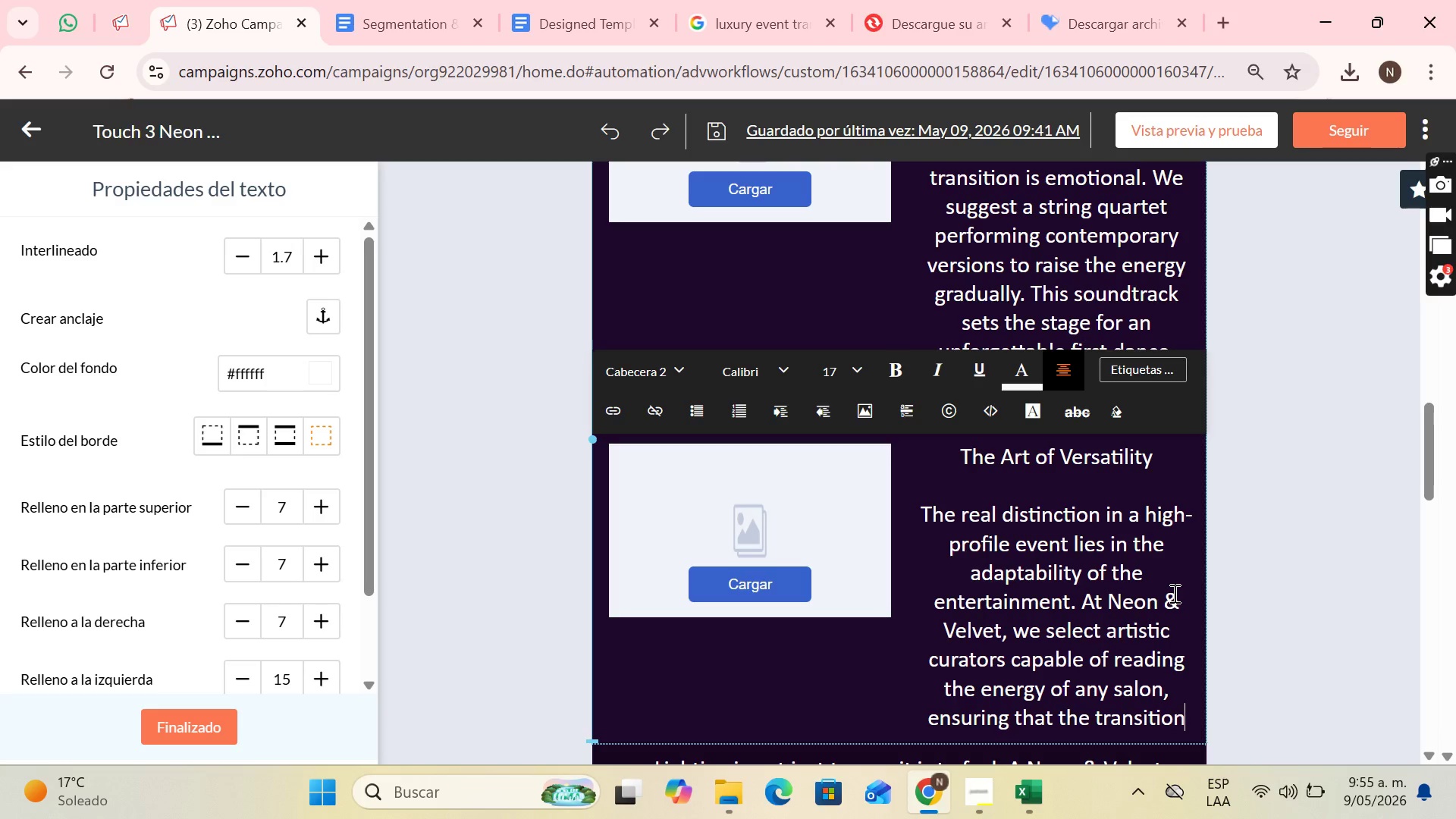 
type( between protocol and)
 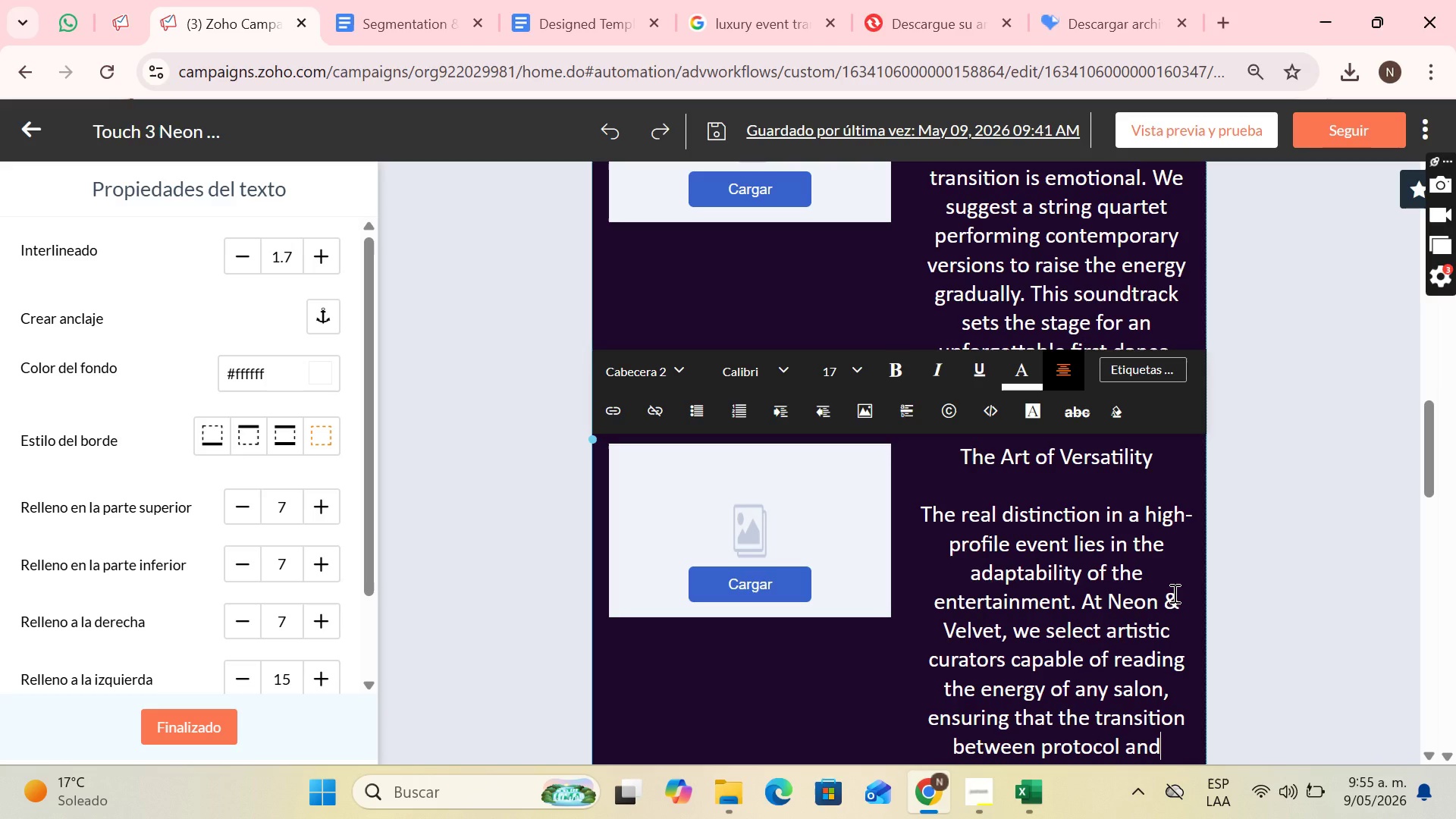 
type( celebration)
 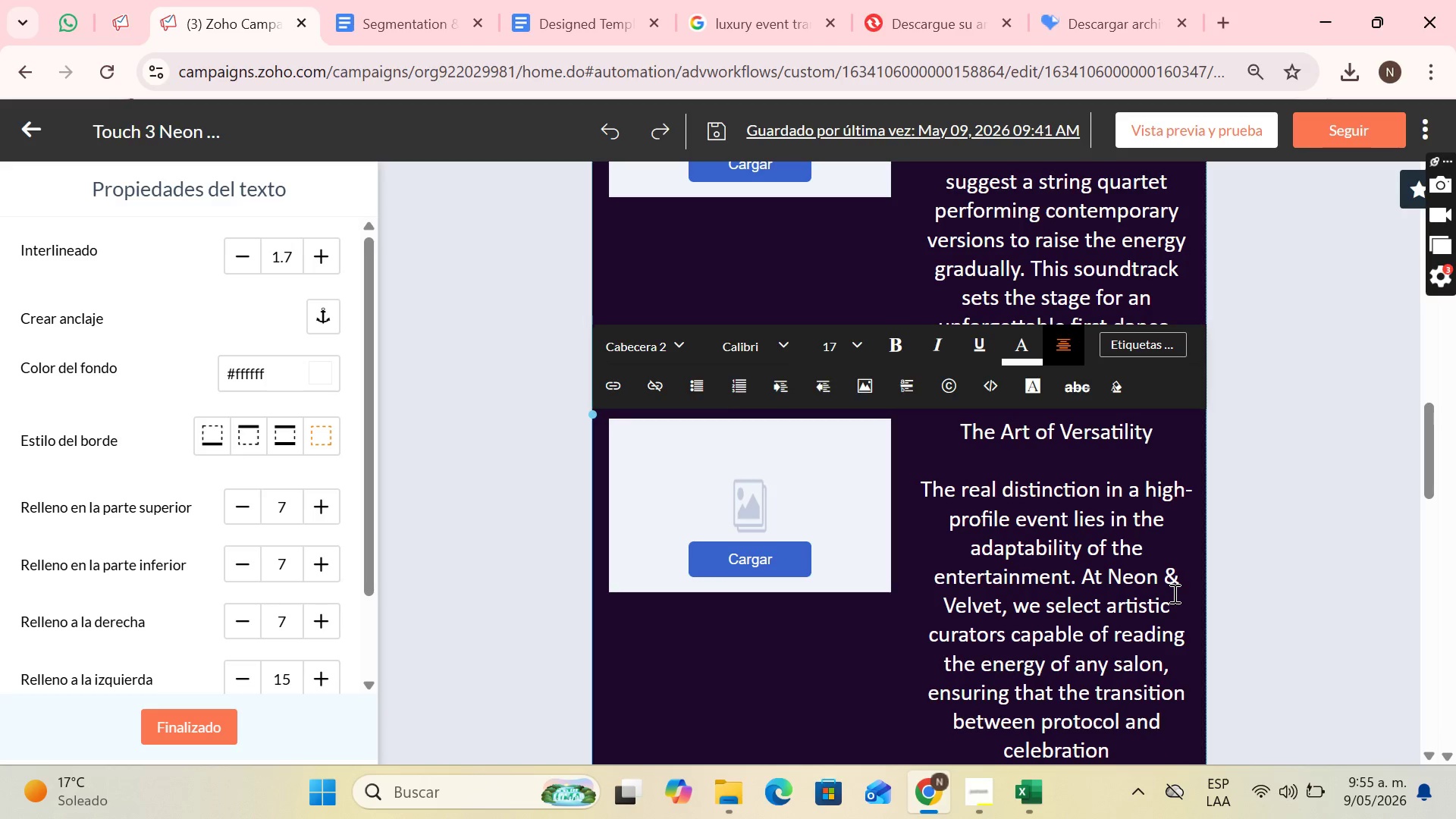 
type( is organix )
key(Backspace)
key(Backspace)
type(c sophisticated and, )
 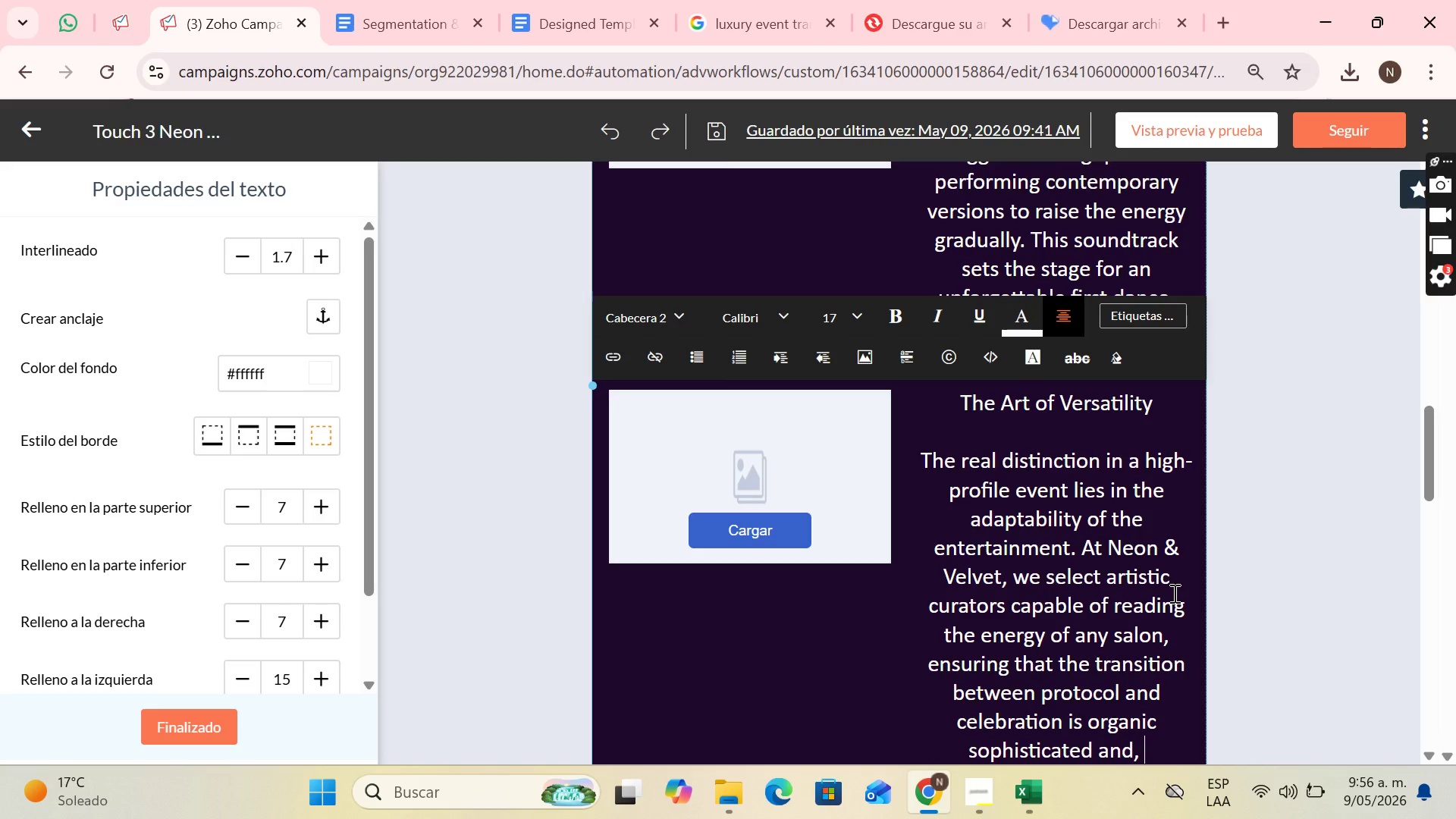 
wait(5.98)
 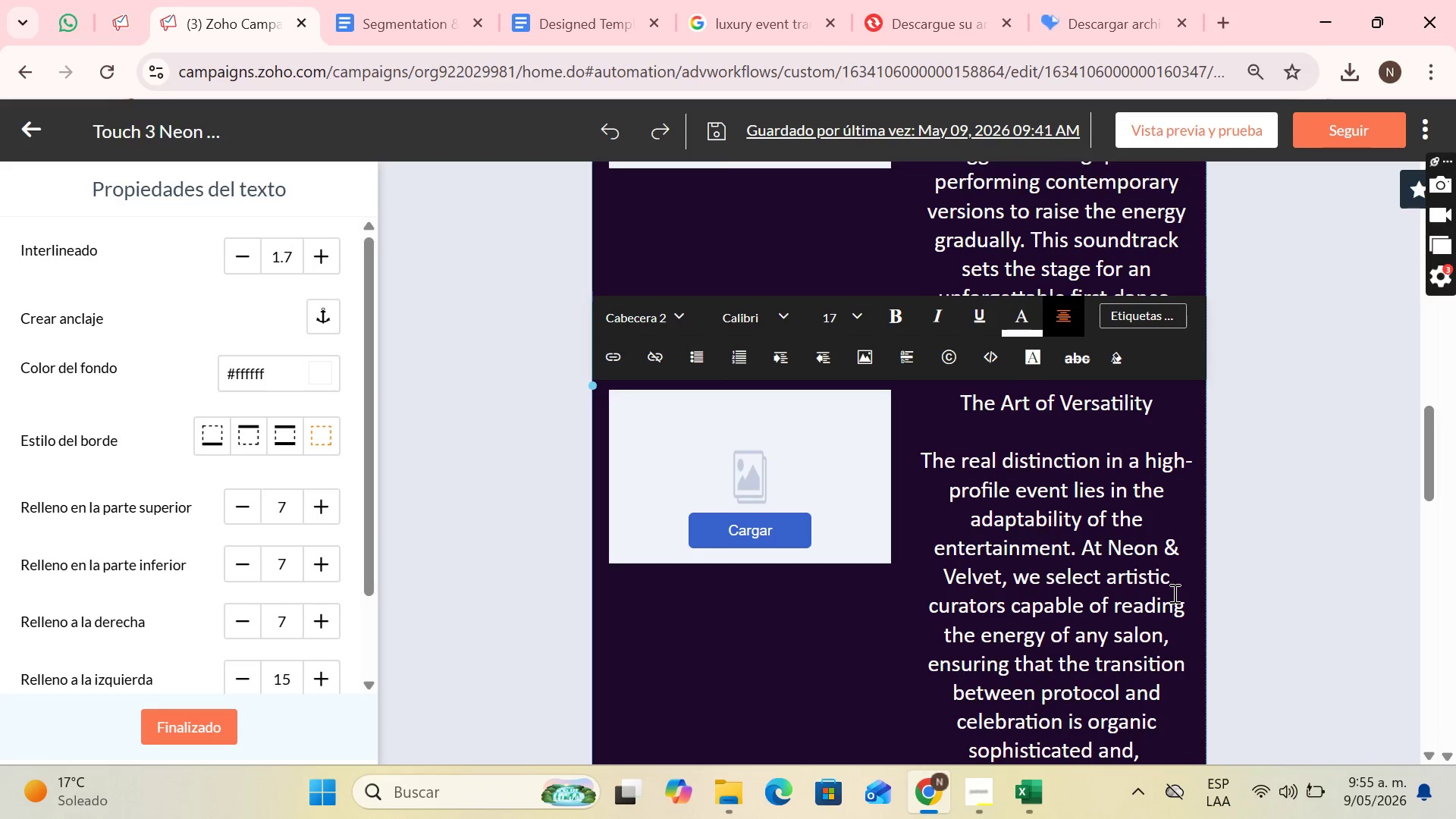 
type(above all, memorable)
 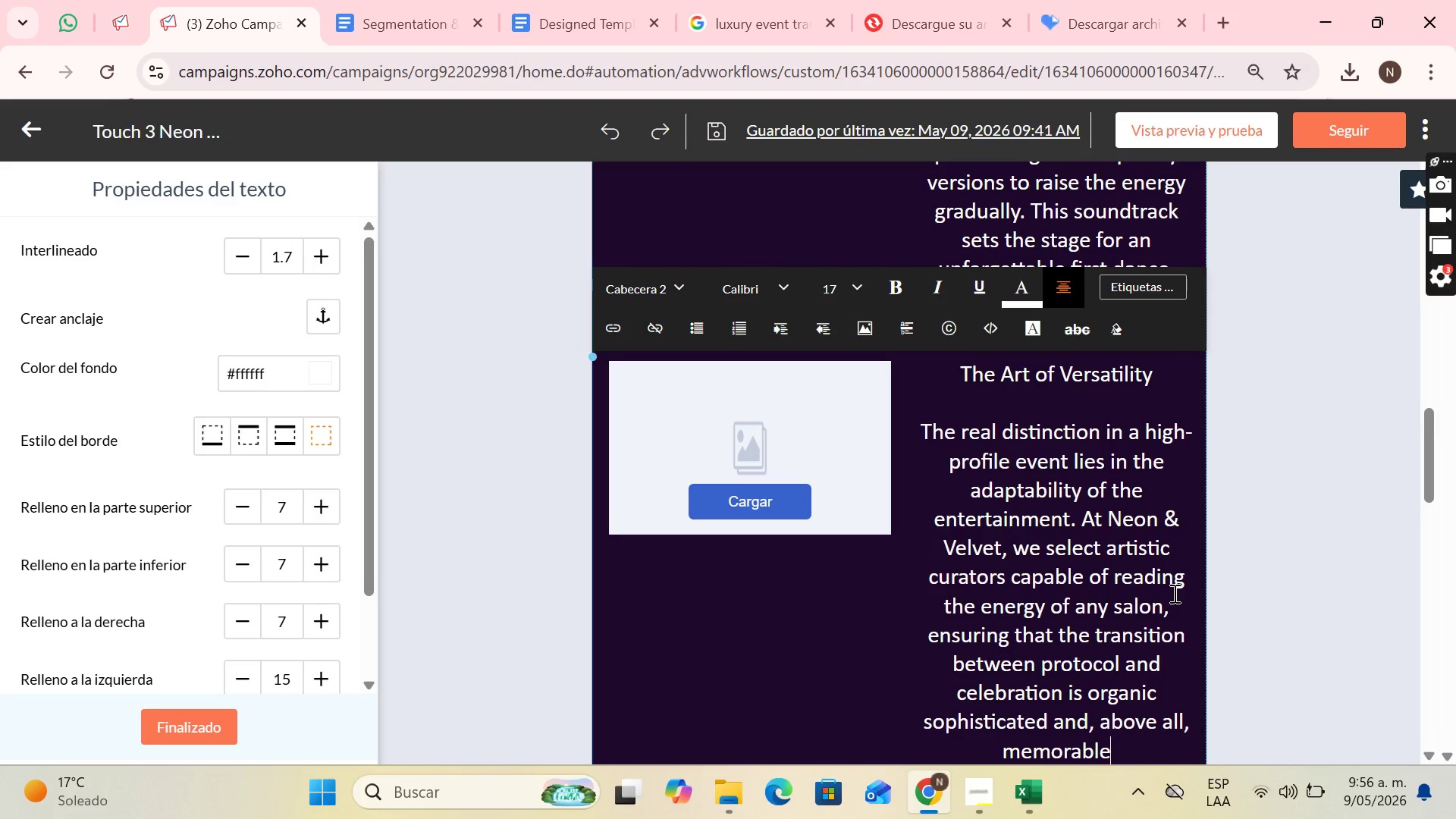 
wait(10.36)
 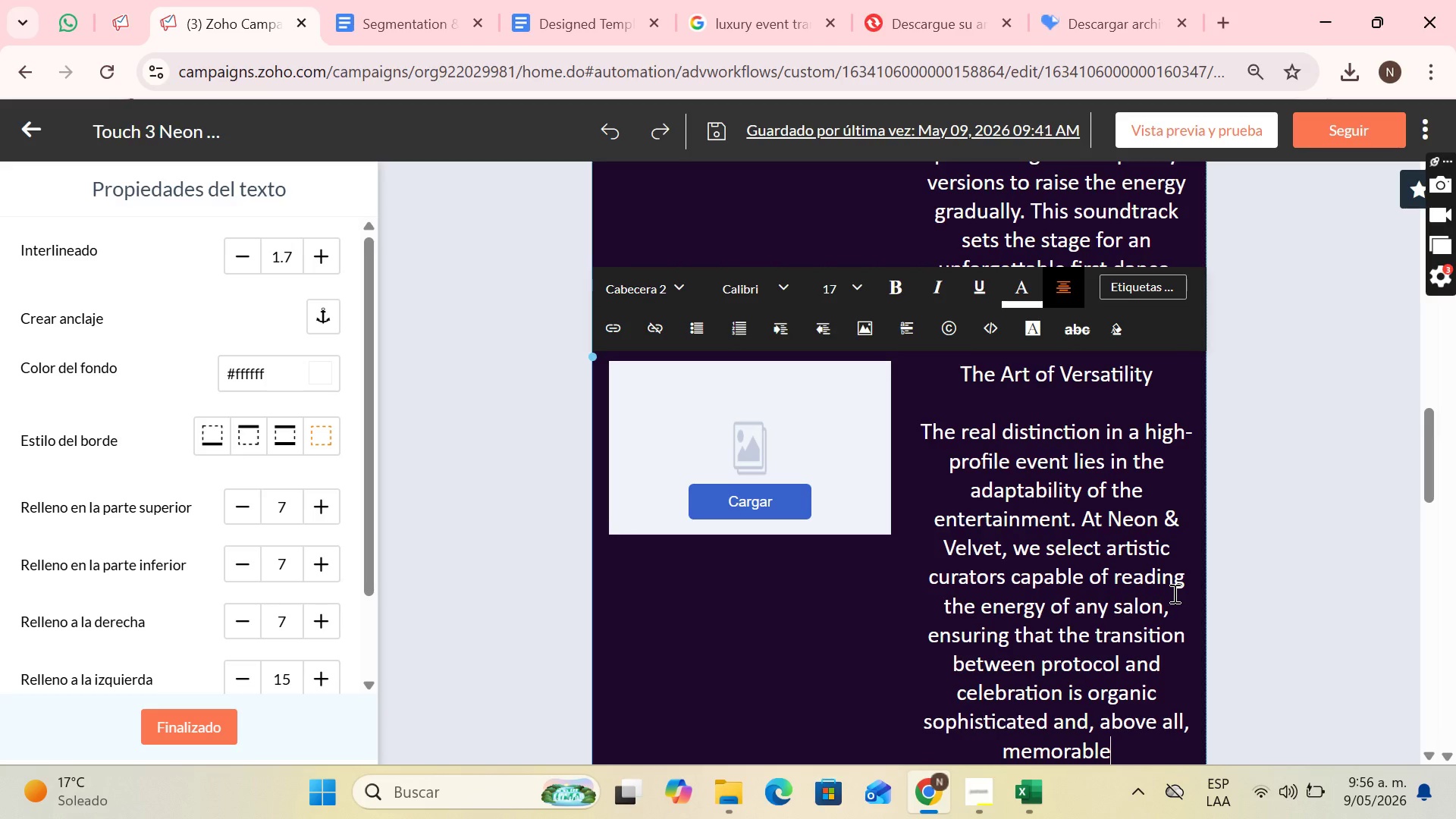 
mouse_move([962, 818])
 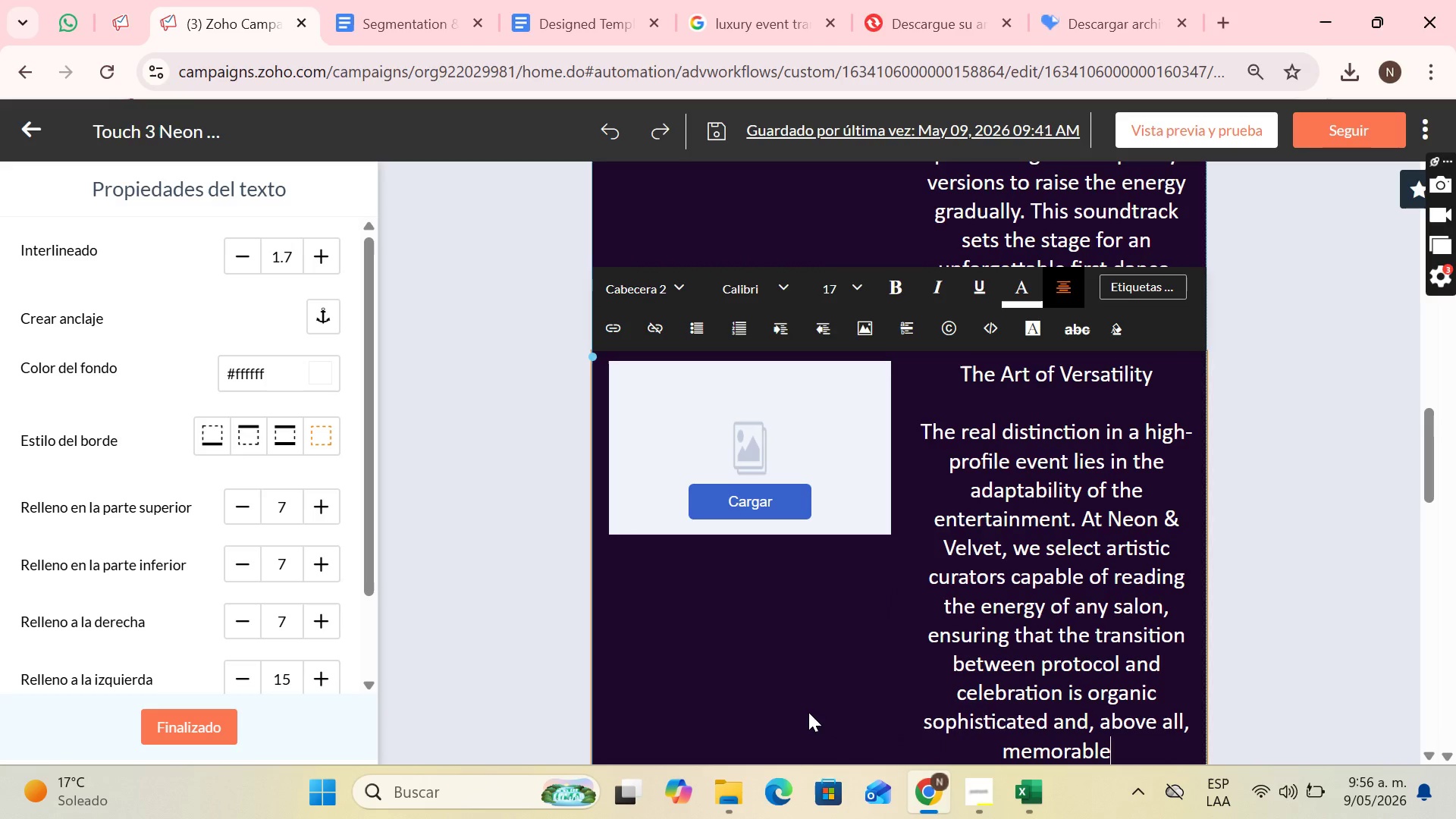 
wait(13.21)
 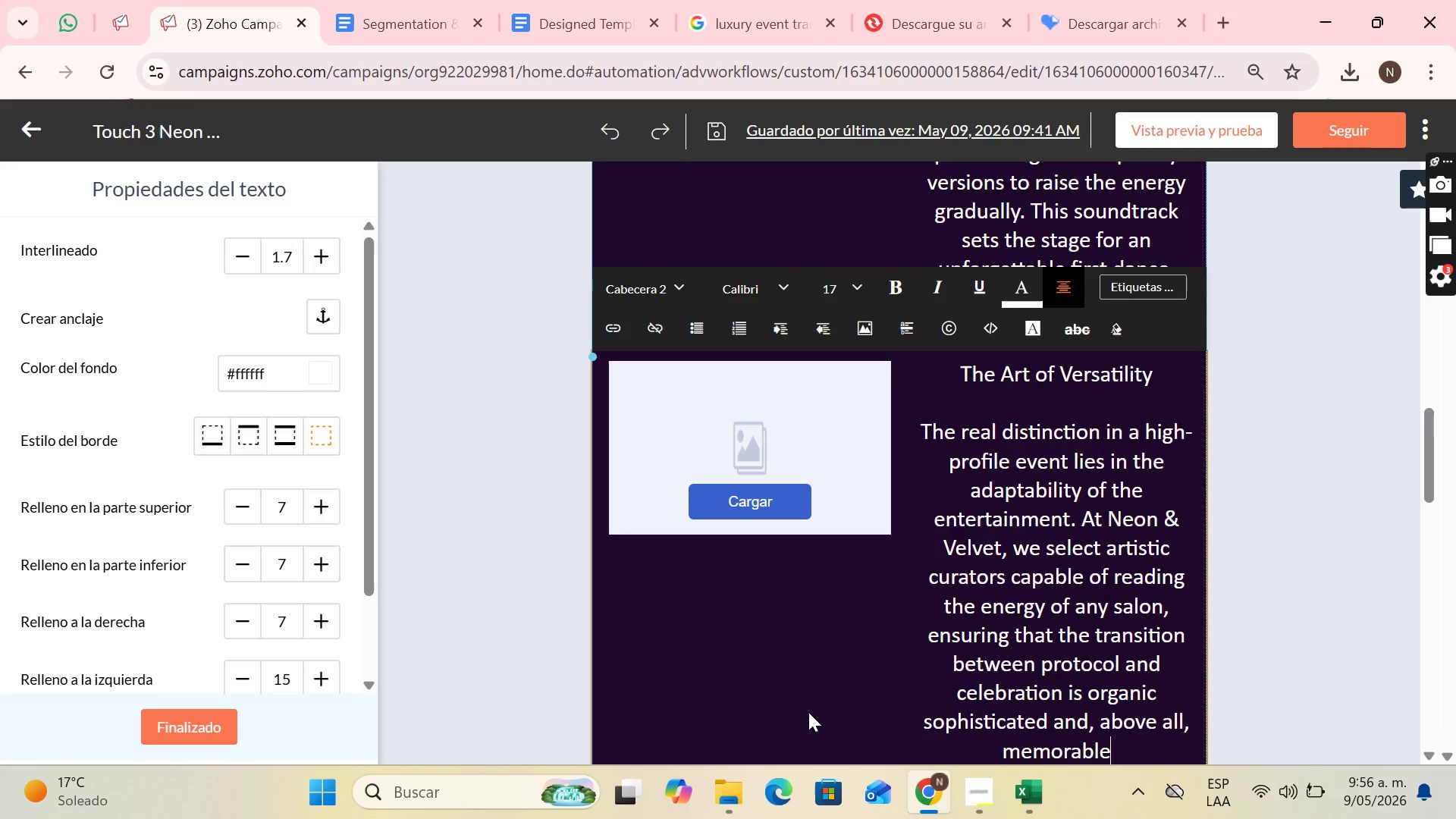 
scroll: coordinate [962, 450], scroll_direction: down, amount: 5.0
 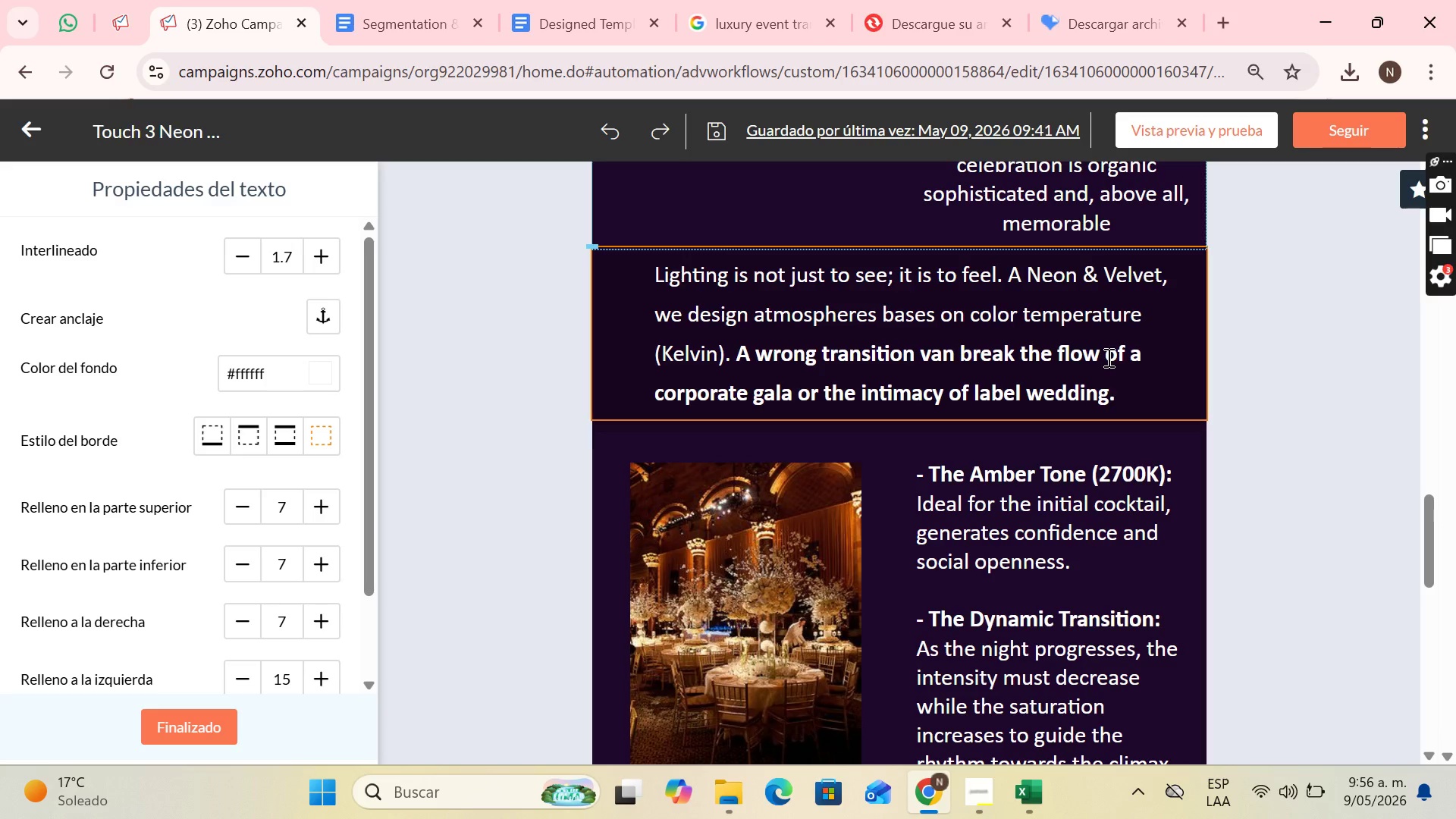 
wait(13.87)
 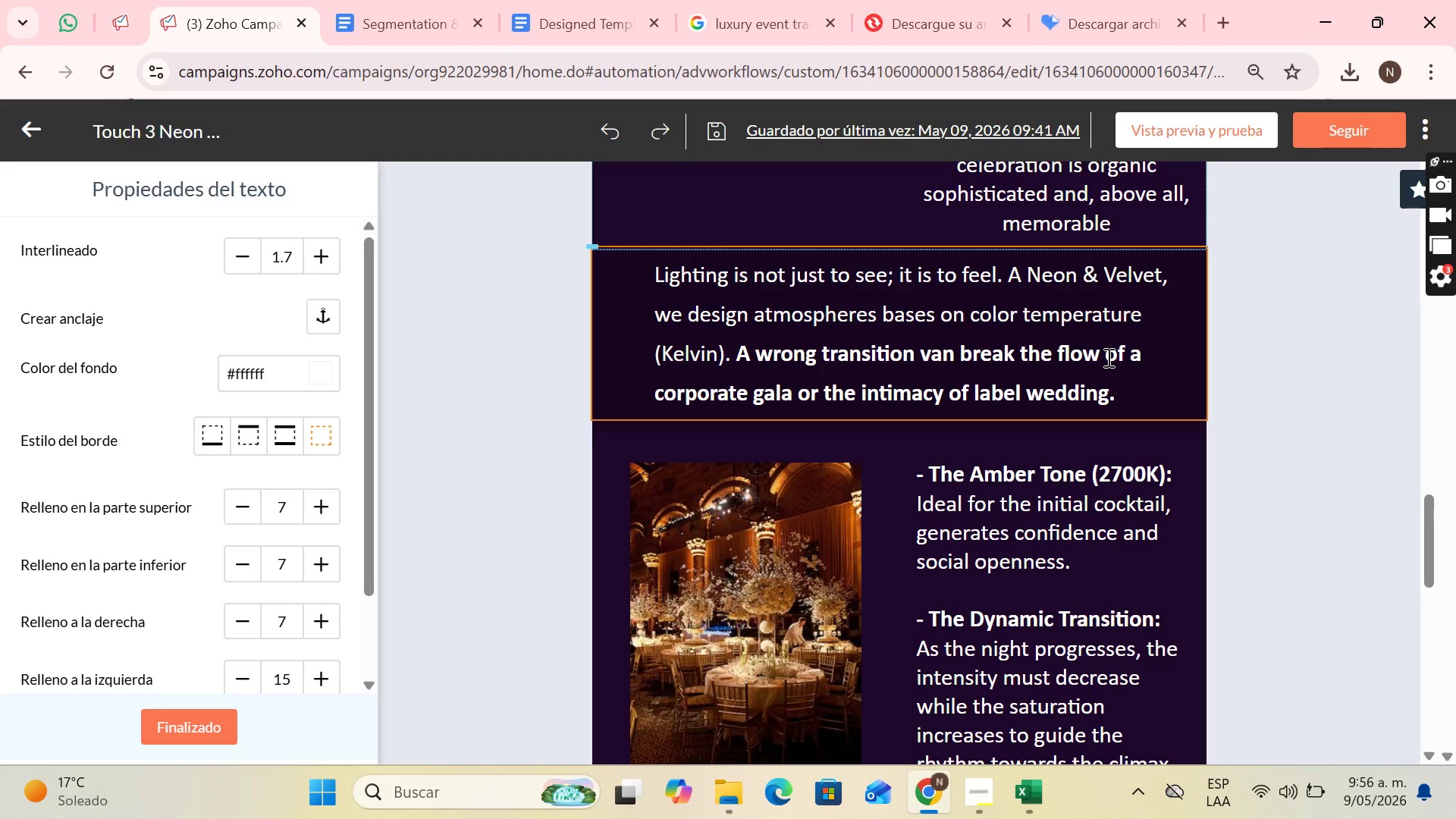 
left_click([965, 369])
 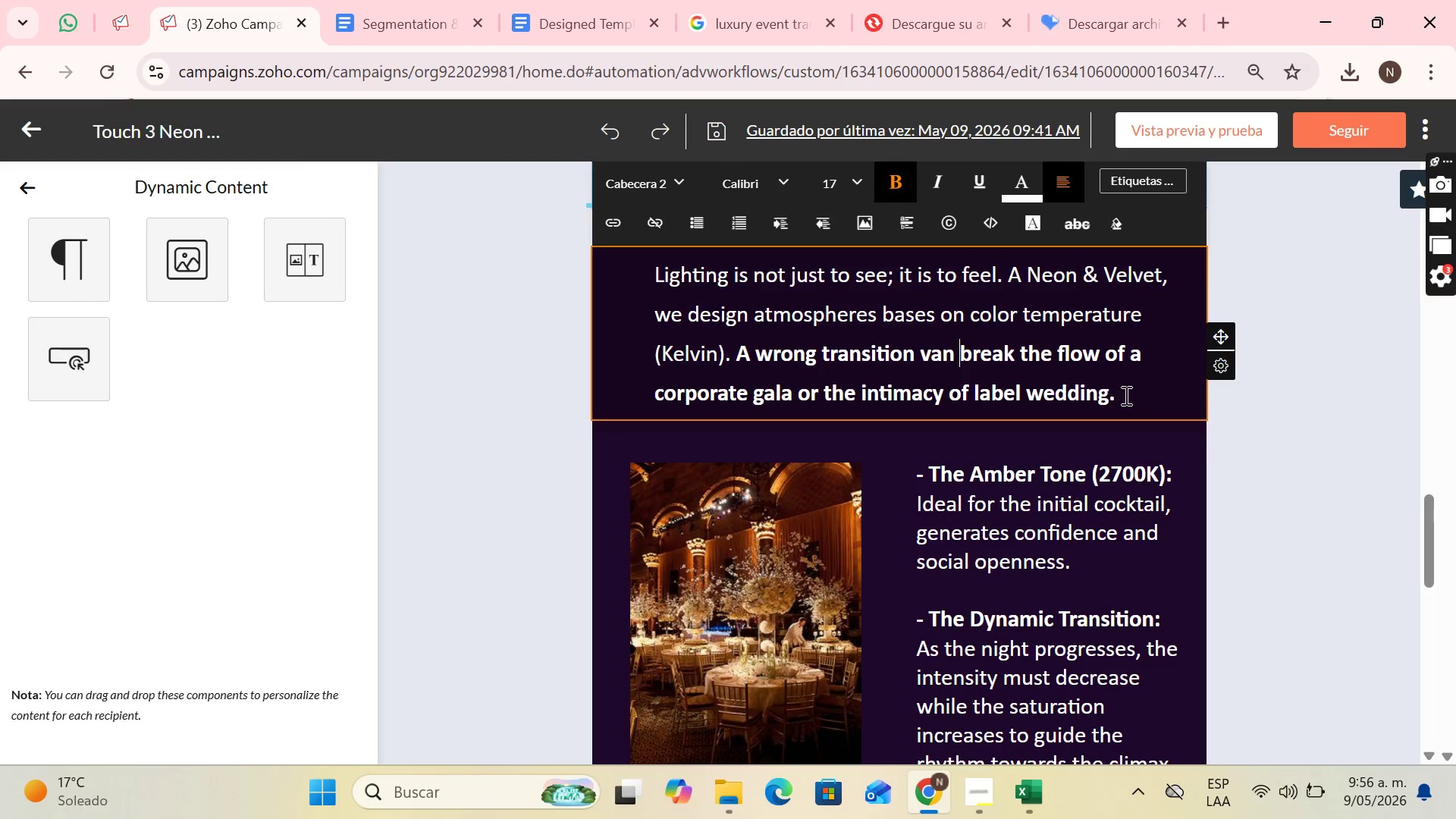 
left_click_drag(start_coordinate=[1131, 400], to_coordinate=[667, 278])
 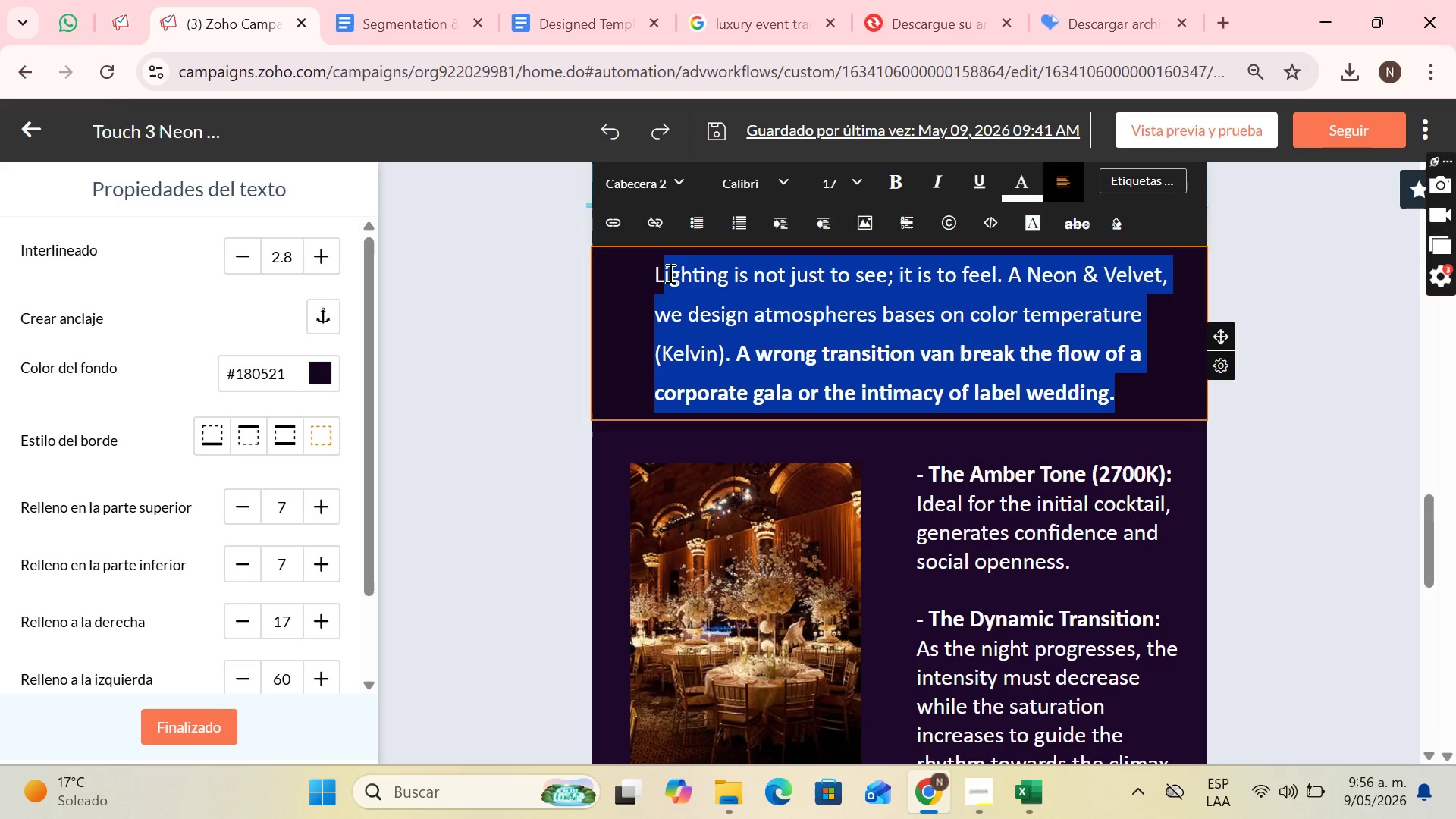 
key(CapsLock)
 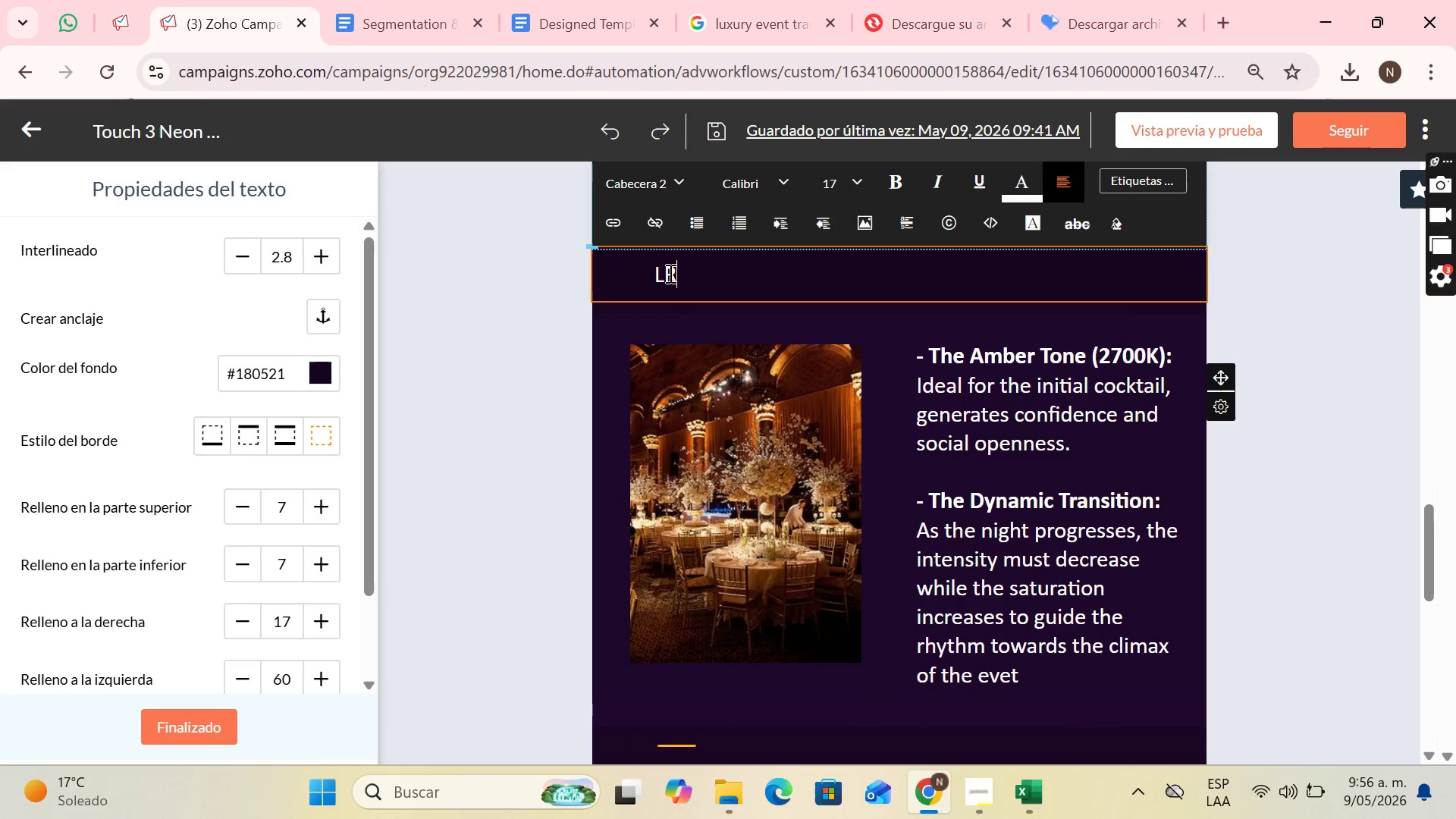 
key(R)
 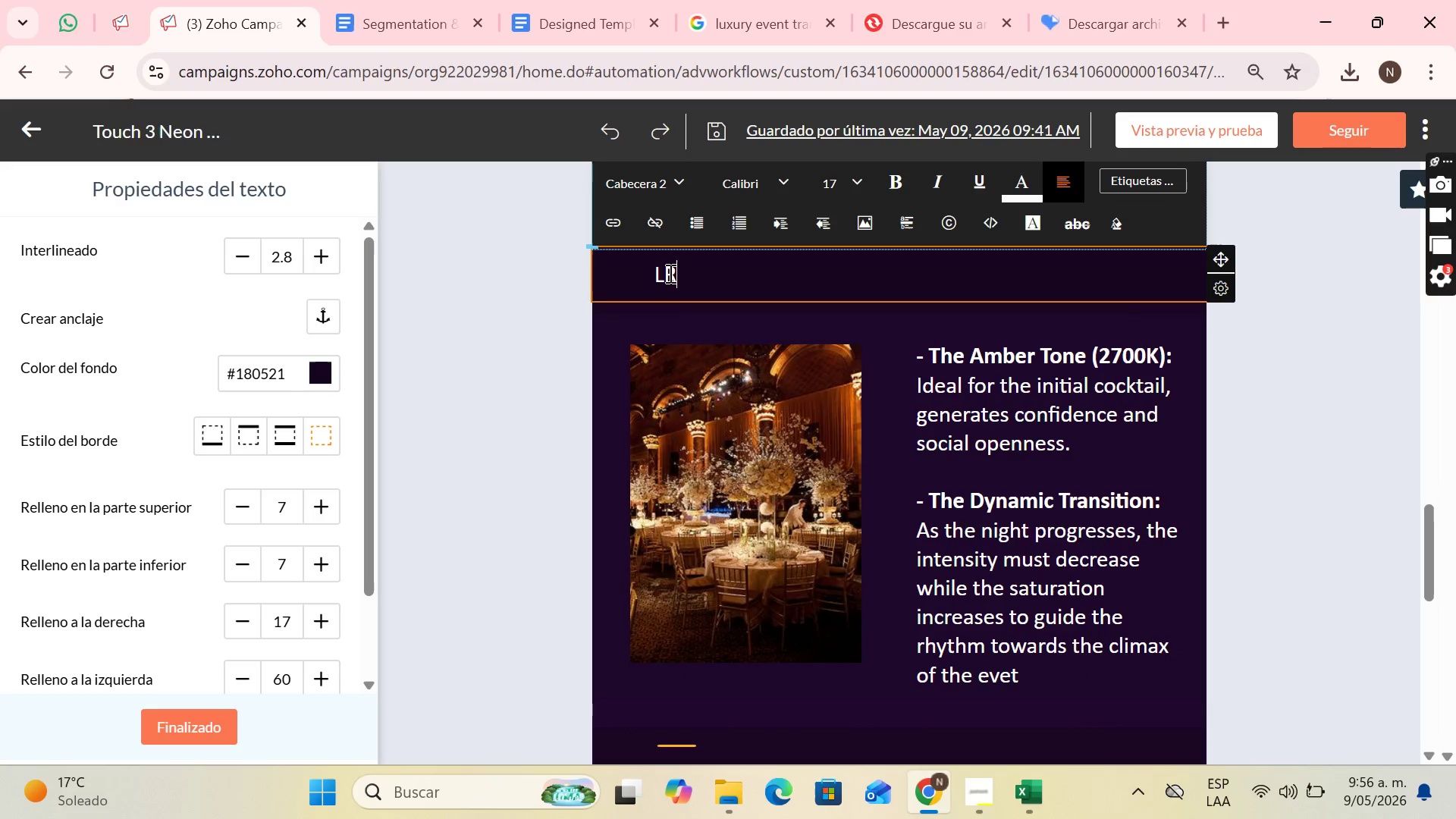 
key(CapsLock)
 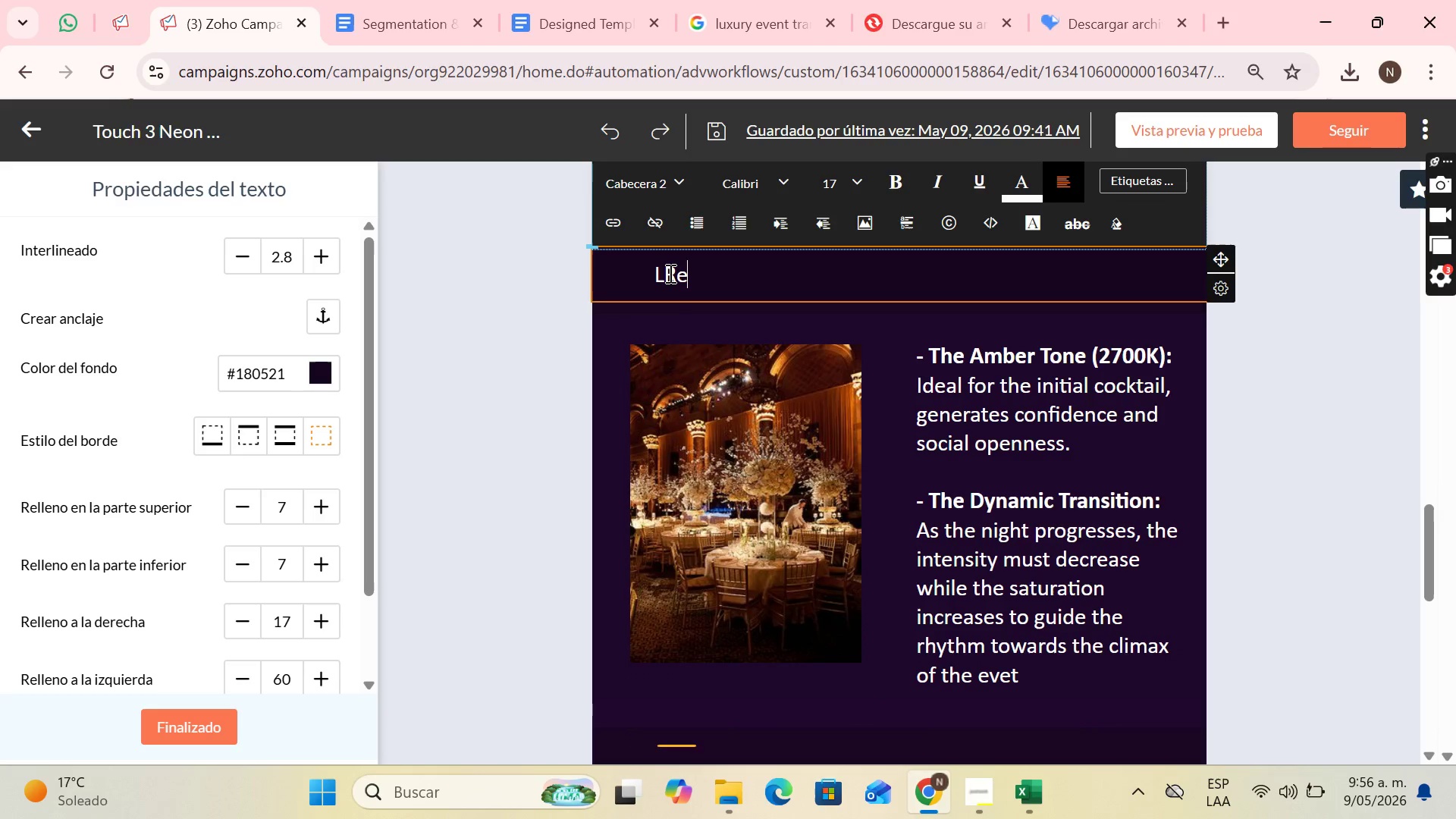 
key(E)
 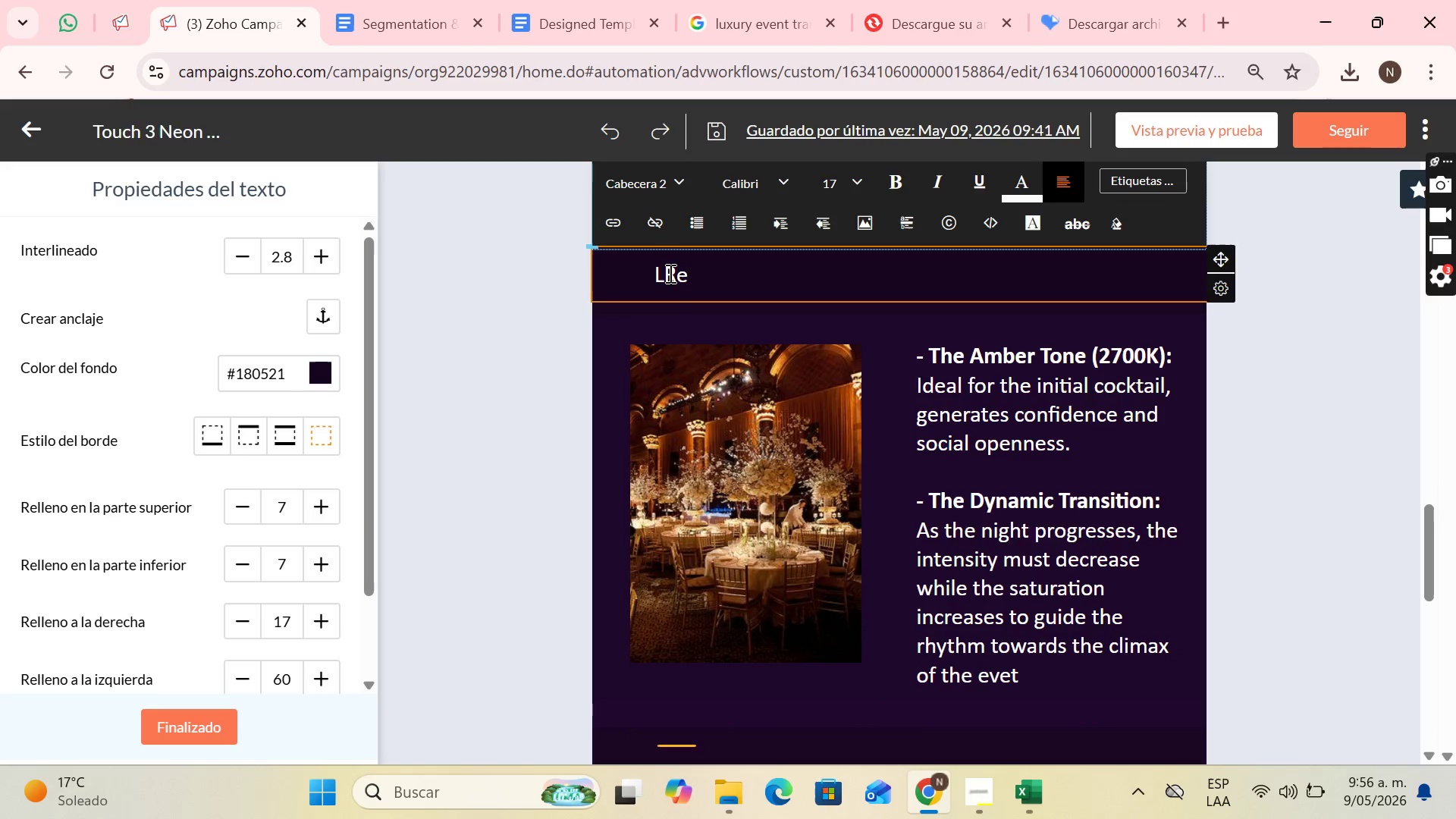 
key(ArrowLeft)
 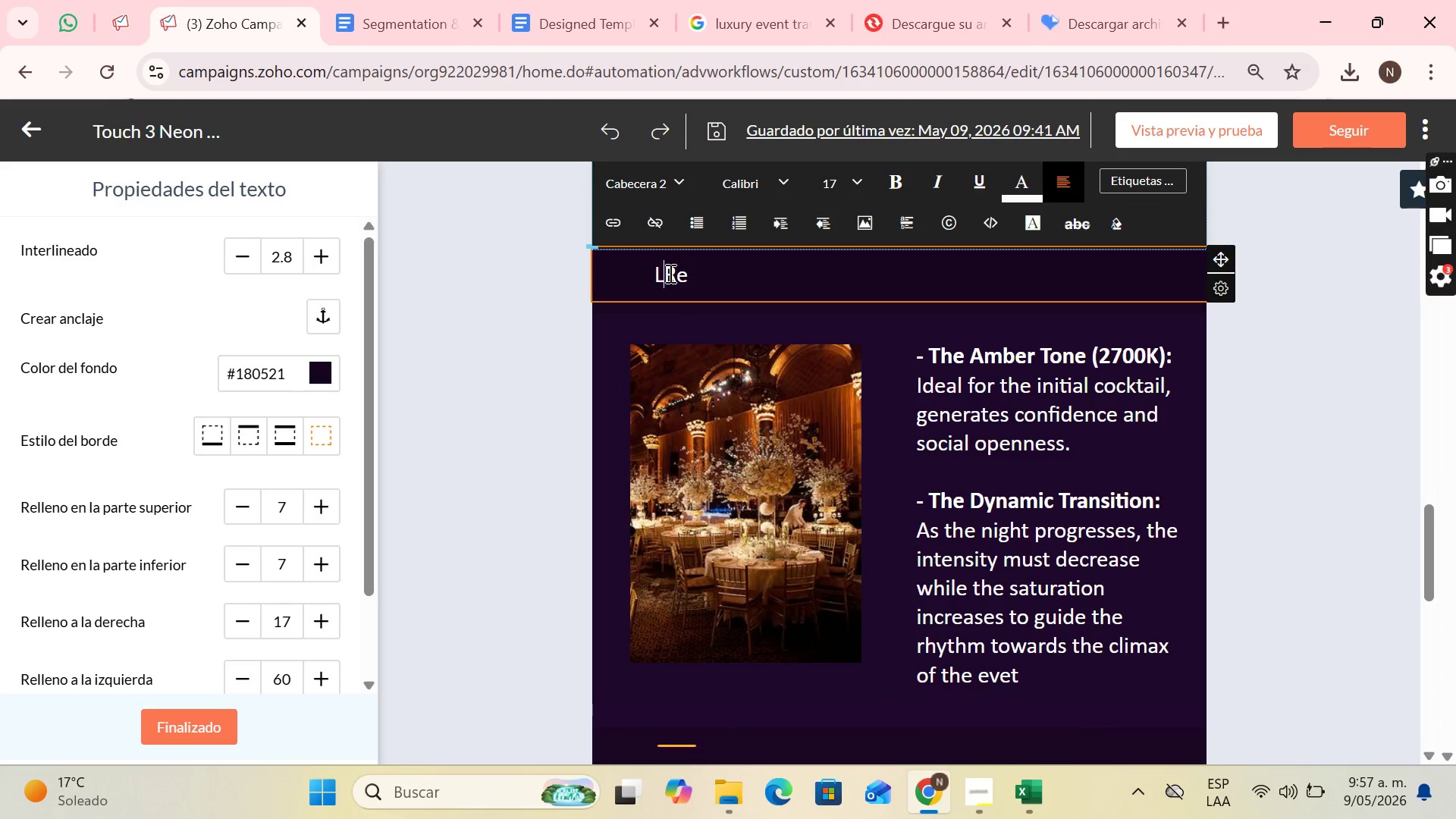 
key(ArrowLeft)
 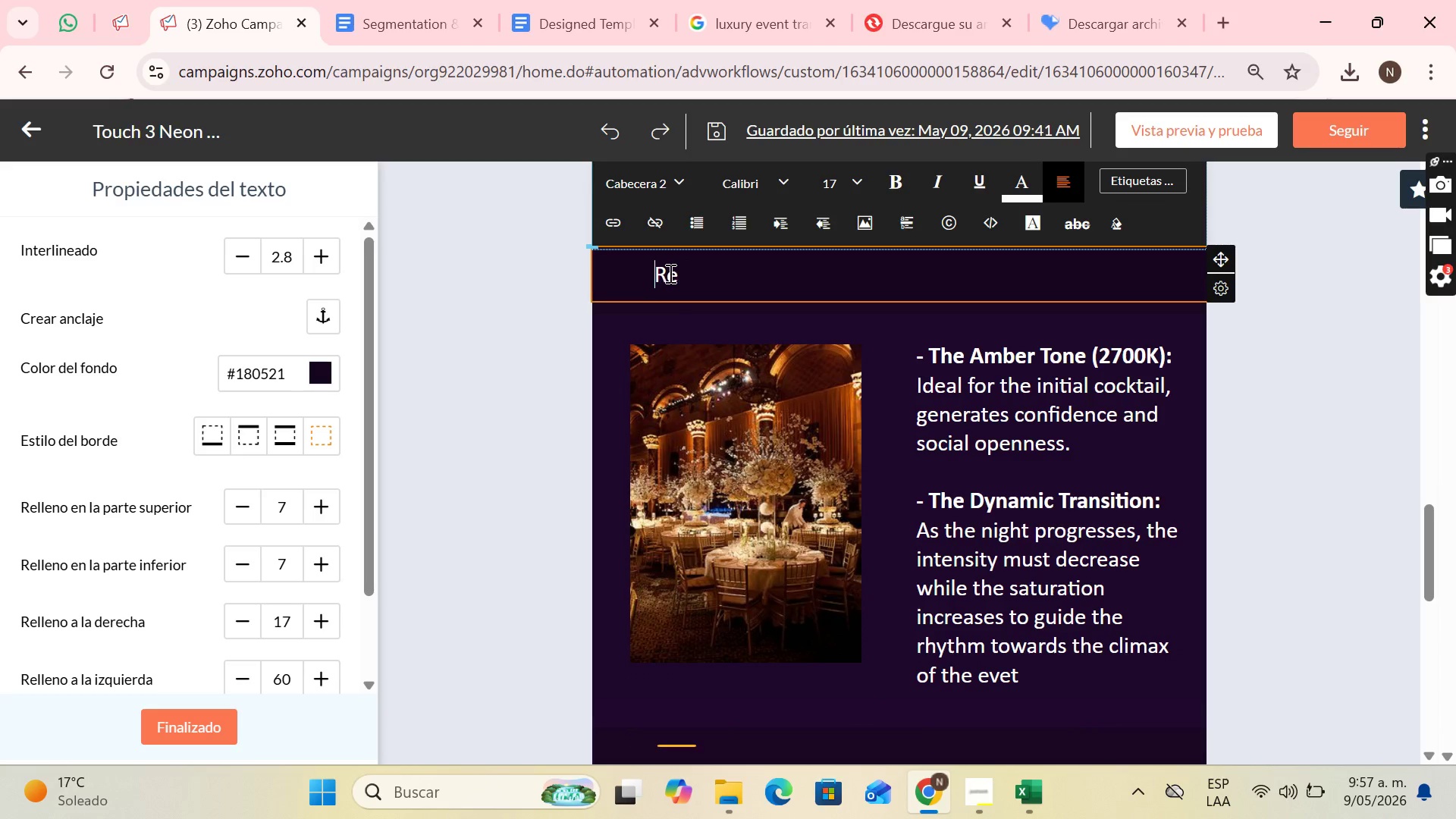 
key(Backspace)
 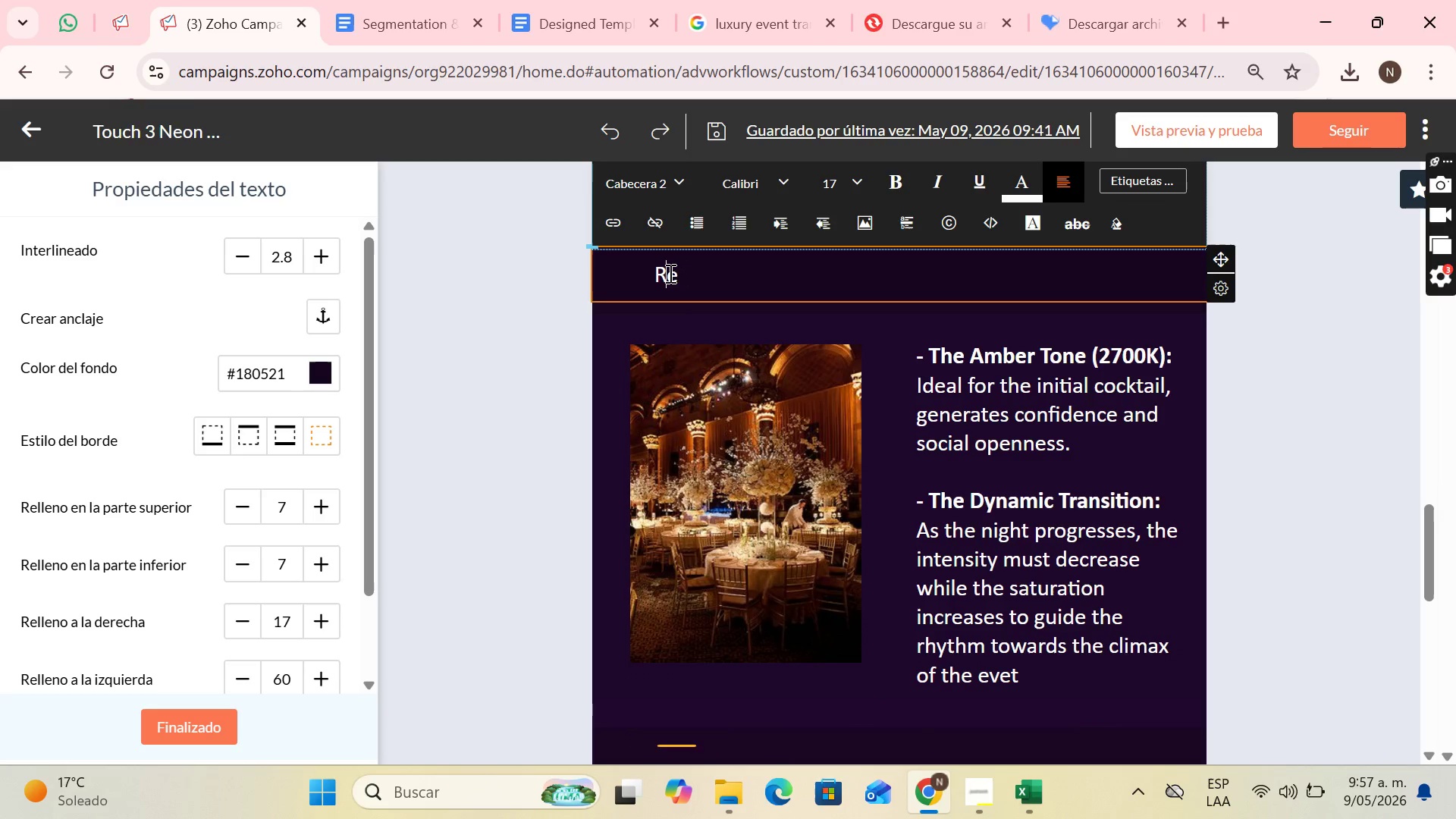 
key(ArrowRight)
 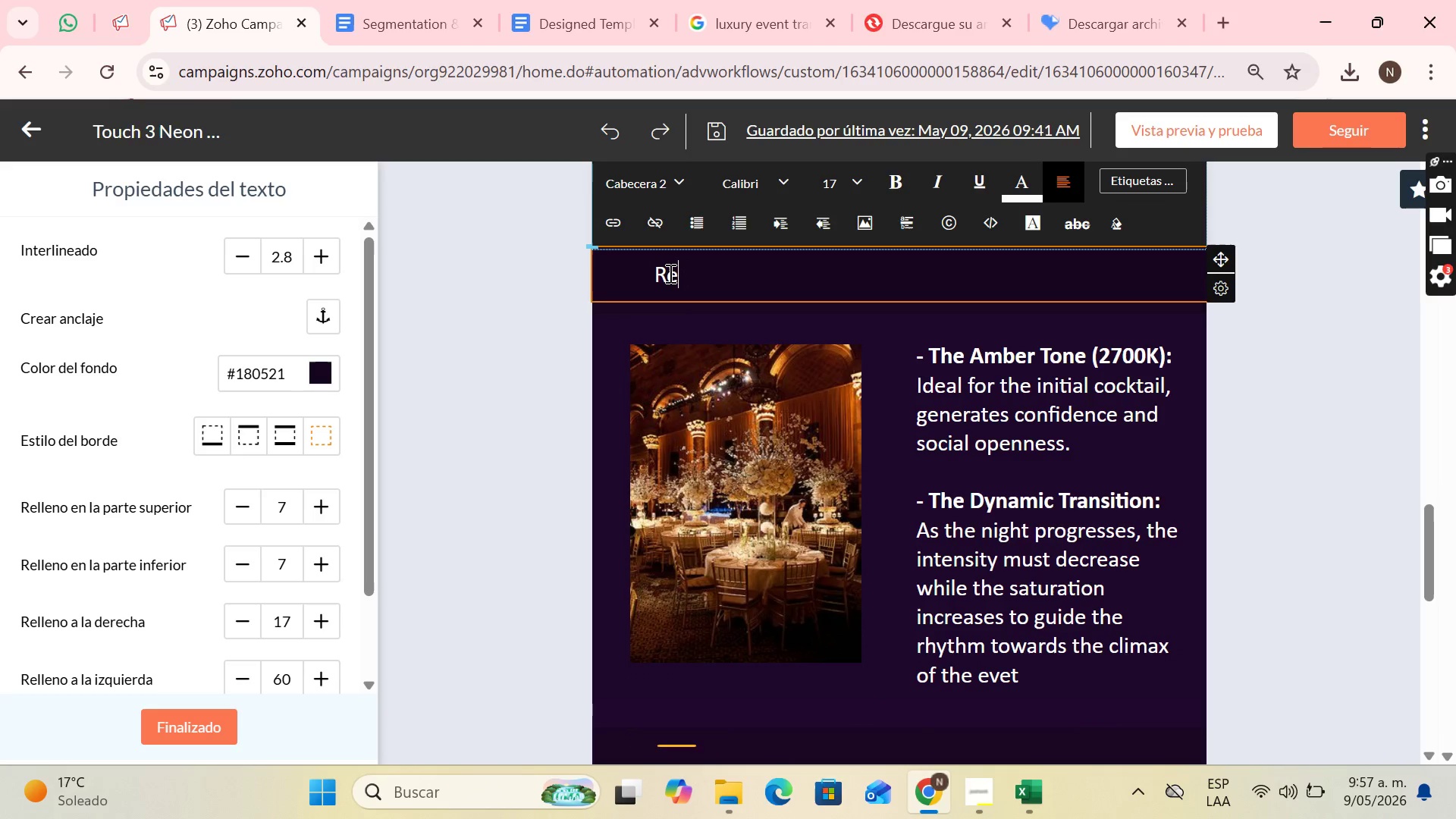 
key(ArrowRight)
 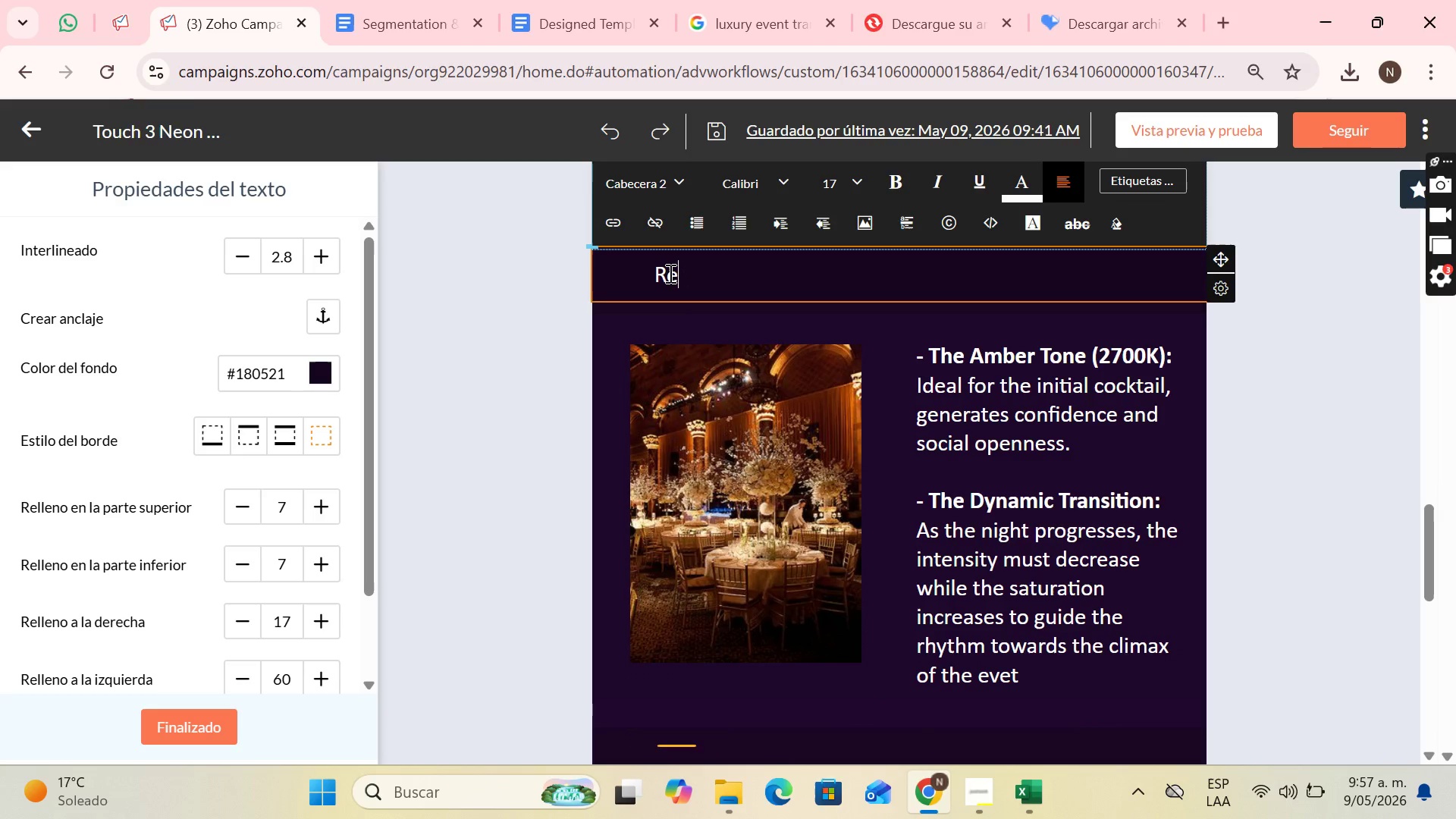 
type(gardless of th )
key(Backspace)
type(e format, the secret lies in ever )
key(Backspace)
key(Backspace)
key(Backspace)
key(Backspace)
key(Backspace)
type(never leaving the living room in obsolute )
 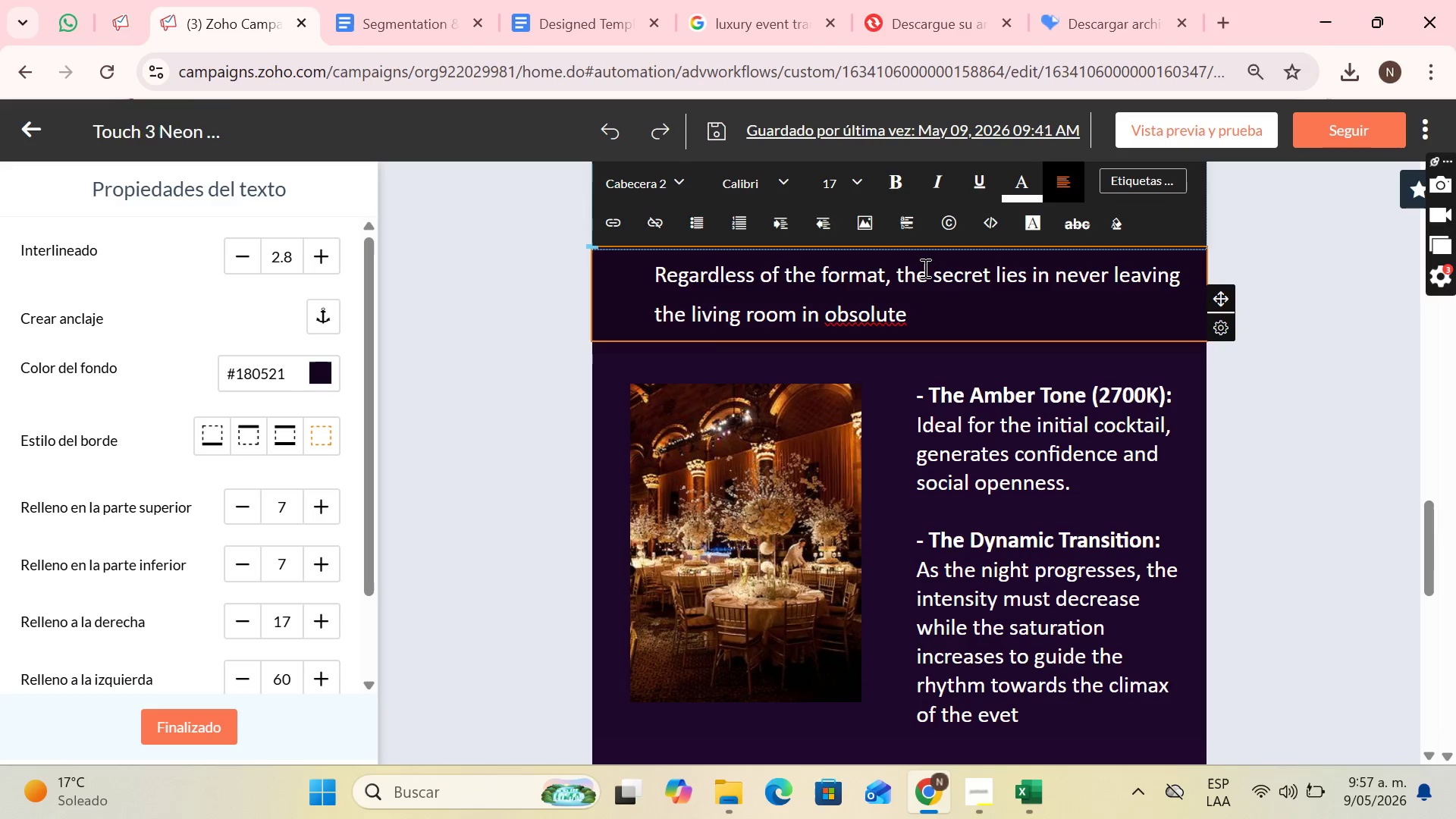 
right_click([880, 325])
 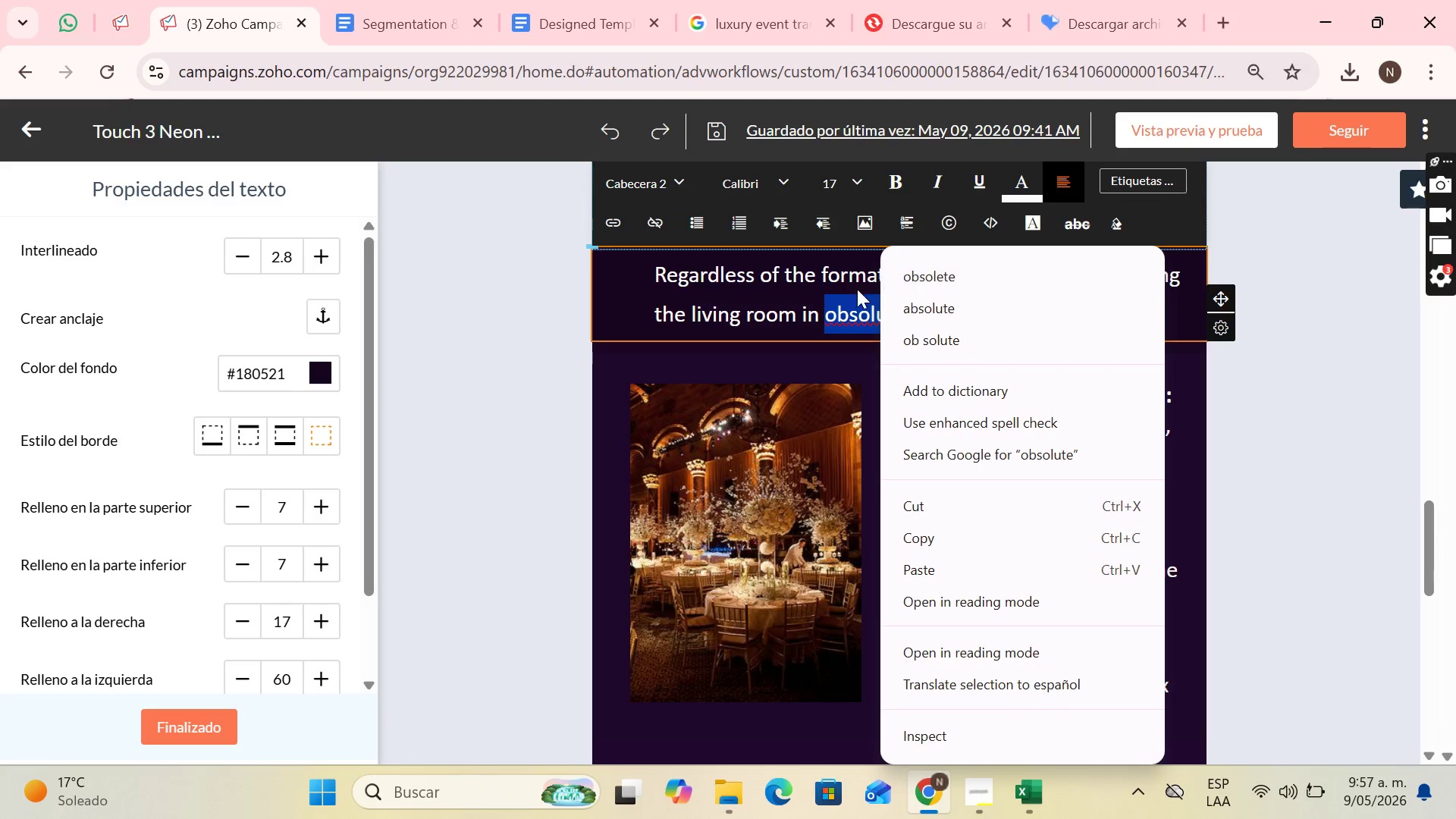 
left_click([848, 298])
 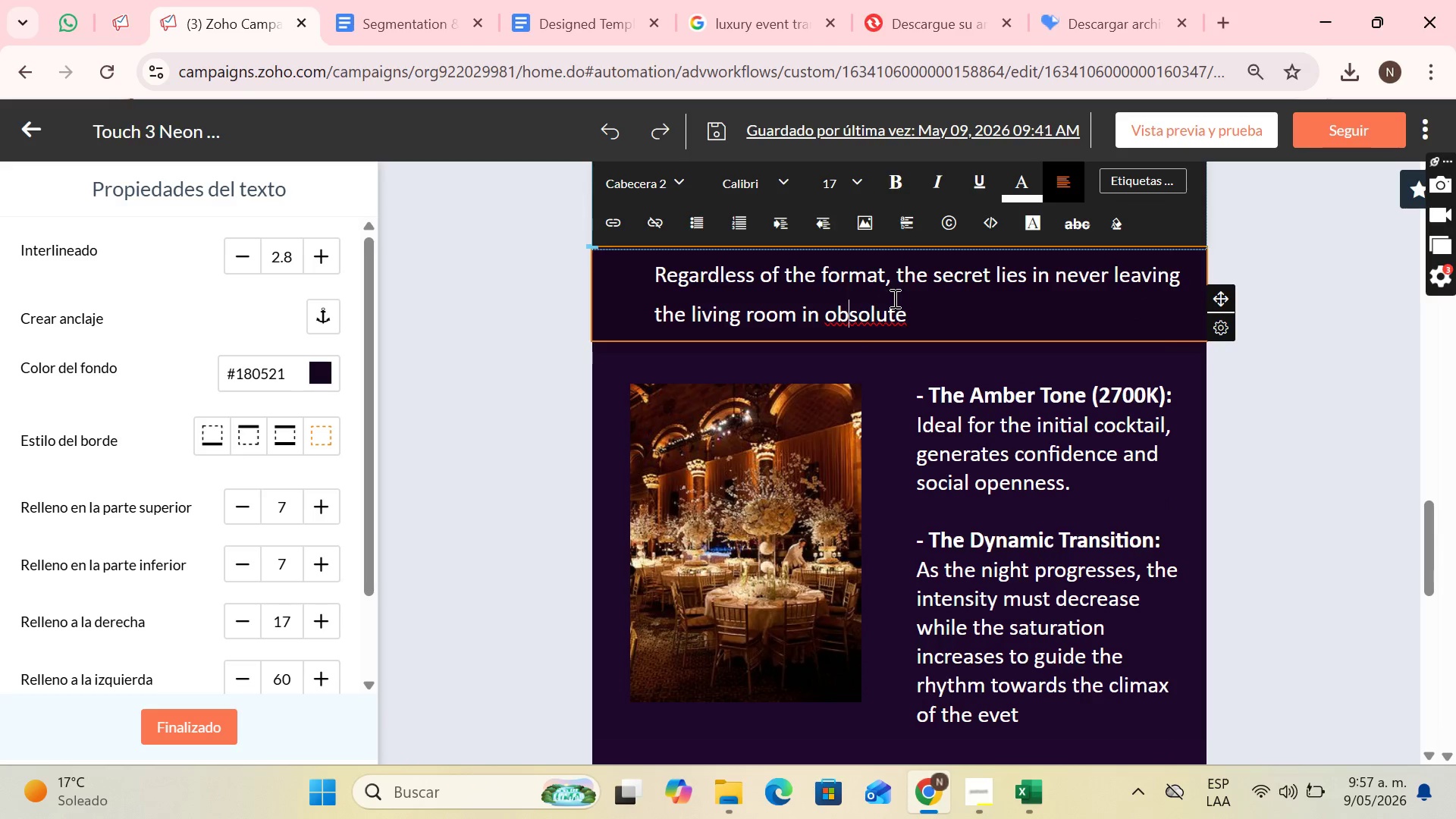 
left_click_drag(start_coordinate=[917, 322], to_coordinate=[830, 322])
 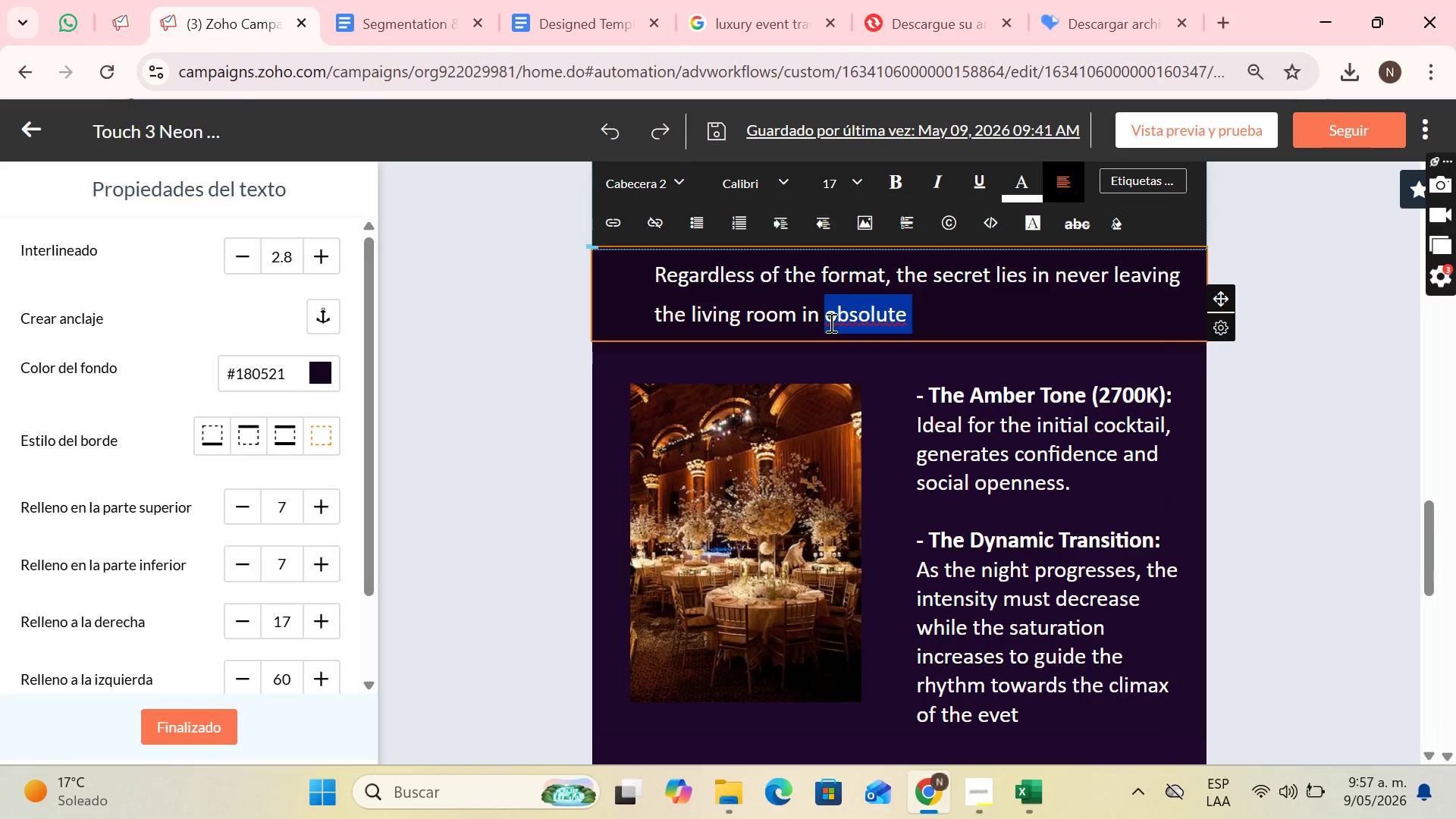 
type(absolute silence. Mudi)
key(Backspace)
key(Backspace)
type(sic should)
 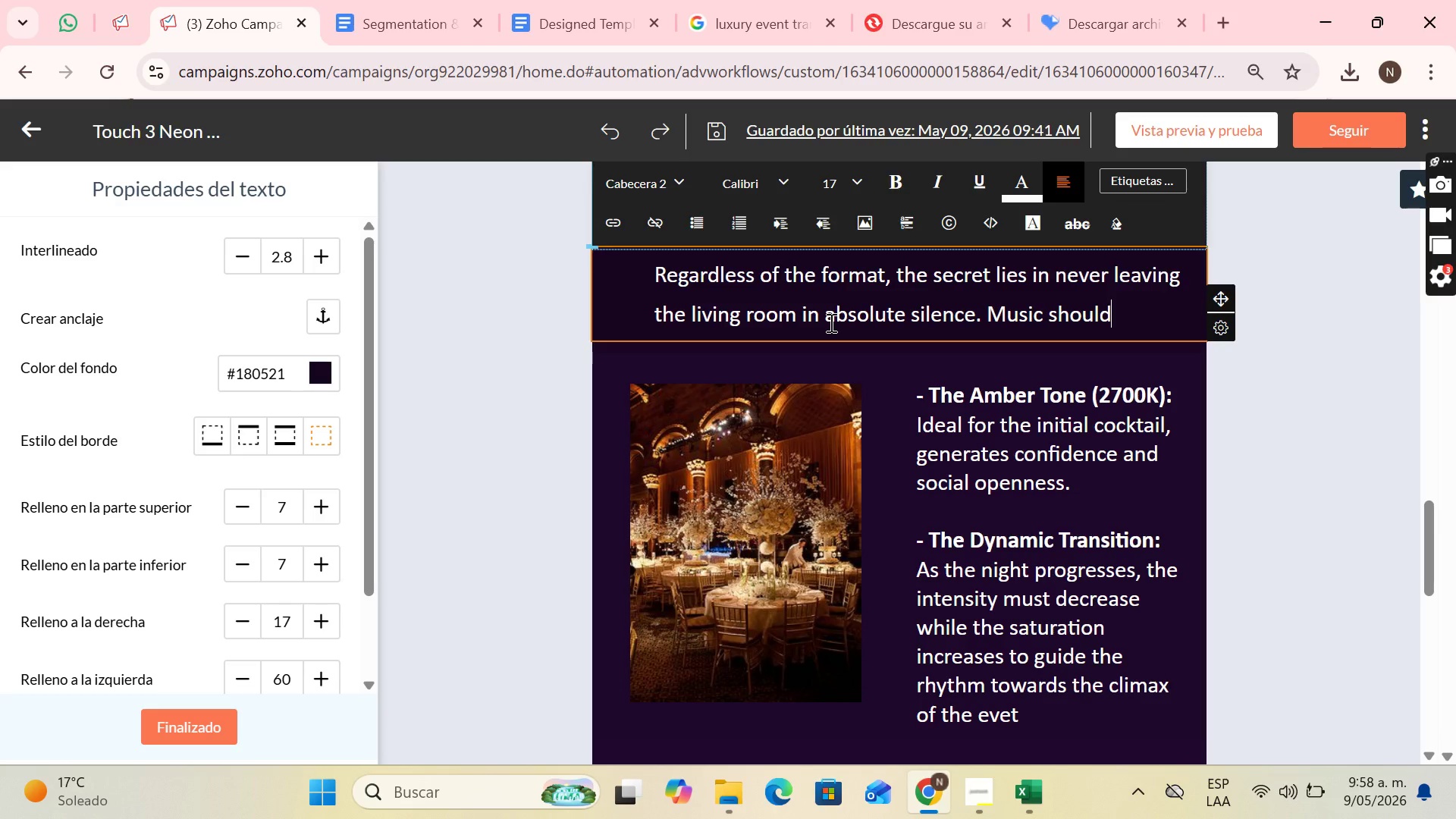 
type( be the common thread that guida)
key(Backspace)
type(es the guest from one eo])
key(Backspace)
key(Backspace)
type(motional state to another)
 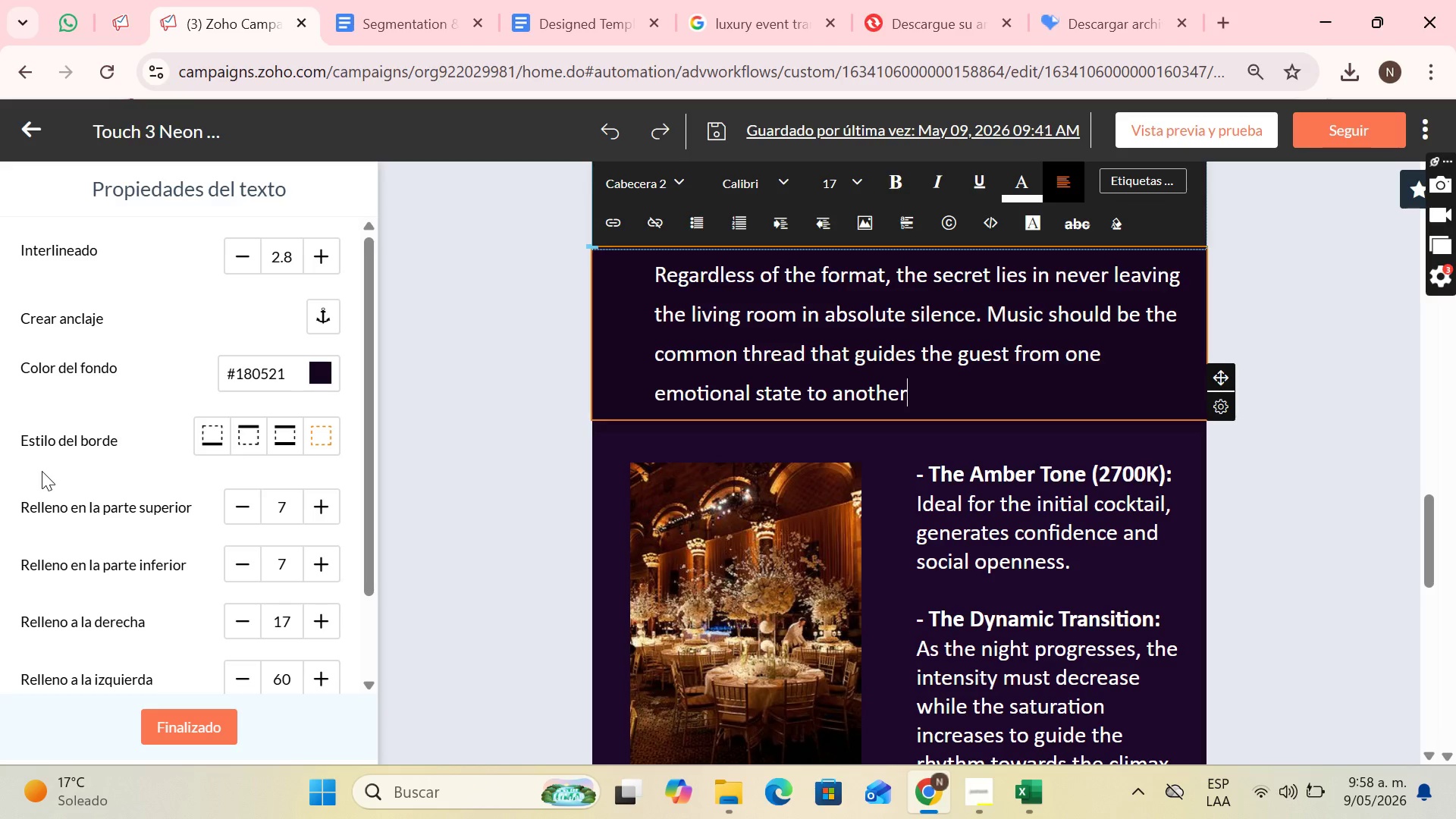 
wait(15.64)
 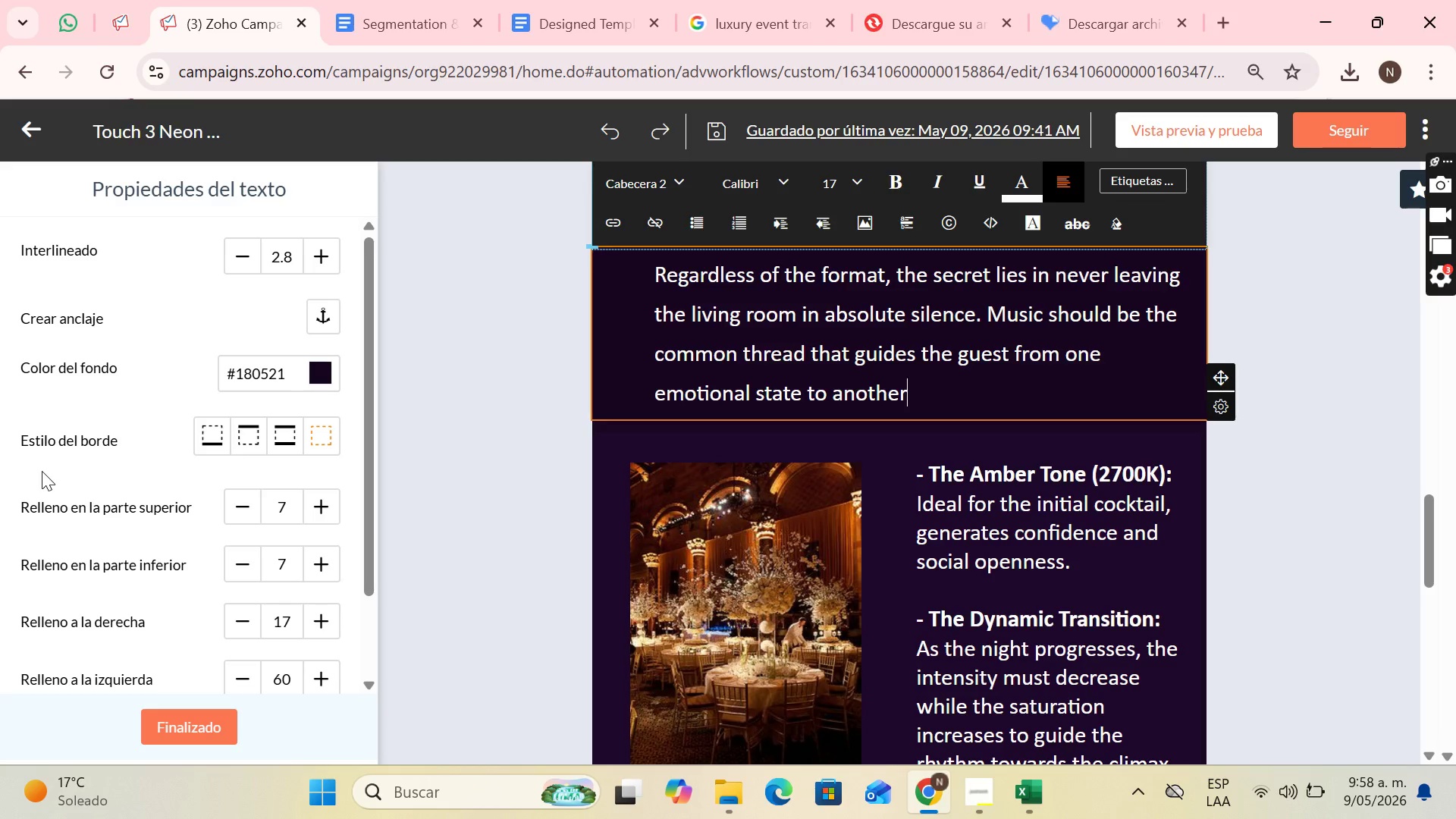 
scroll: coordinate [1012, 459], scroll_direction: down, amount: 10.0
 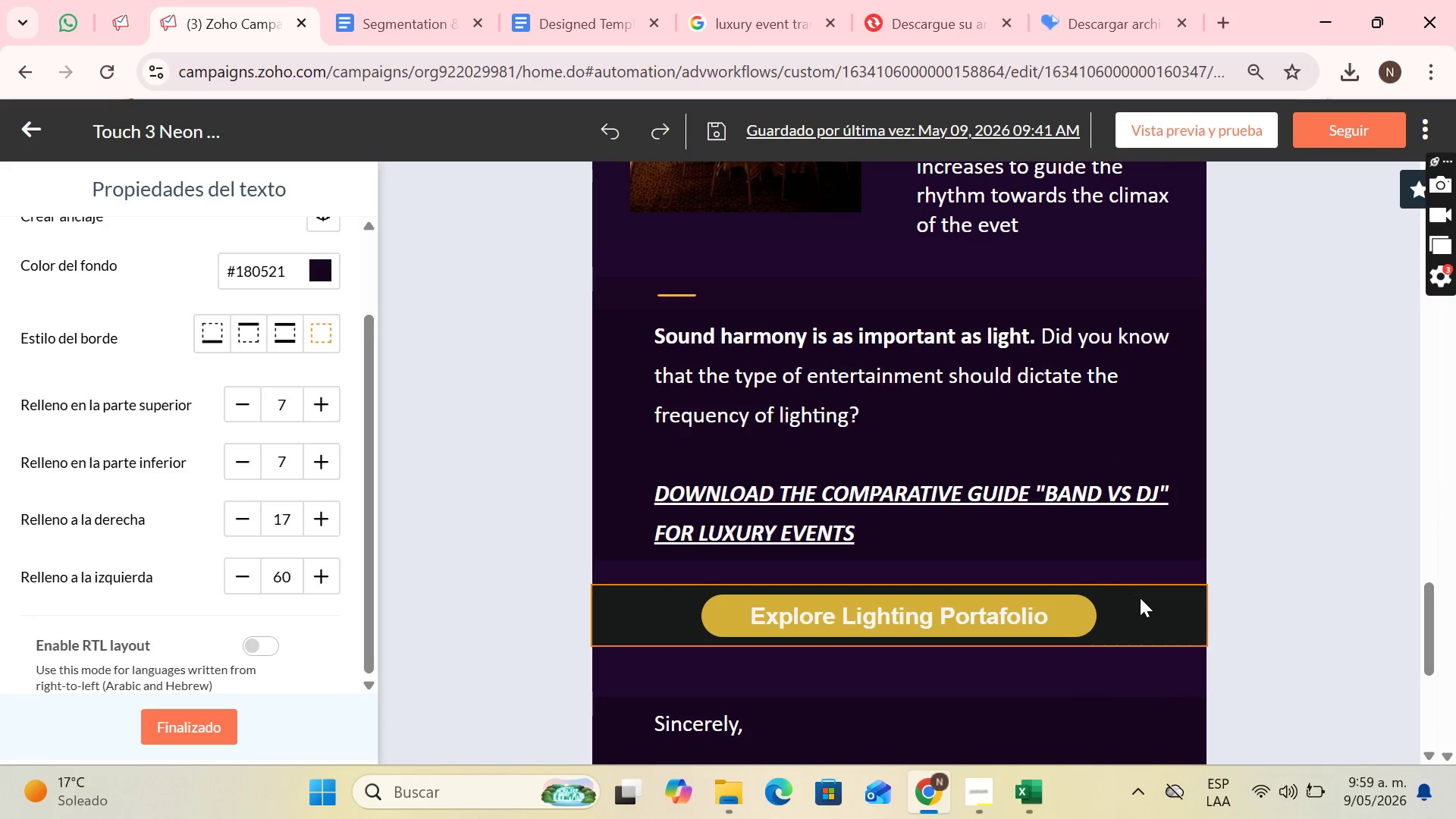 
left_click([1140, 598])
 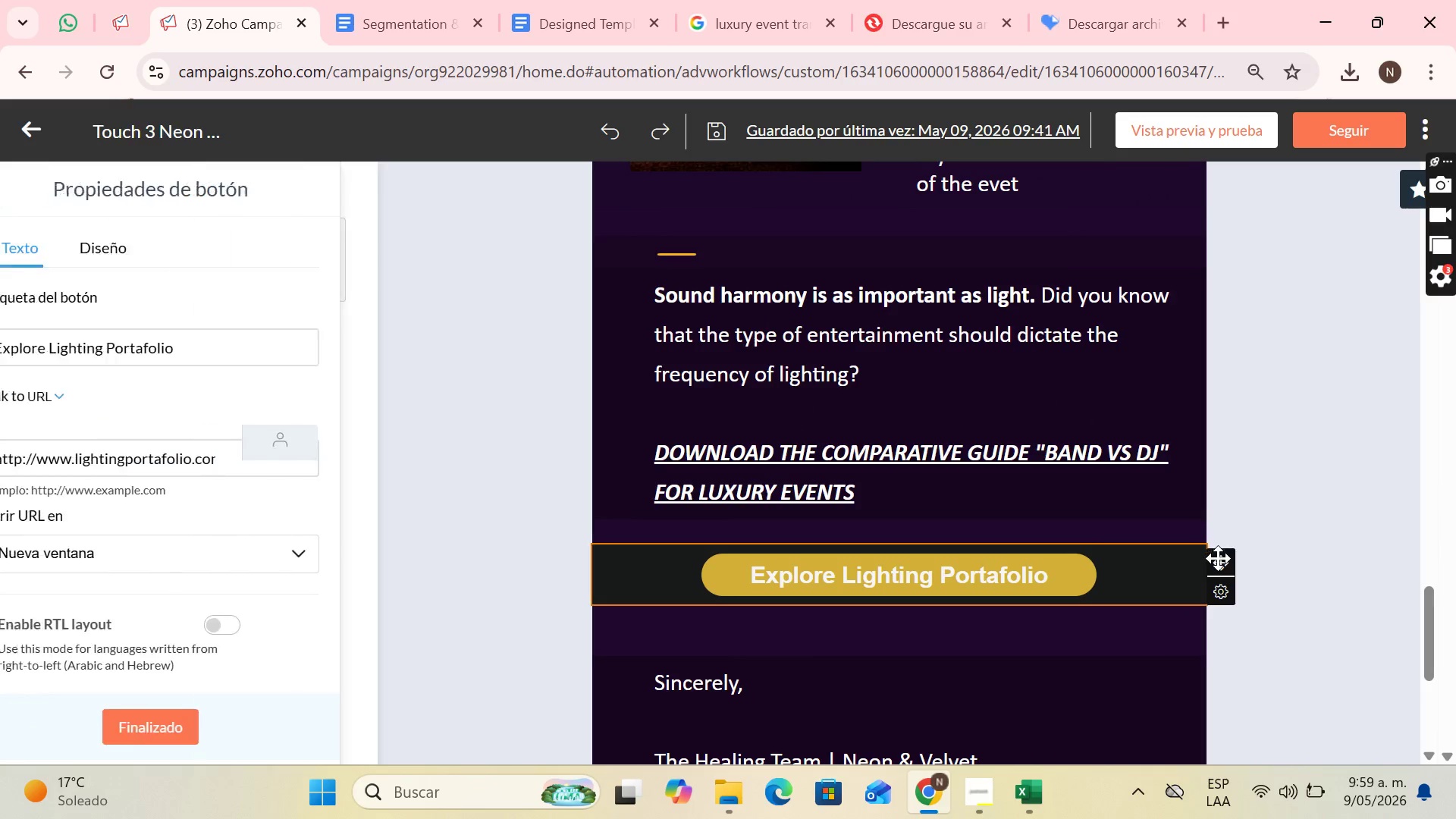 
left_click_drag(start_coordinate=[1218, 558], to_coordinate=[900, 446])
 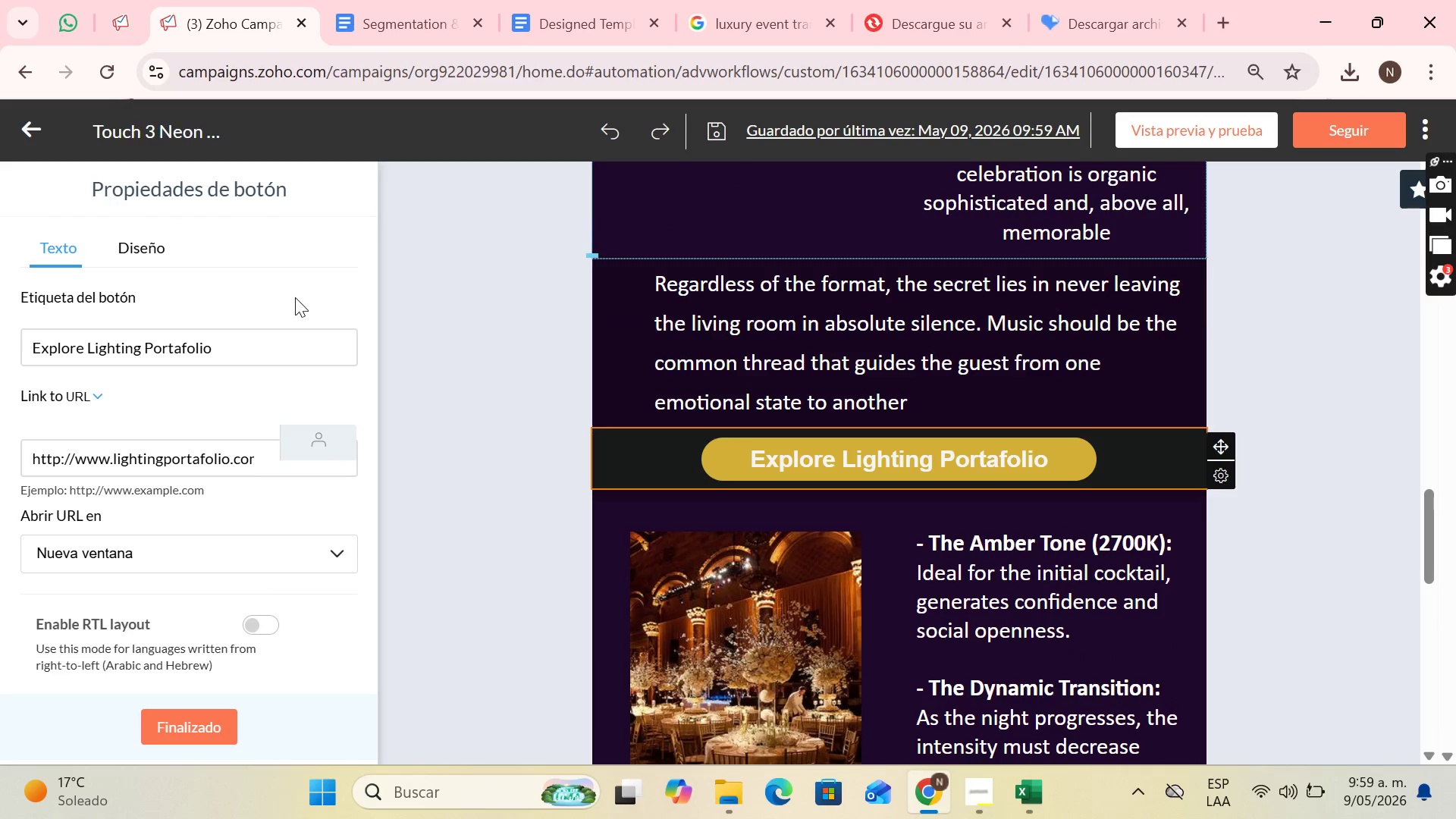 
left_click_drag(start_coordinate=[286, 335], to_coordinate=[7, 379])
 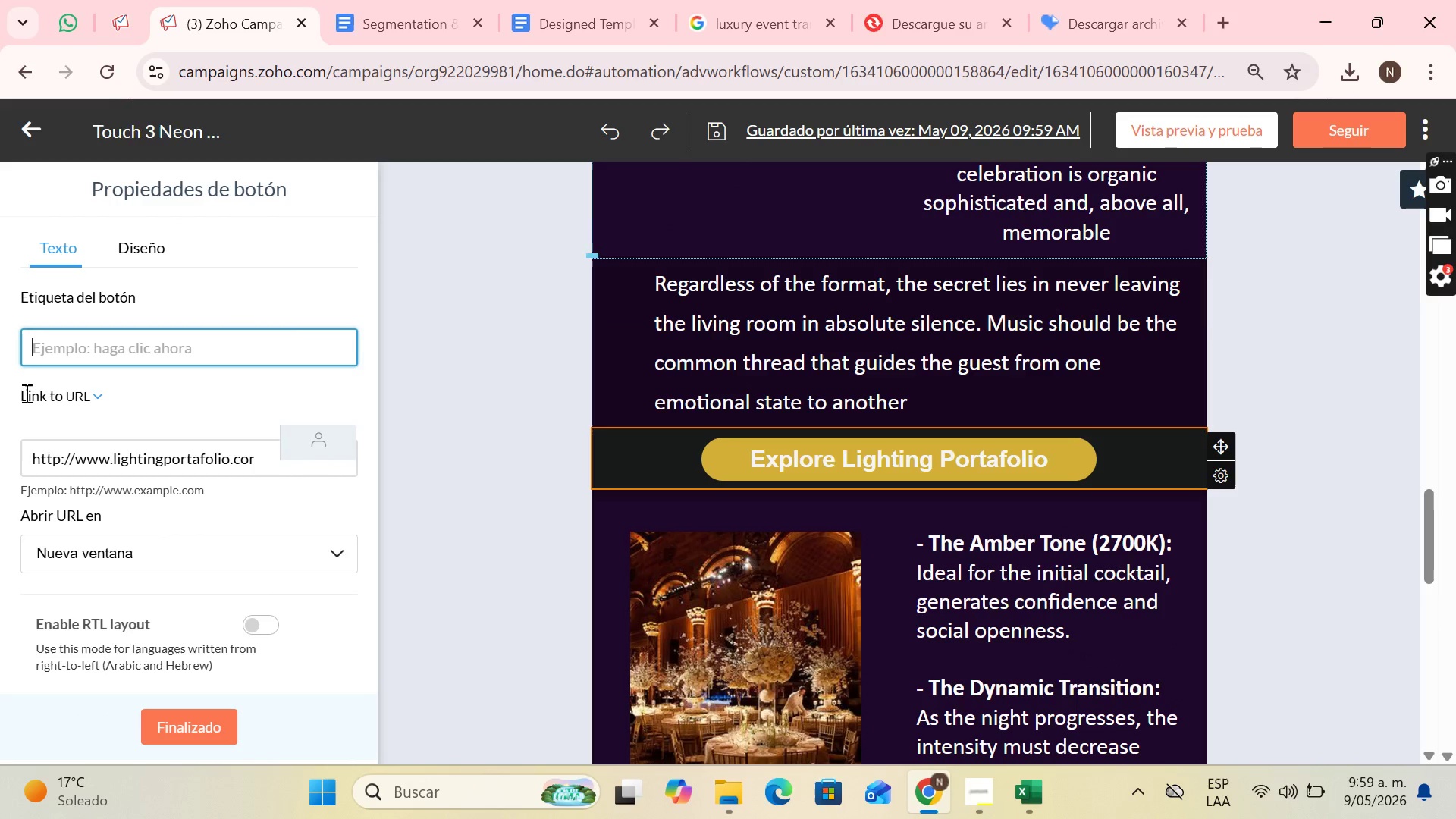 
key(Backspace)
type(See Examples Of Artistic Heling)
 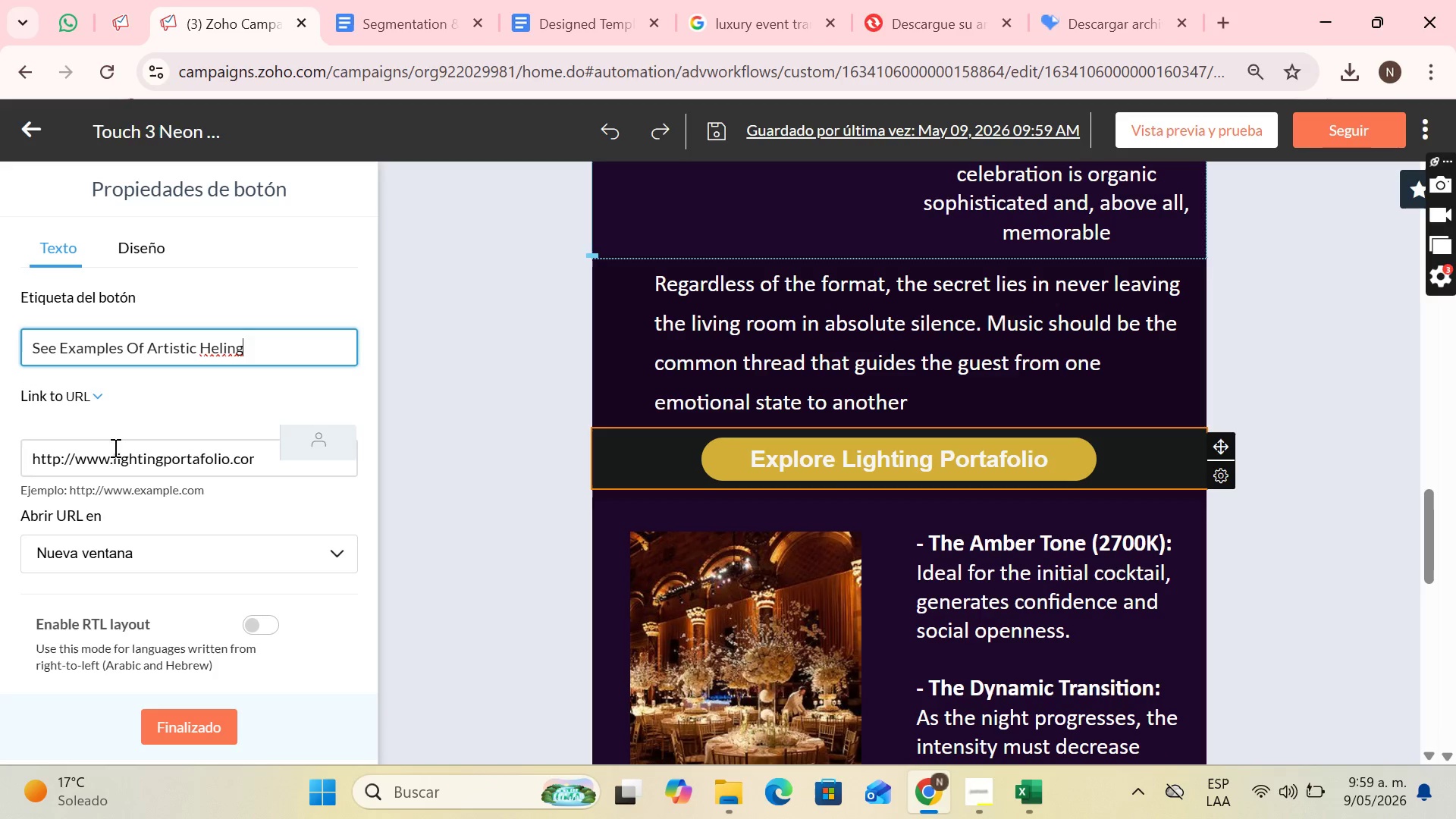 
left_click_drag(start_coordinate=[112, 453], to_coordinate=[230, 448])
 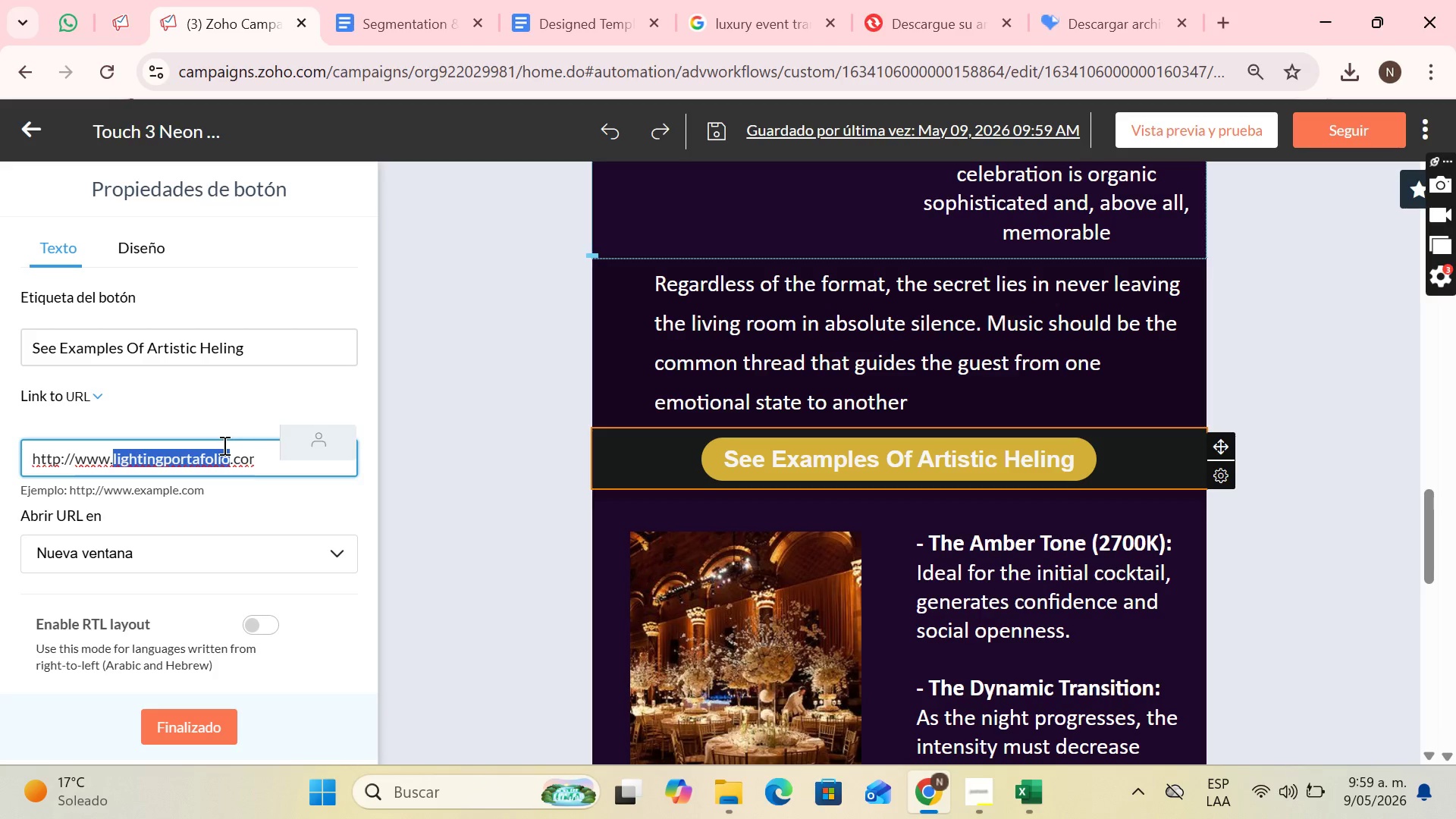 
type(artistichealing)
 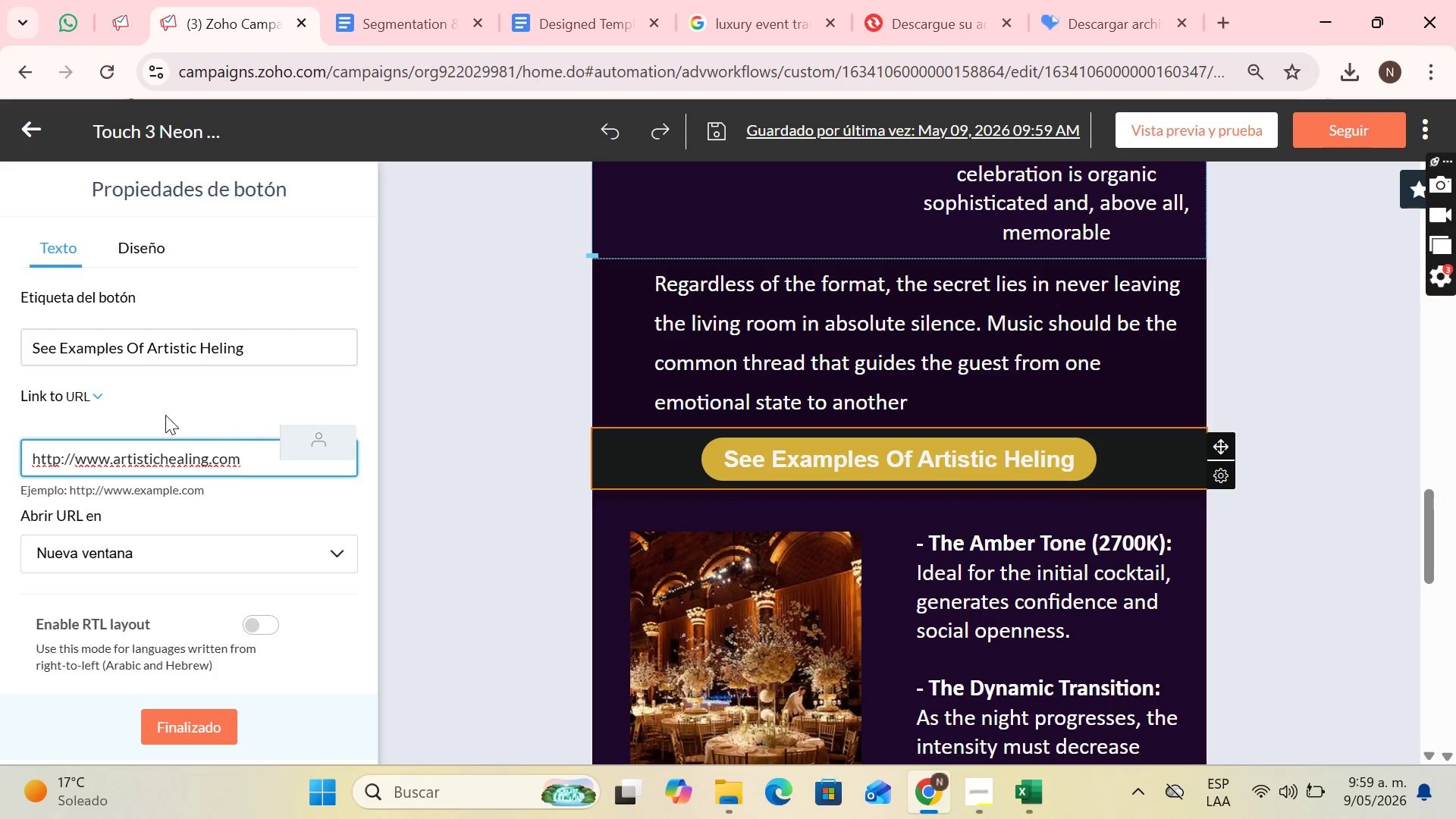 
scroll: coordinate [142, 524], scroll_direction: down, amount: 8.0
 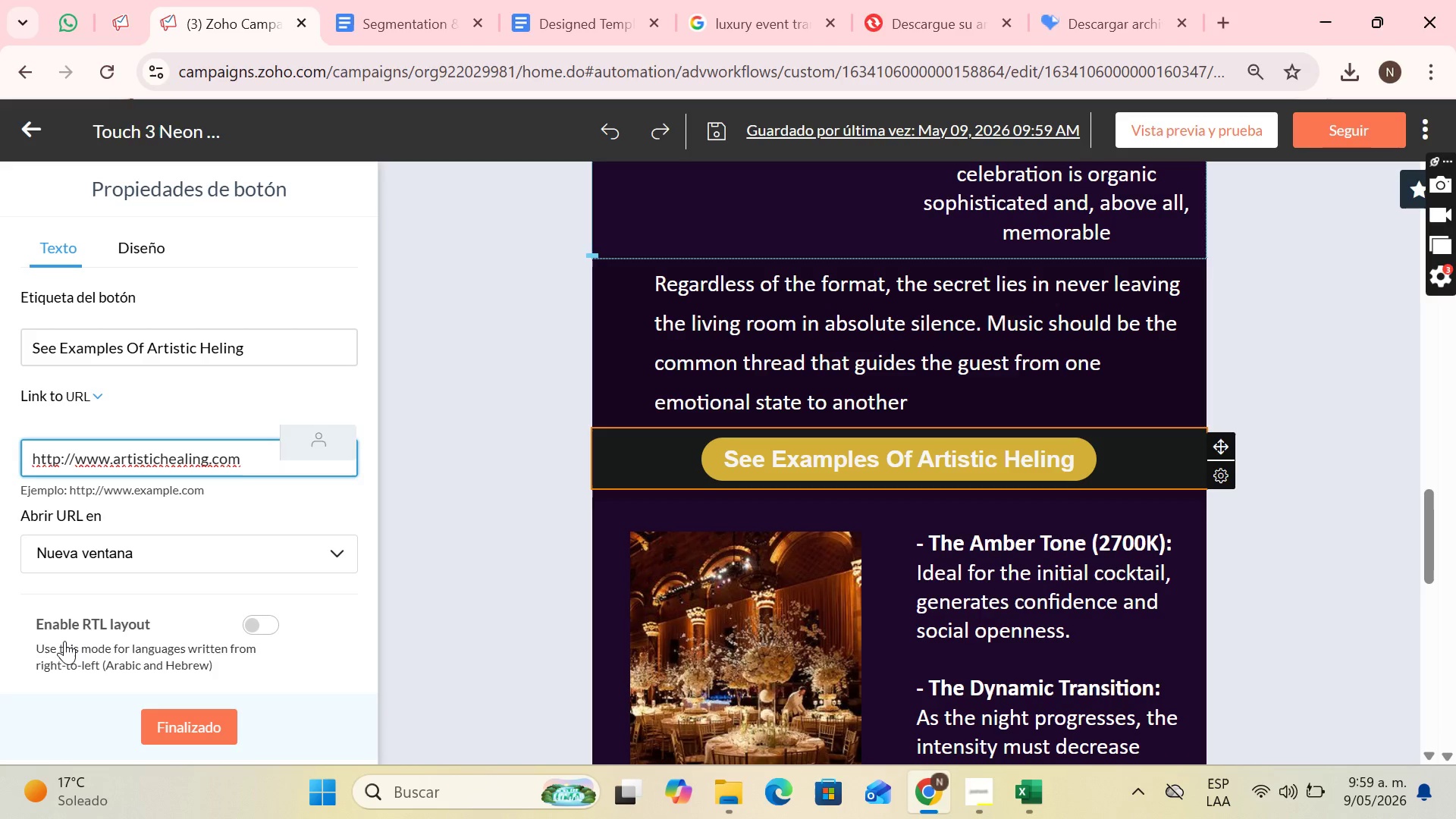 
wait(7.41)
 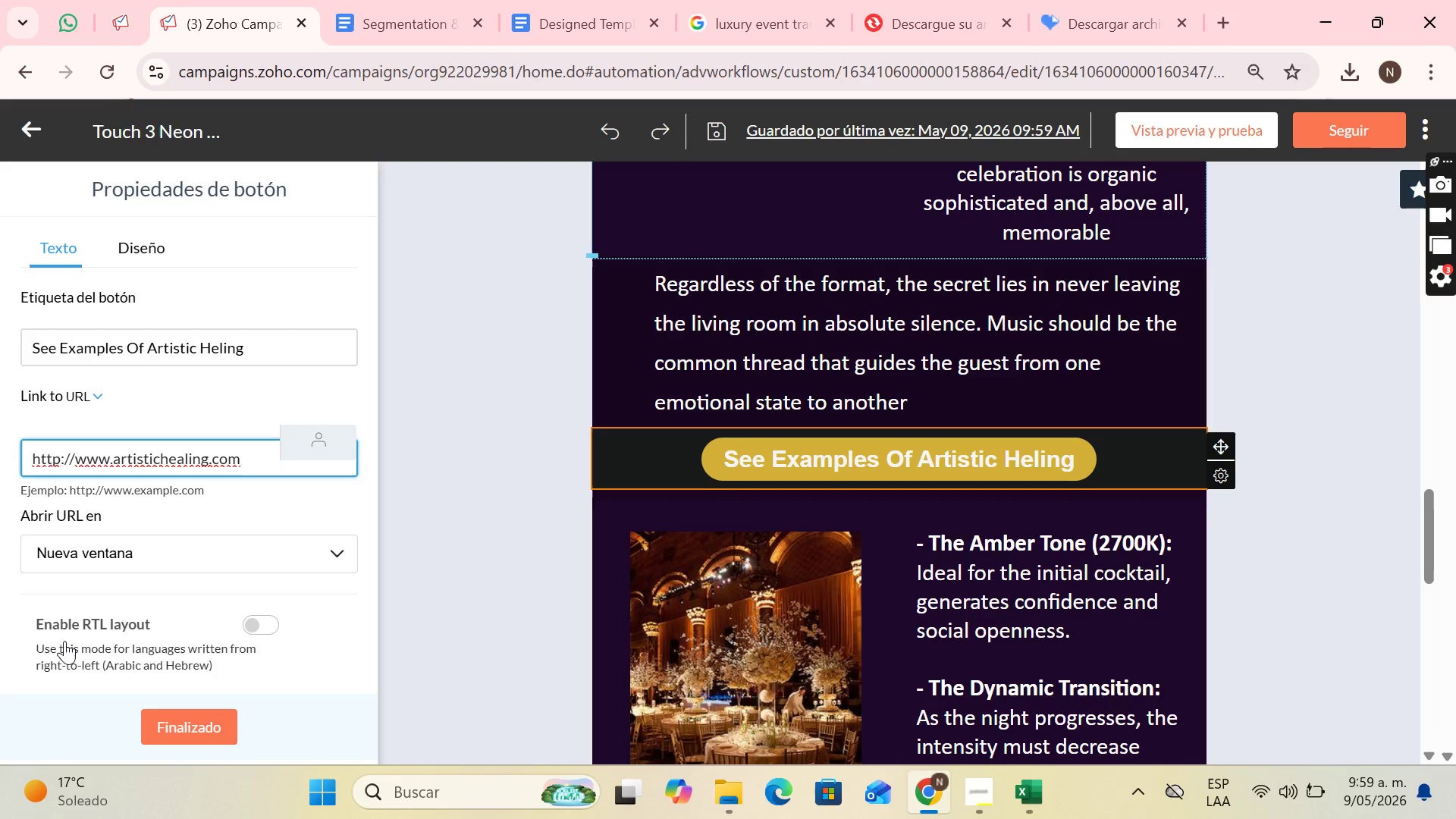 
scroll: coordinate [291, 487], scroll_direction: down, amount: 1.0
 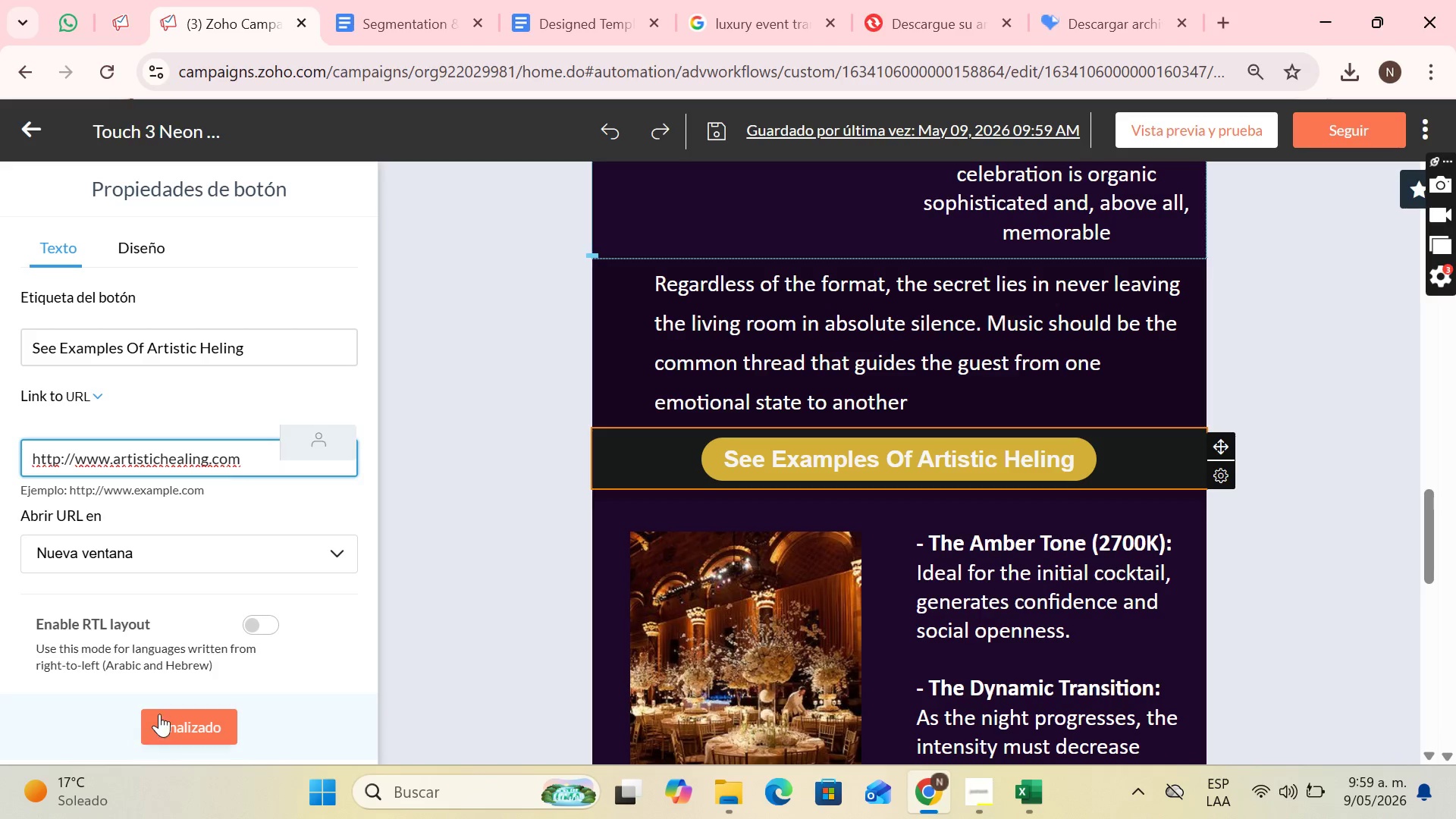 
left_click([159, 714])
 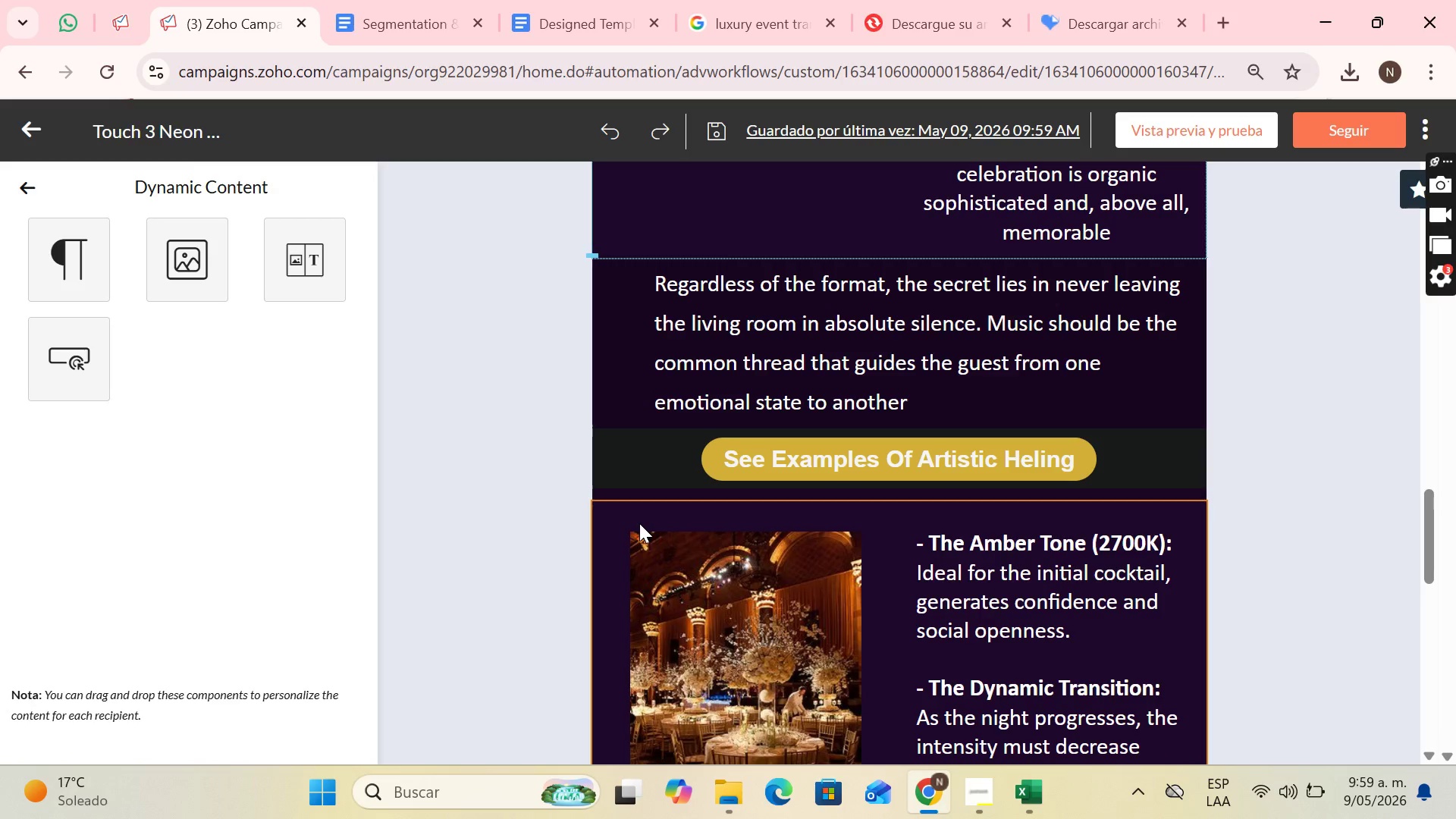 
wait(11.91)
 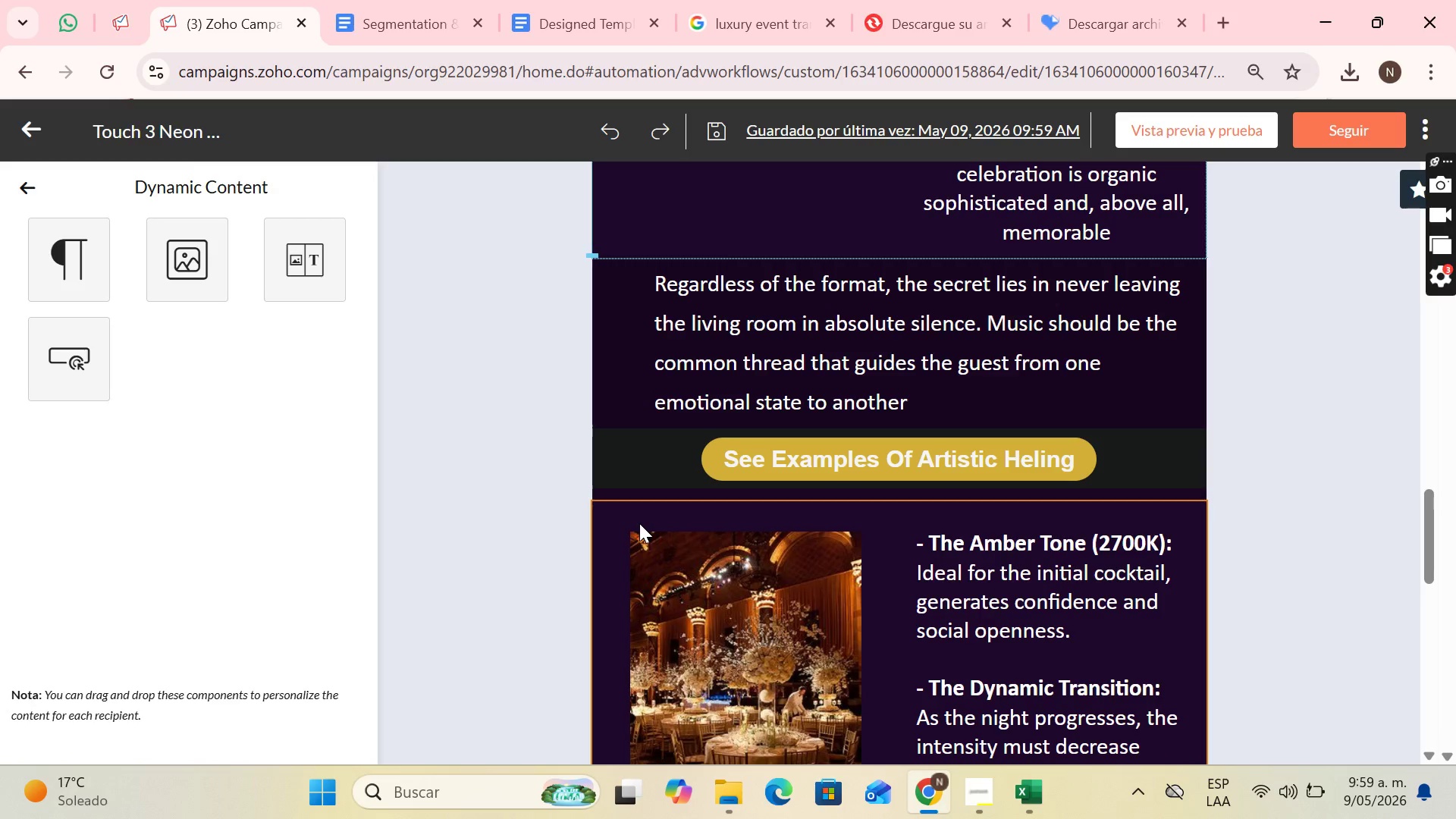 
scroll: coordinate [877, 556], scroll_direction: down, amount: 8.0
 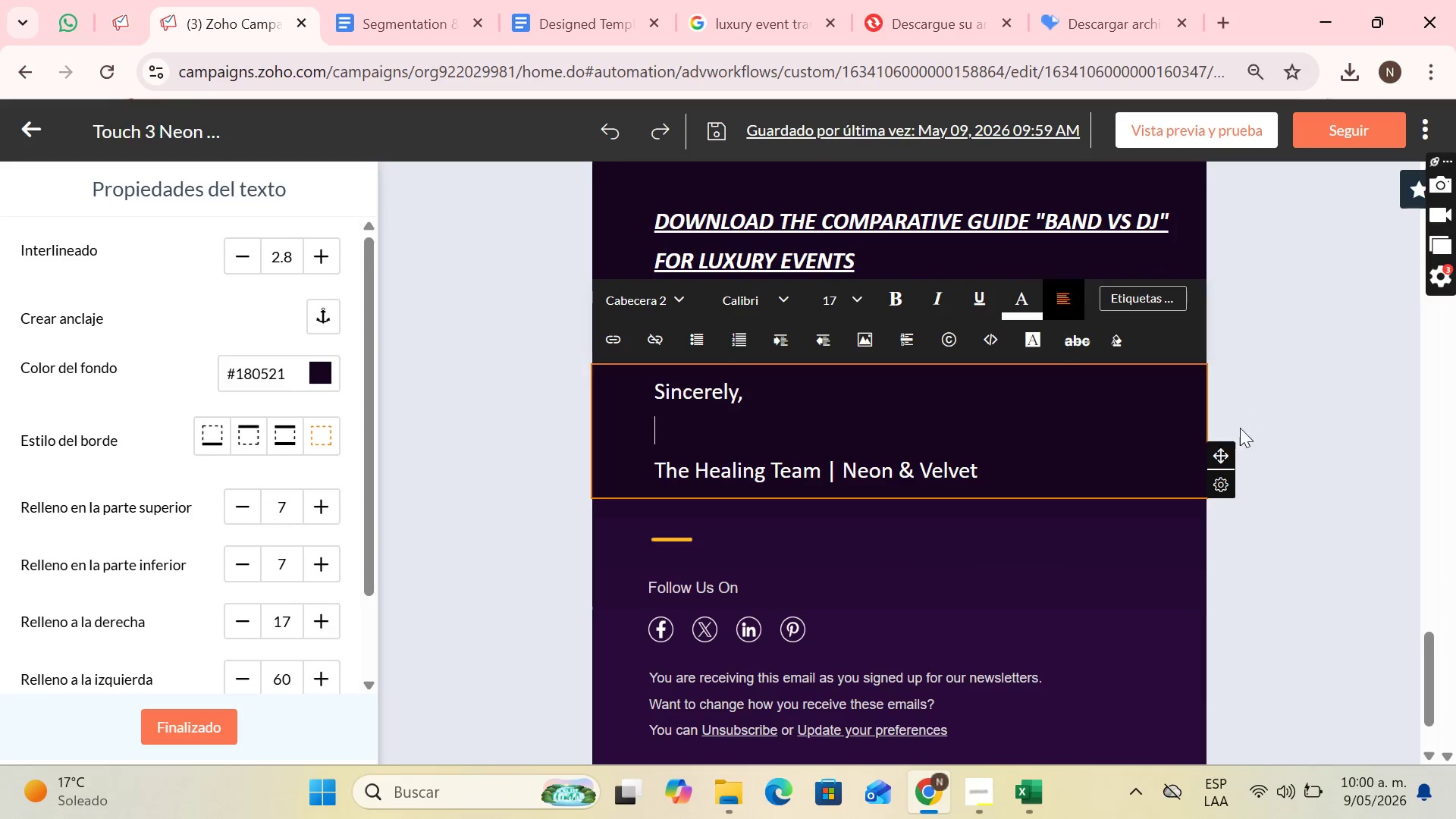 
left_click_drag(start_coordinate=[1228, 448], to_coordinate=[939, 410])
 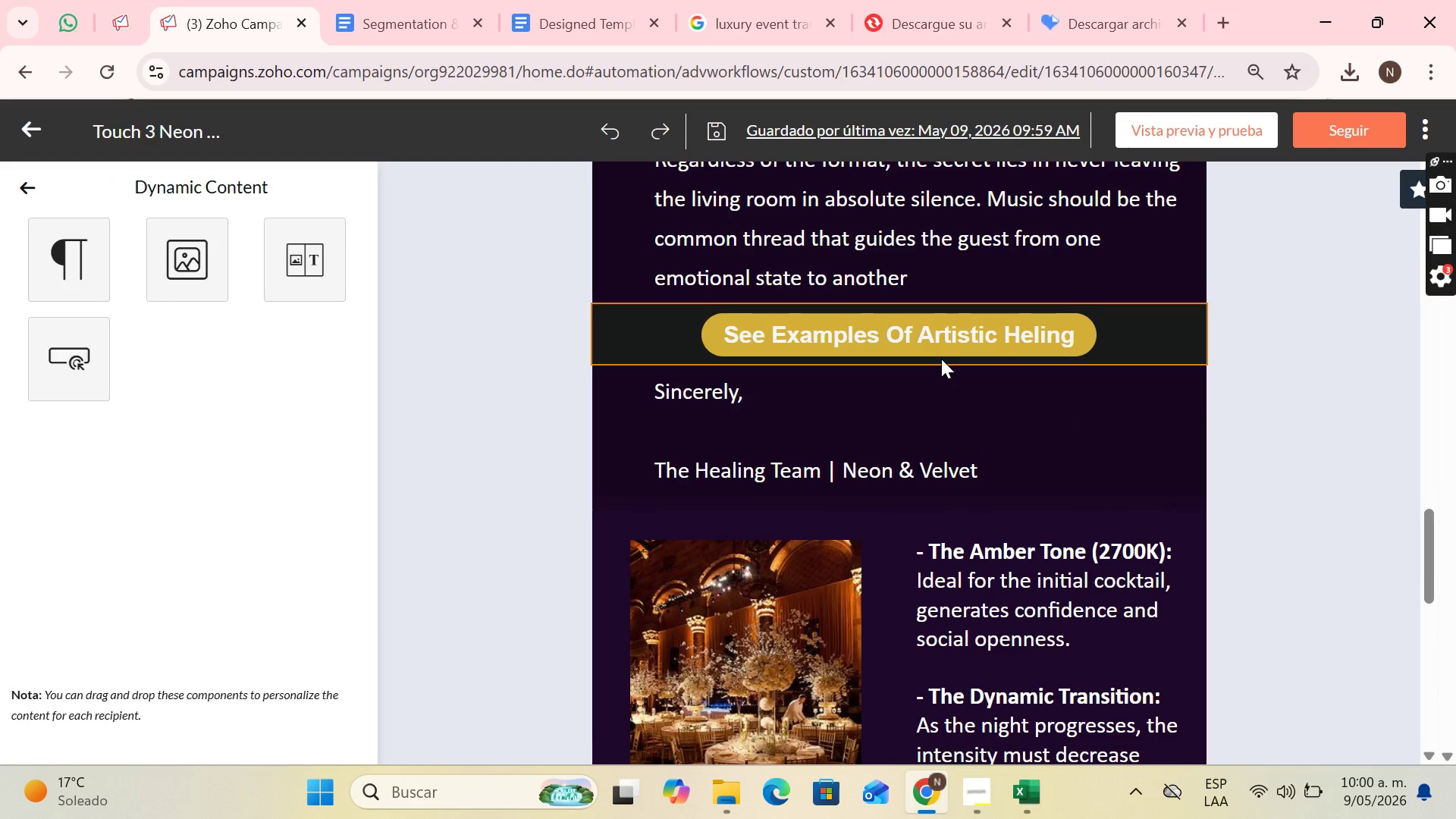 
scroll: coordinate [878, 402], scroll_direction: down, amount: 12.0
 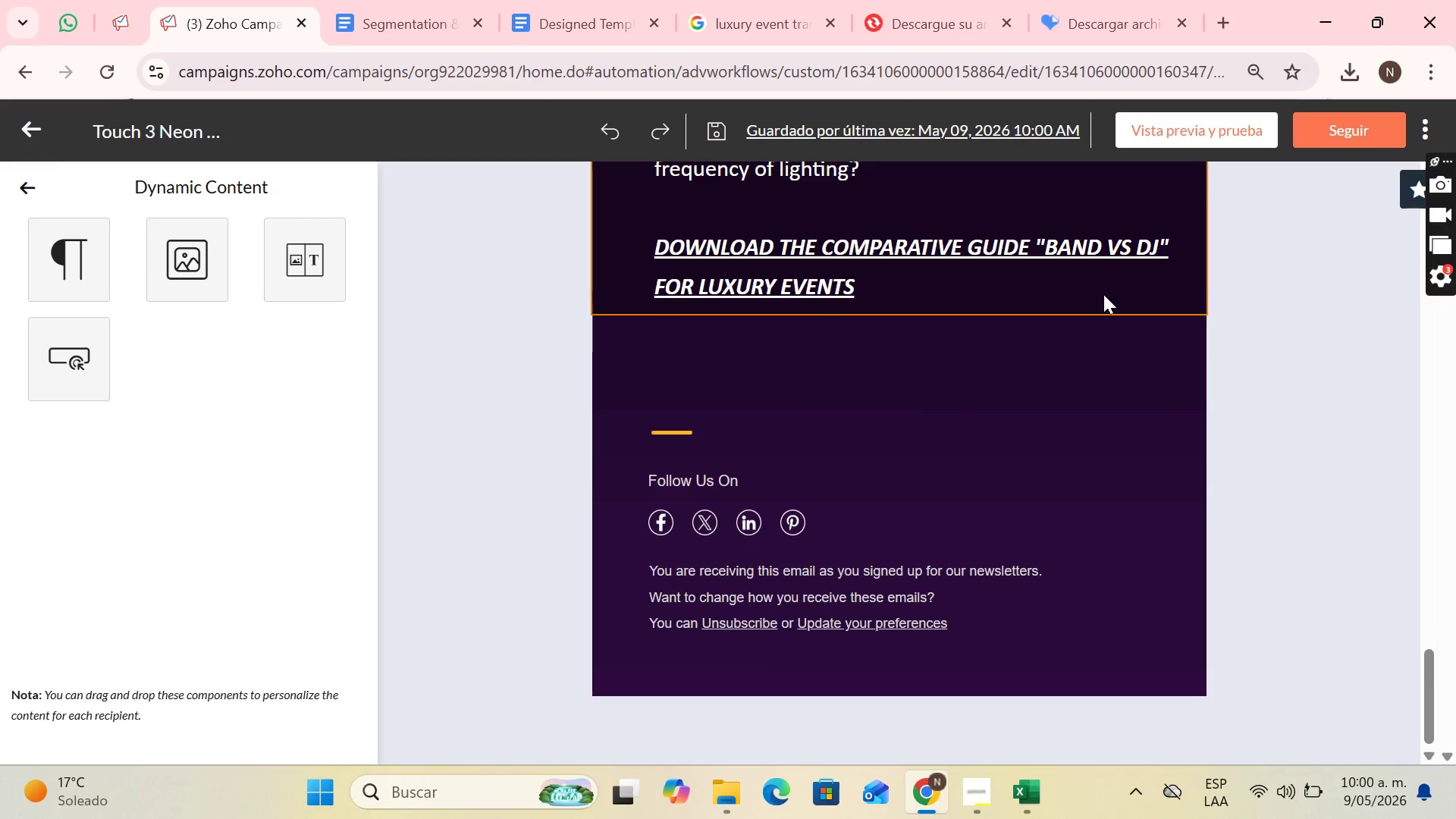 
scroll: coordinate [1092, 302], scroll_direction: up, amount: 7.0
 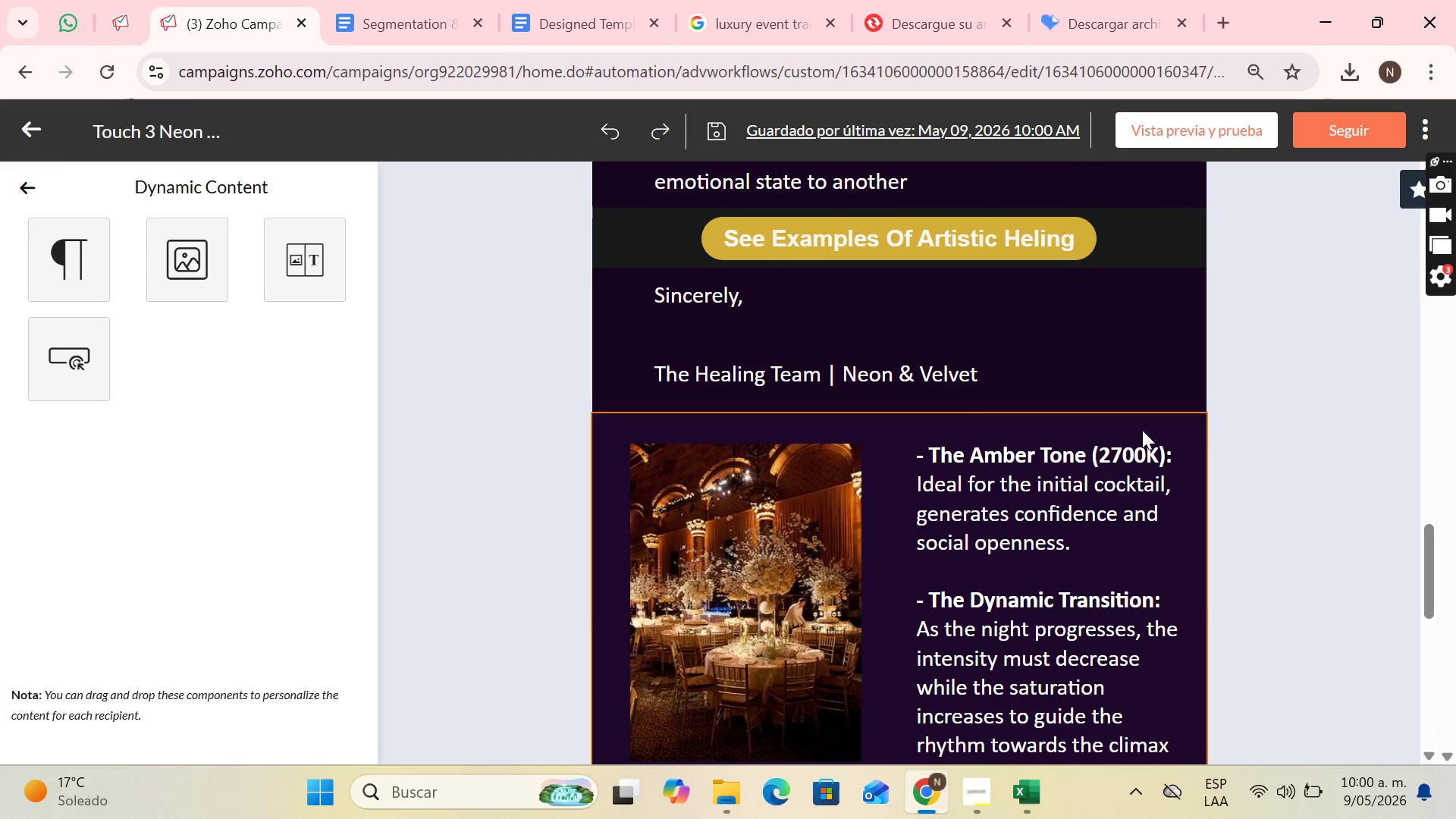 
left_click([1181, 428])
 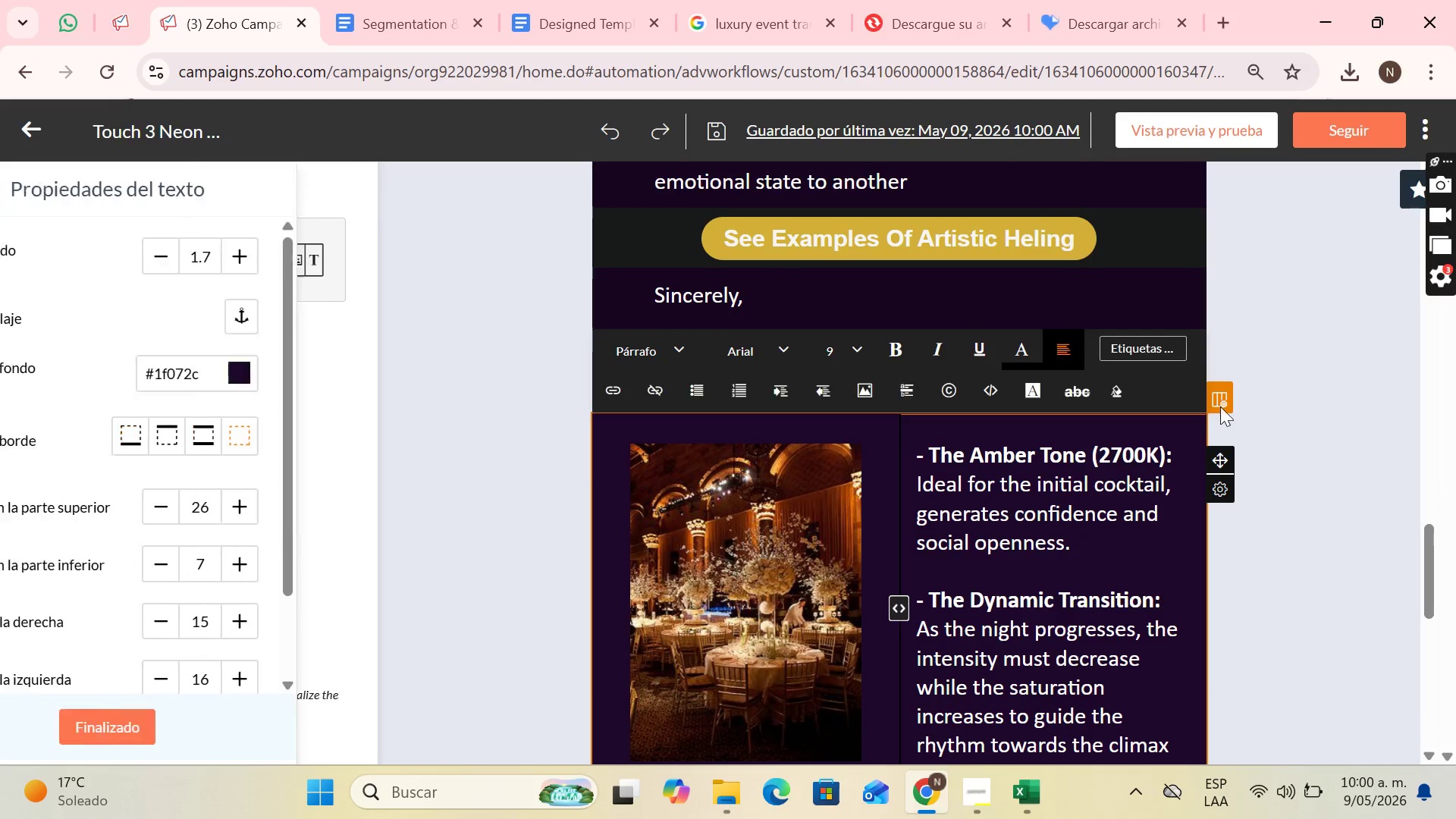 
left_click([1219, 400])
 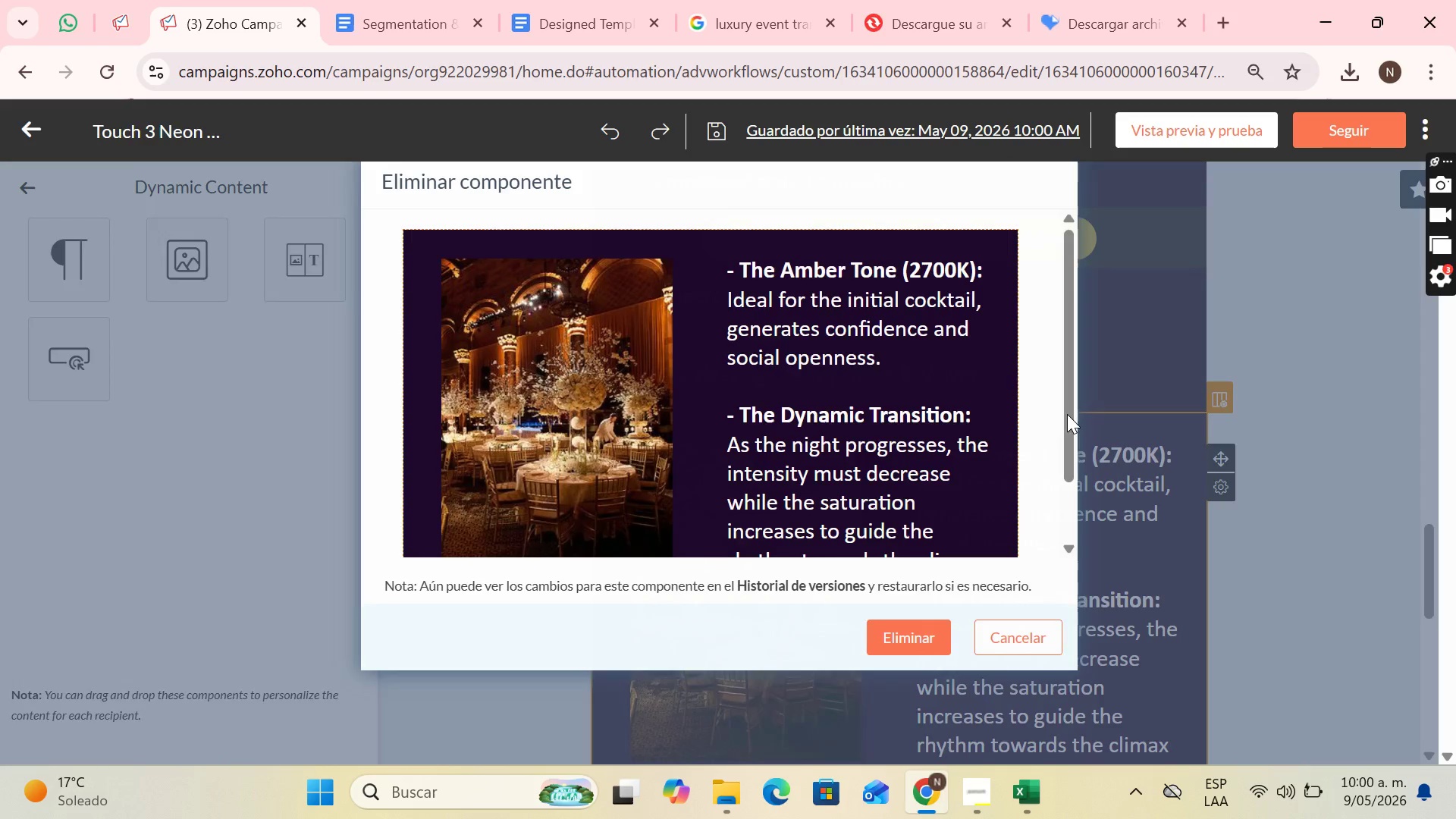 
left_click([894, 630])
 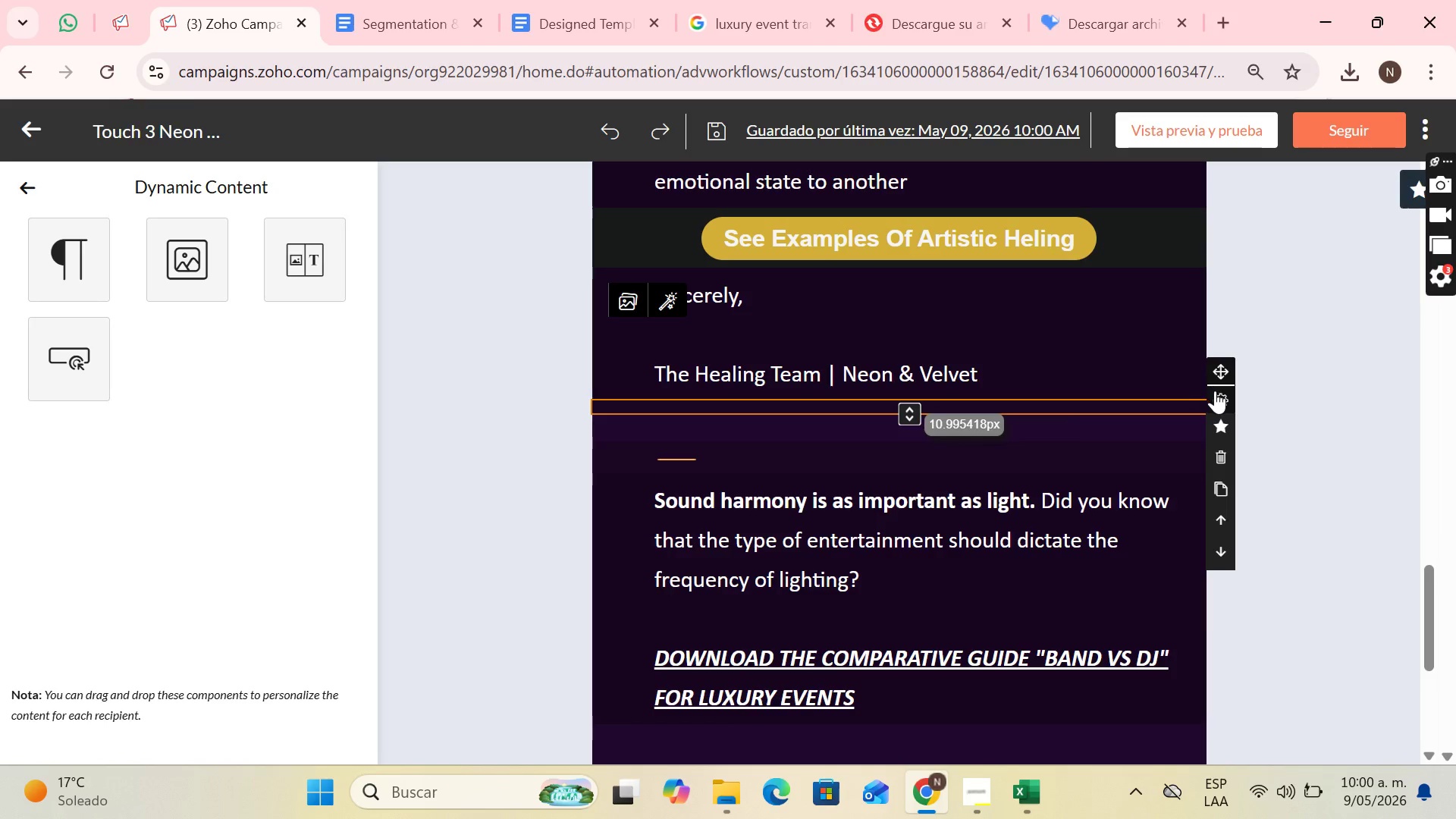 
left_click([1226, 453])
 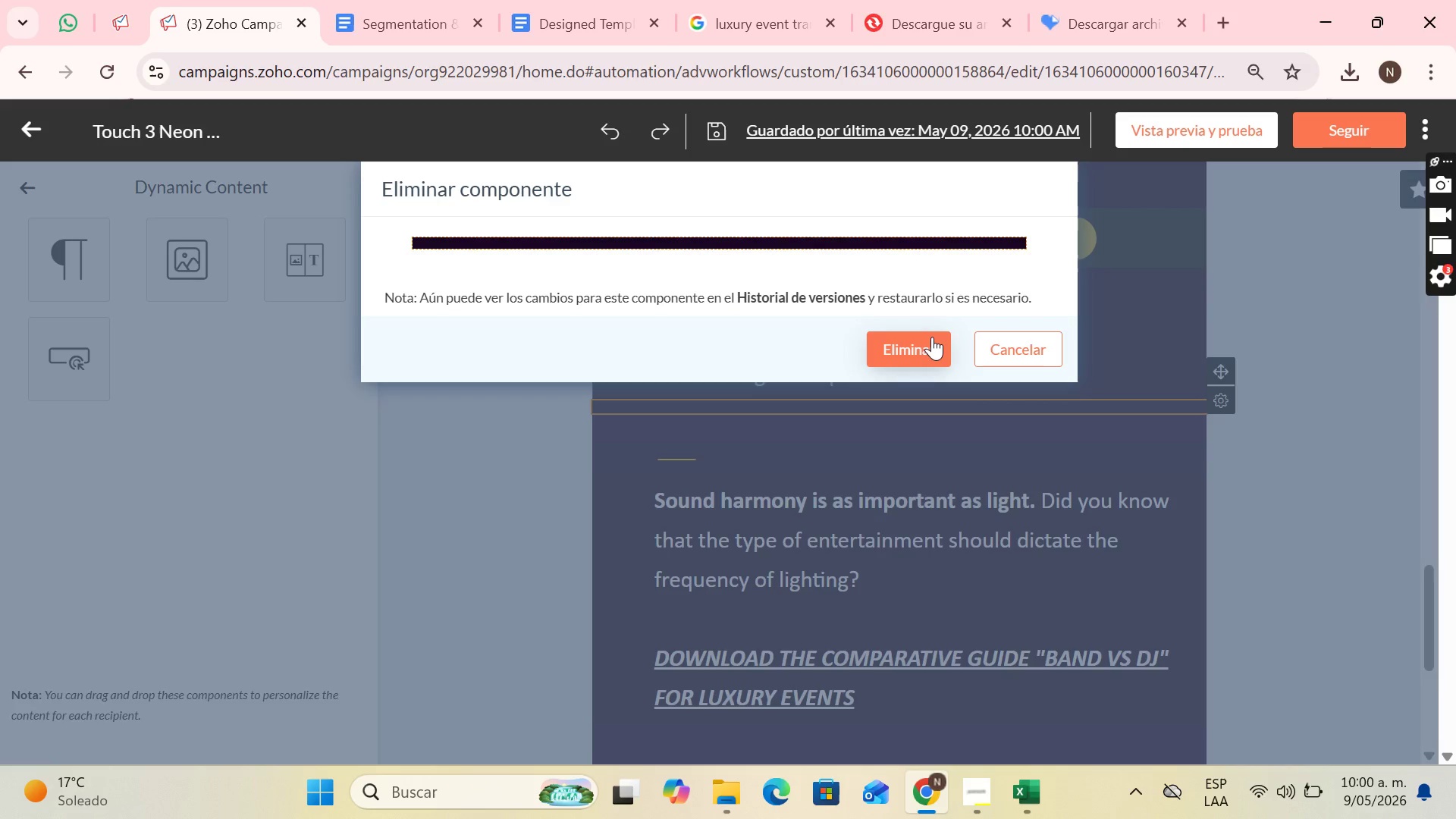 
left_click([915, 338])
 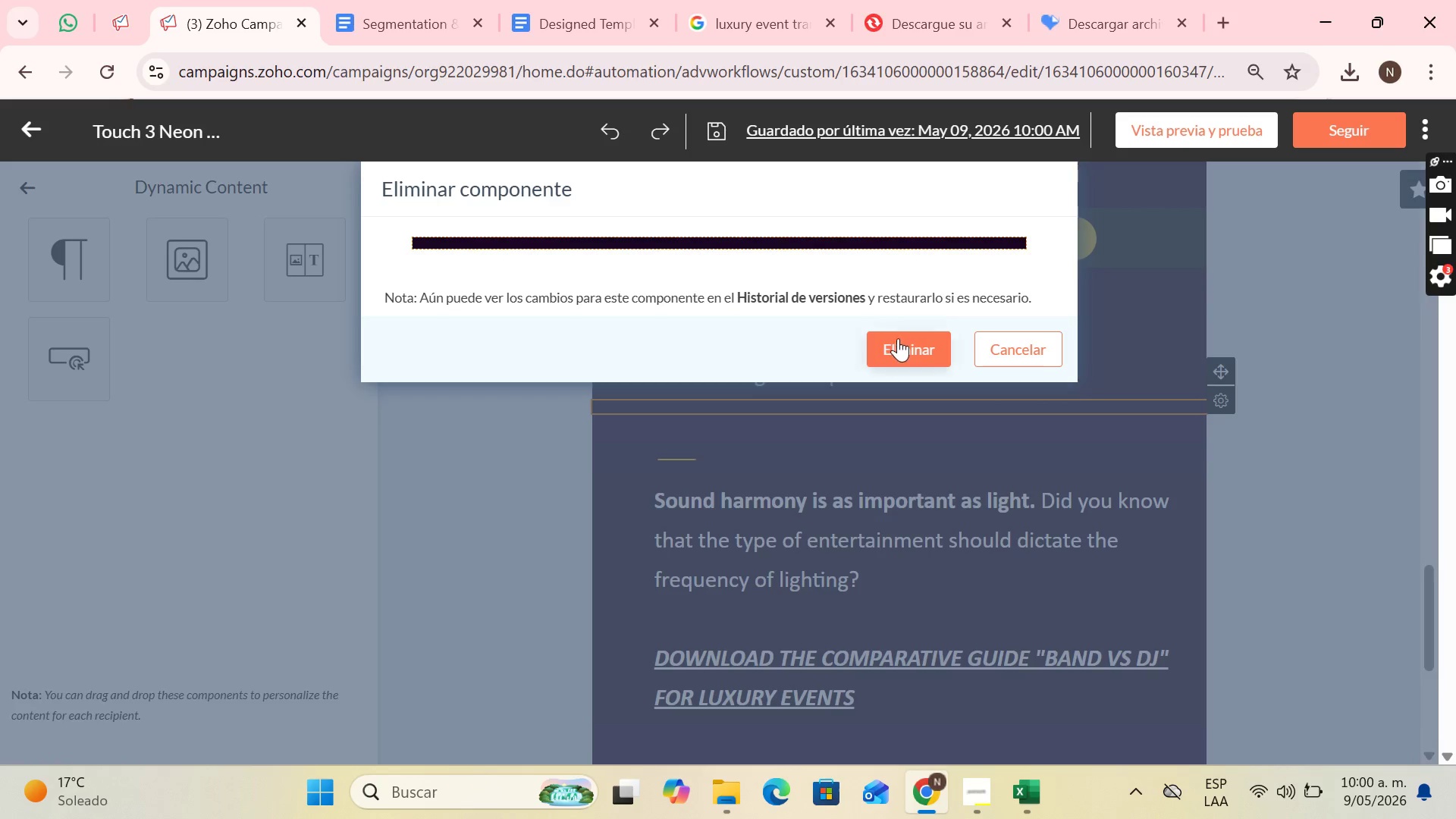 
left_click([903, 346])
 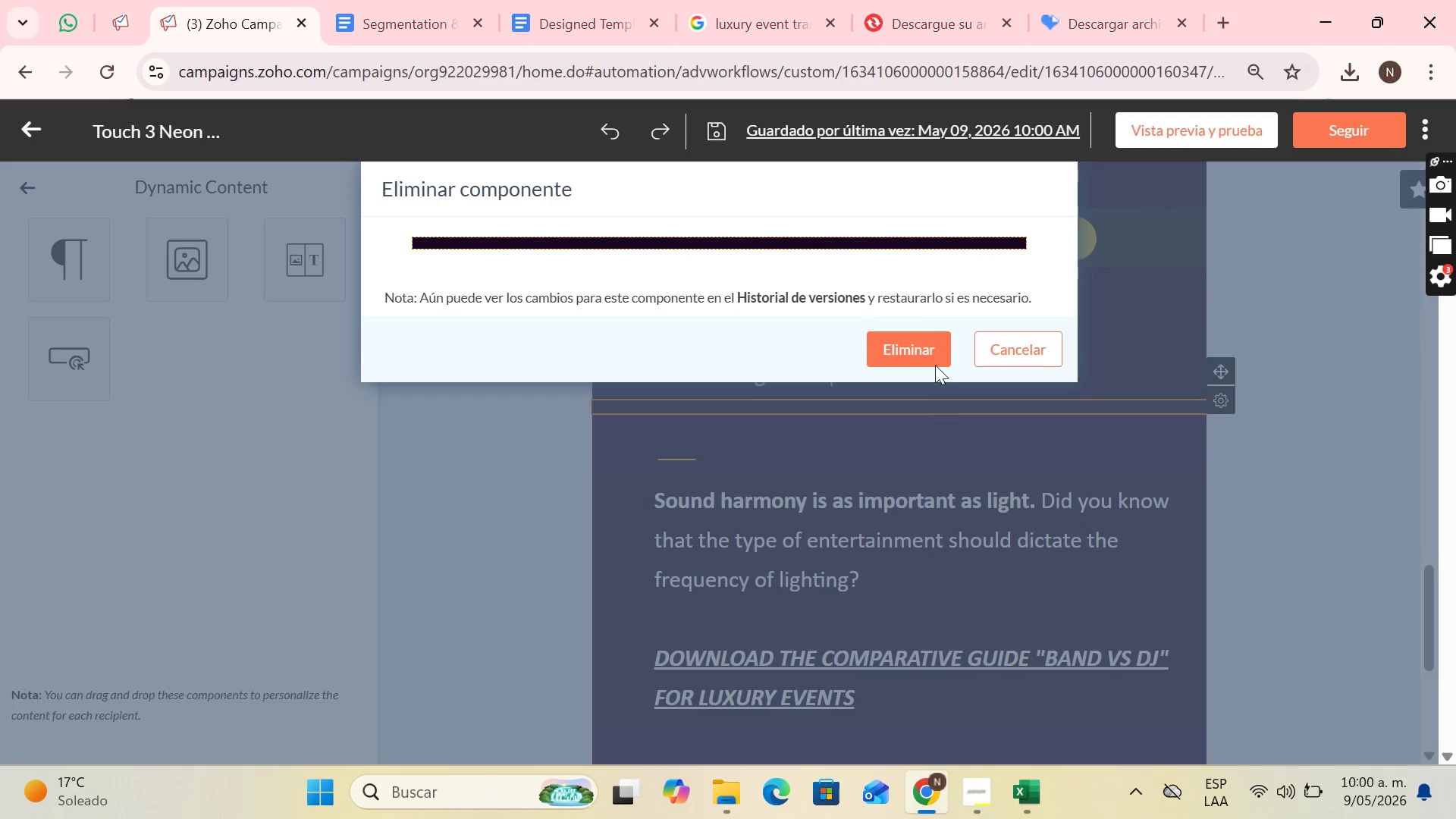 
left_click([941, 356])
 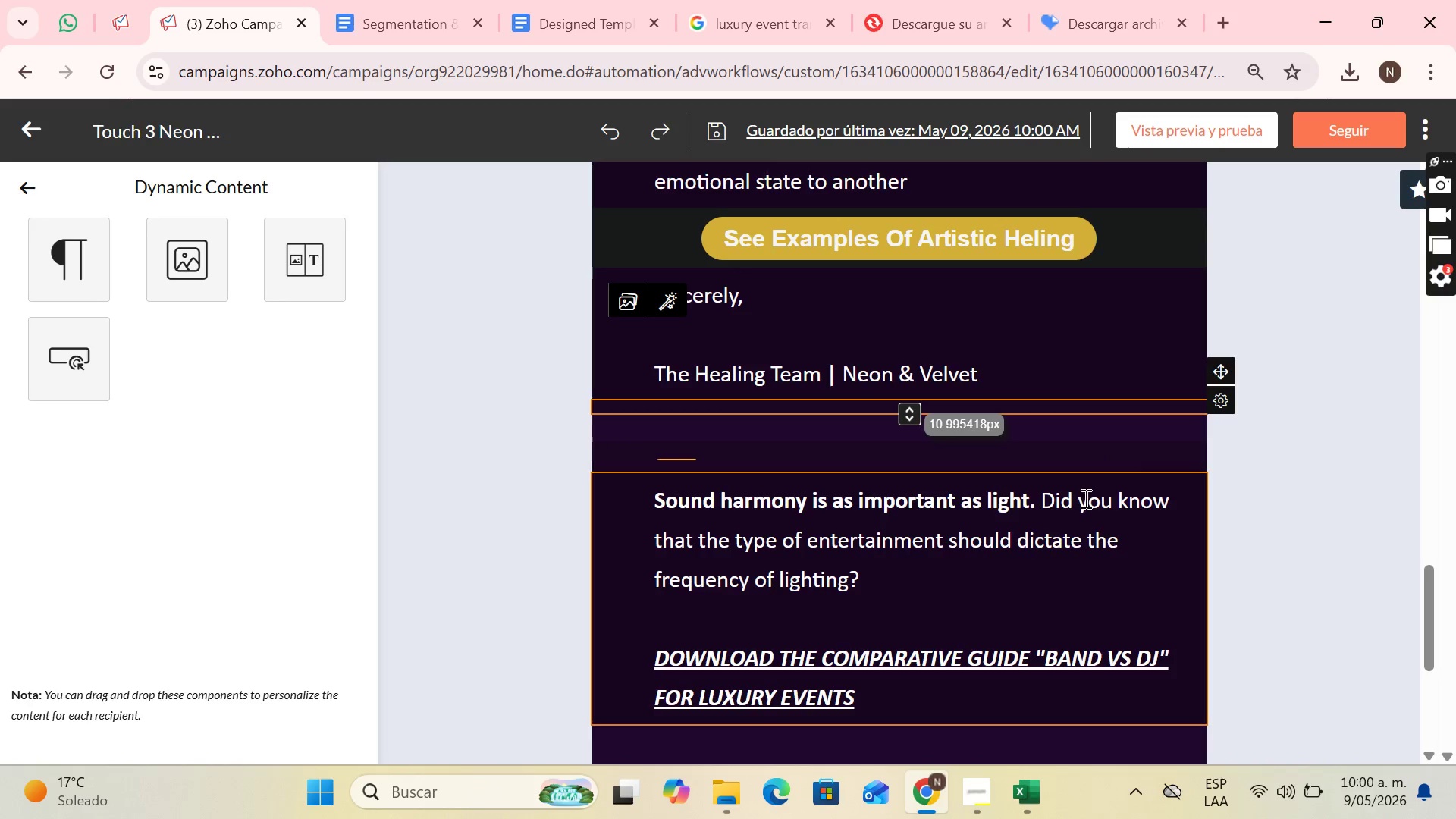 
left_click([1094, 563])
 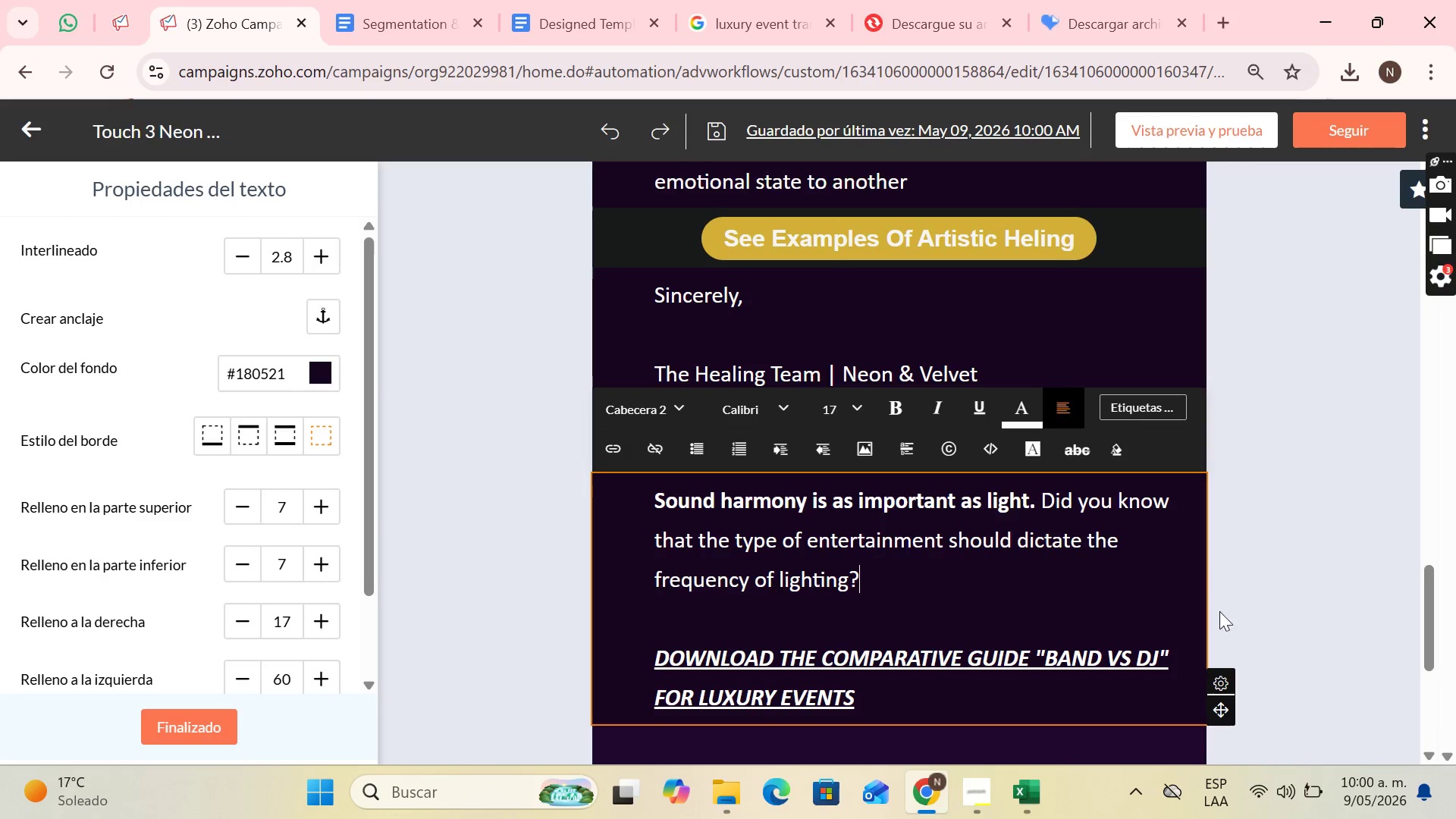 
left_click([1216, 673])
 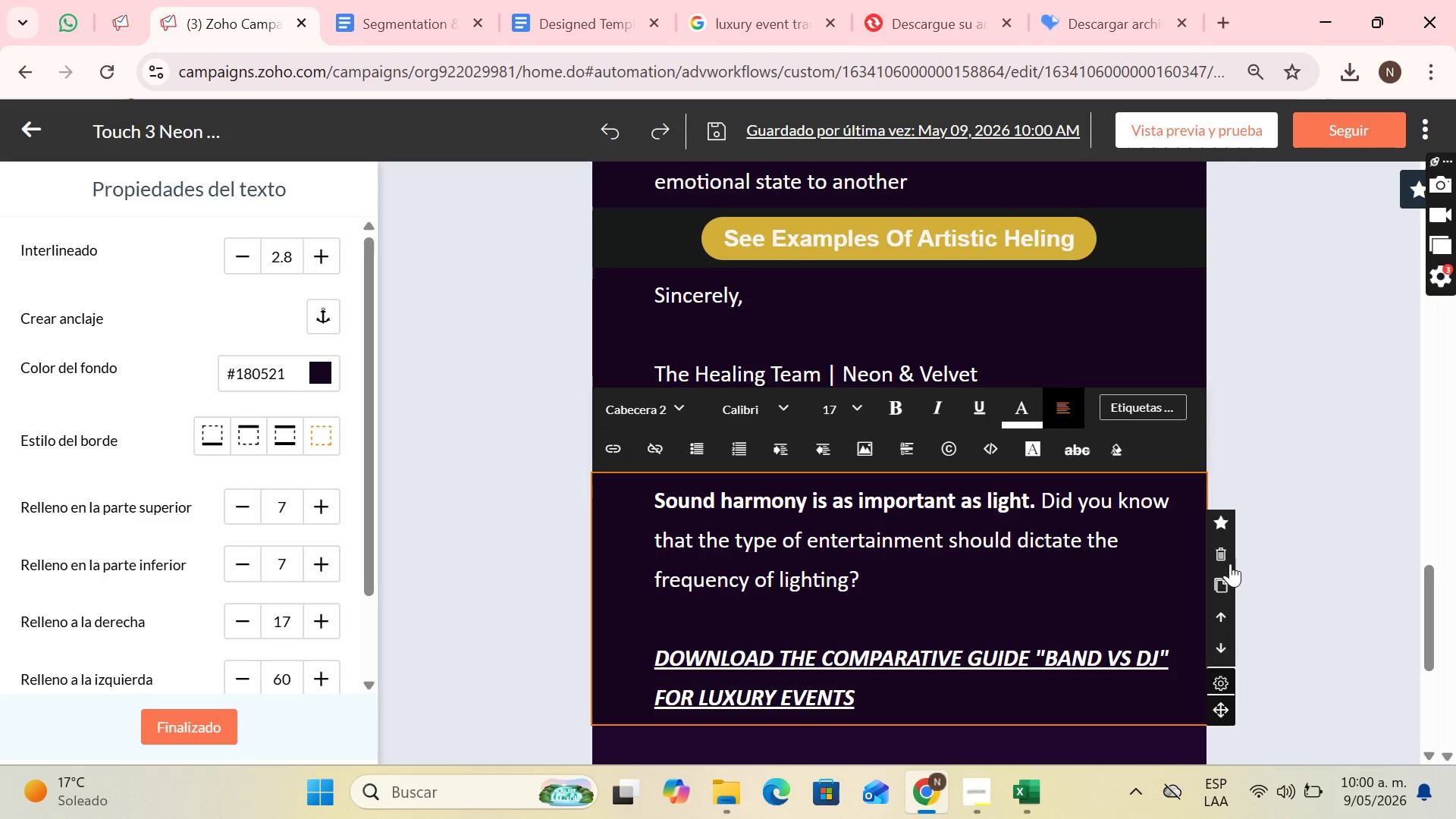 
left_click([1227, 556])
 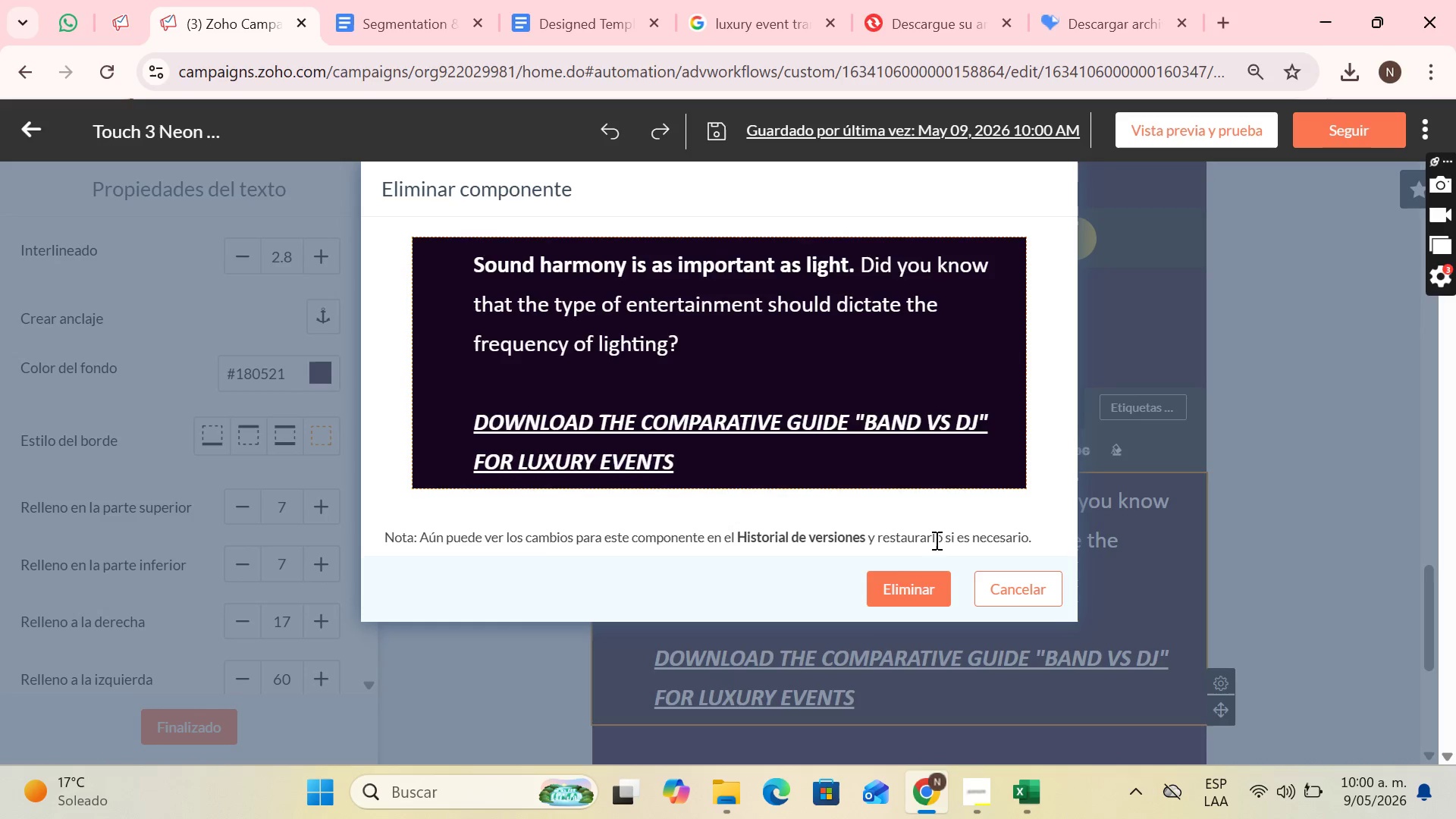 
left_click([907, 583])
 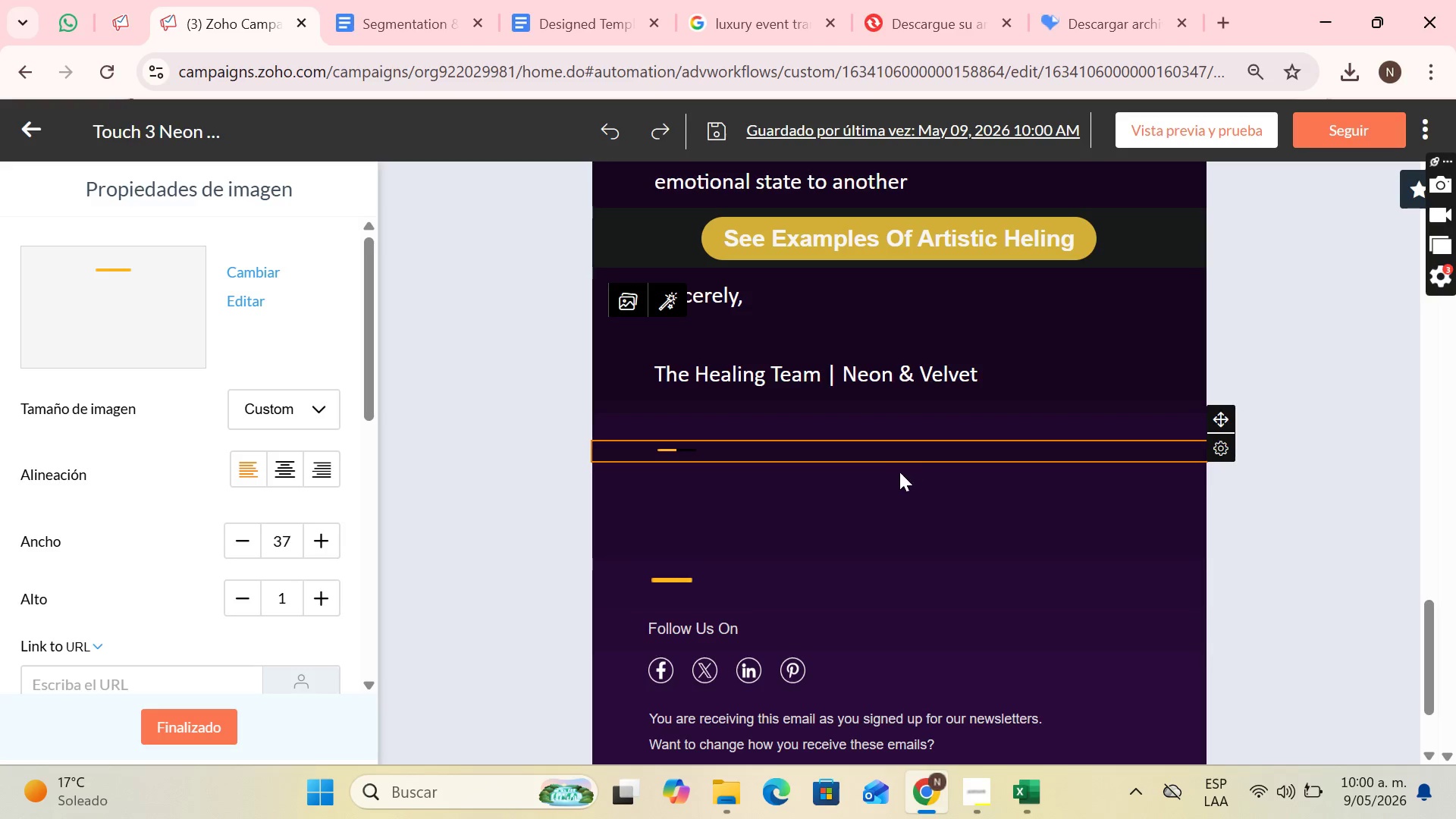 
left_click([818, 500])
 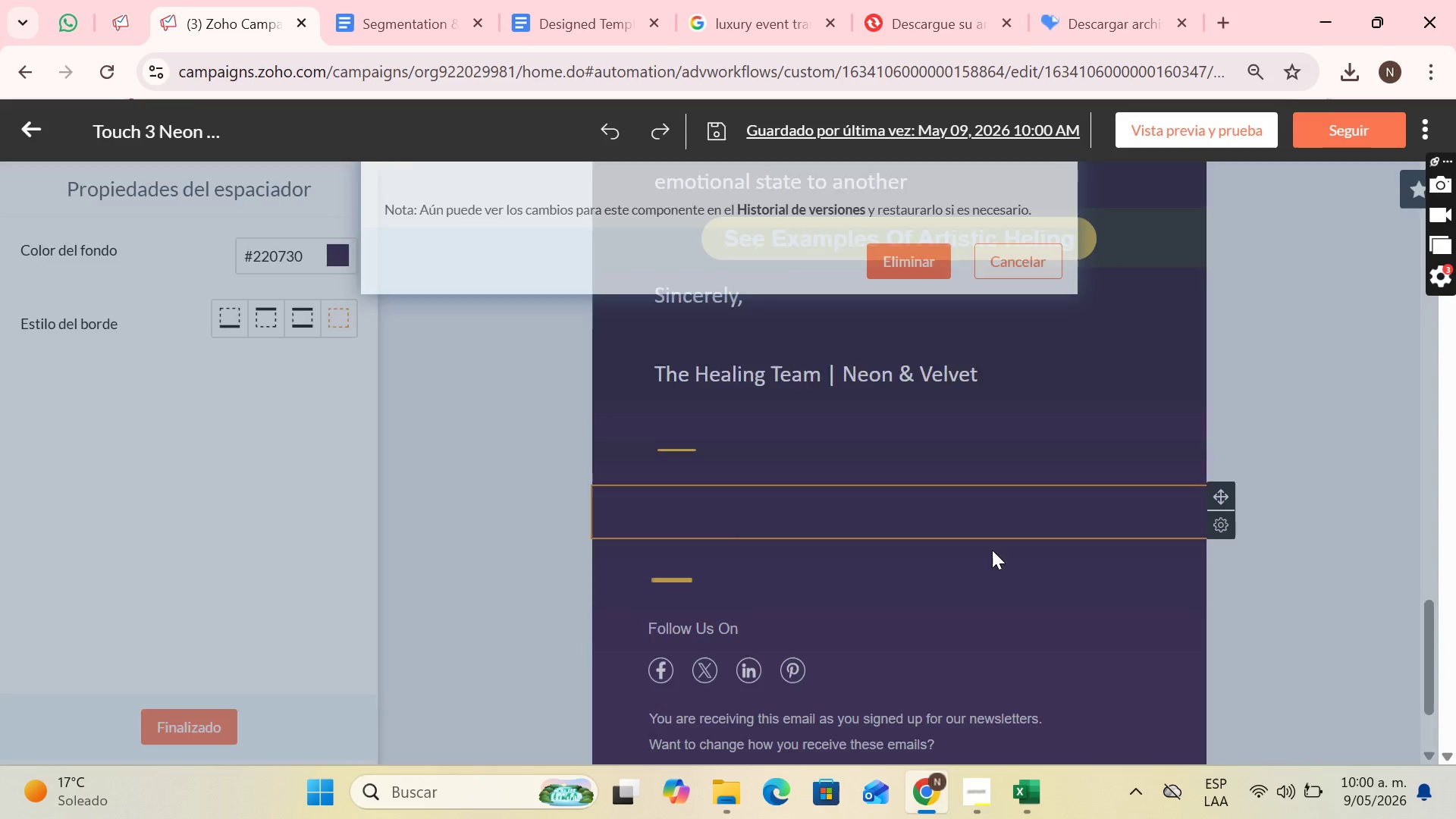 
left_click([908, 398])
 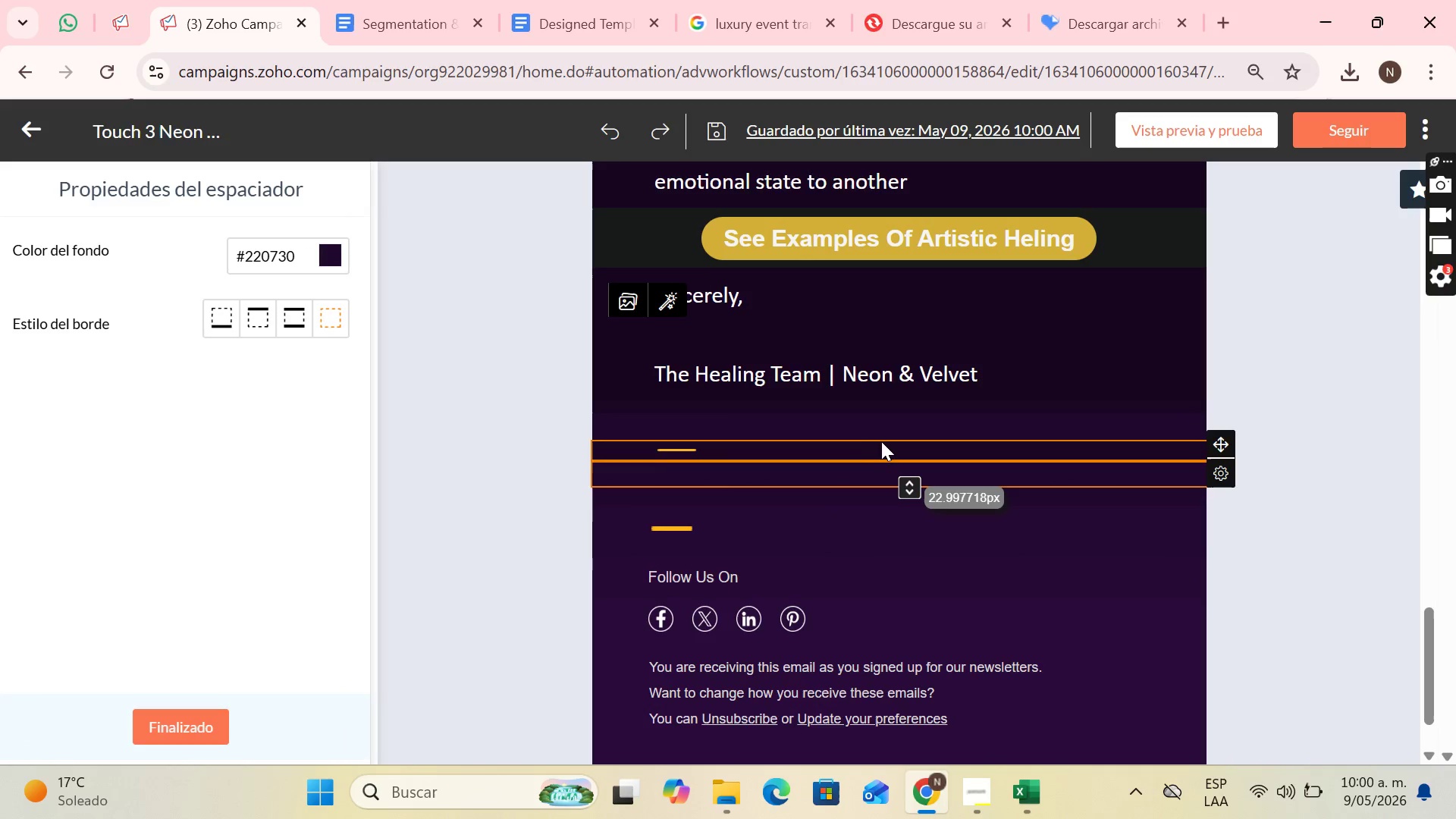 
left_click([881, 445])
 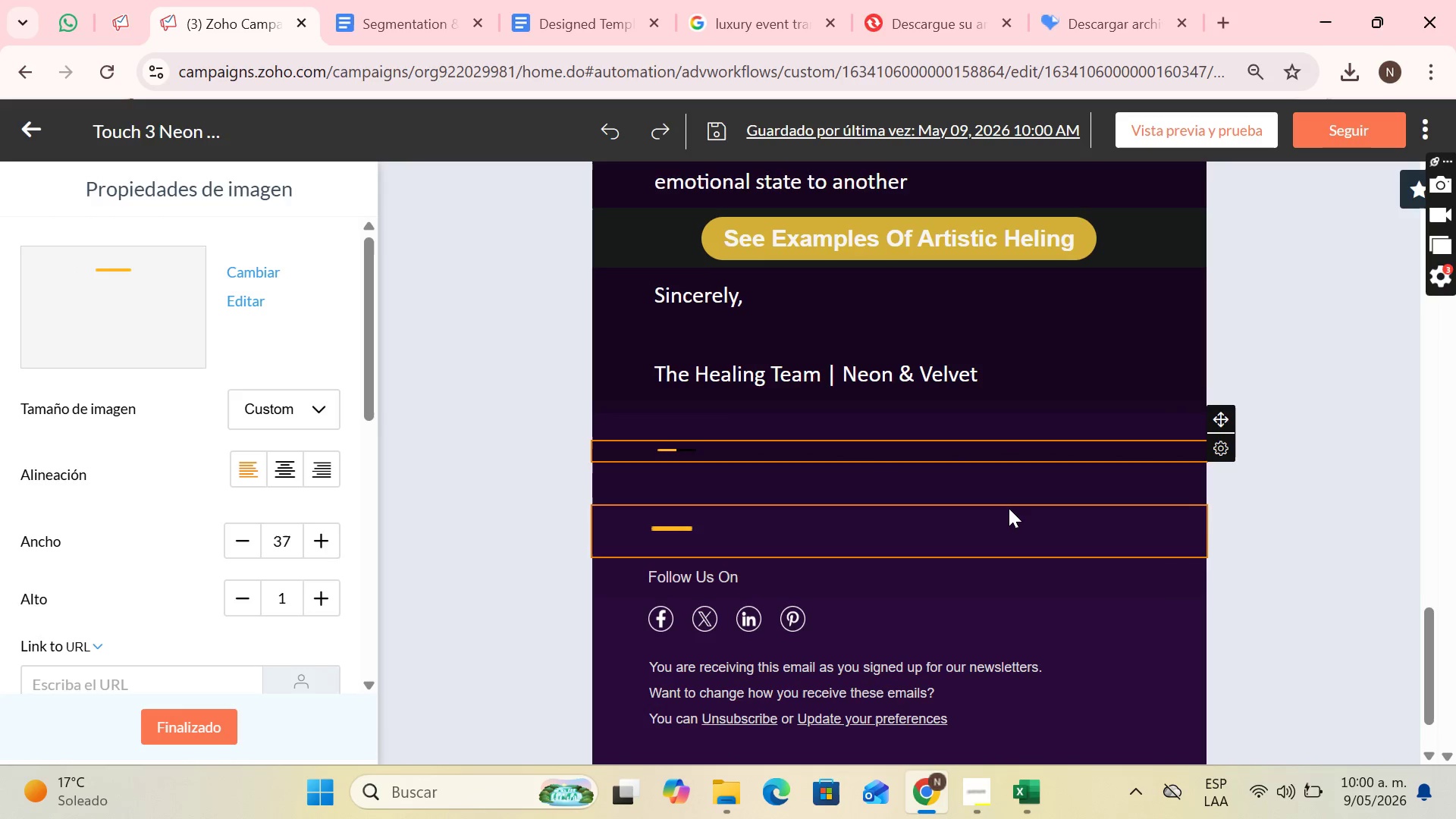 
left_click([1009, 509])
 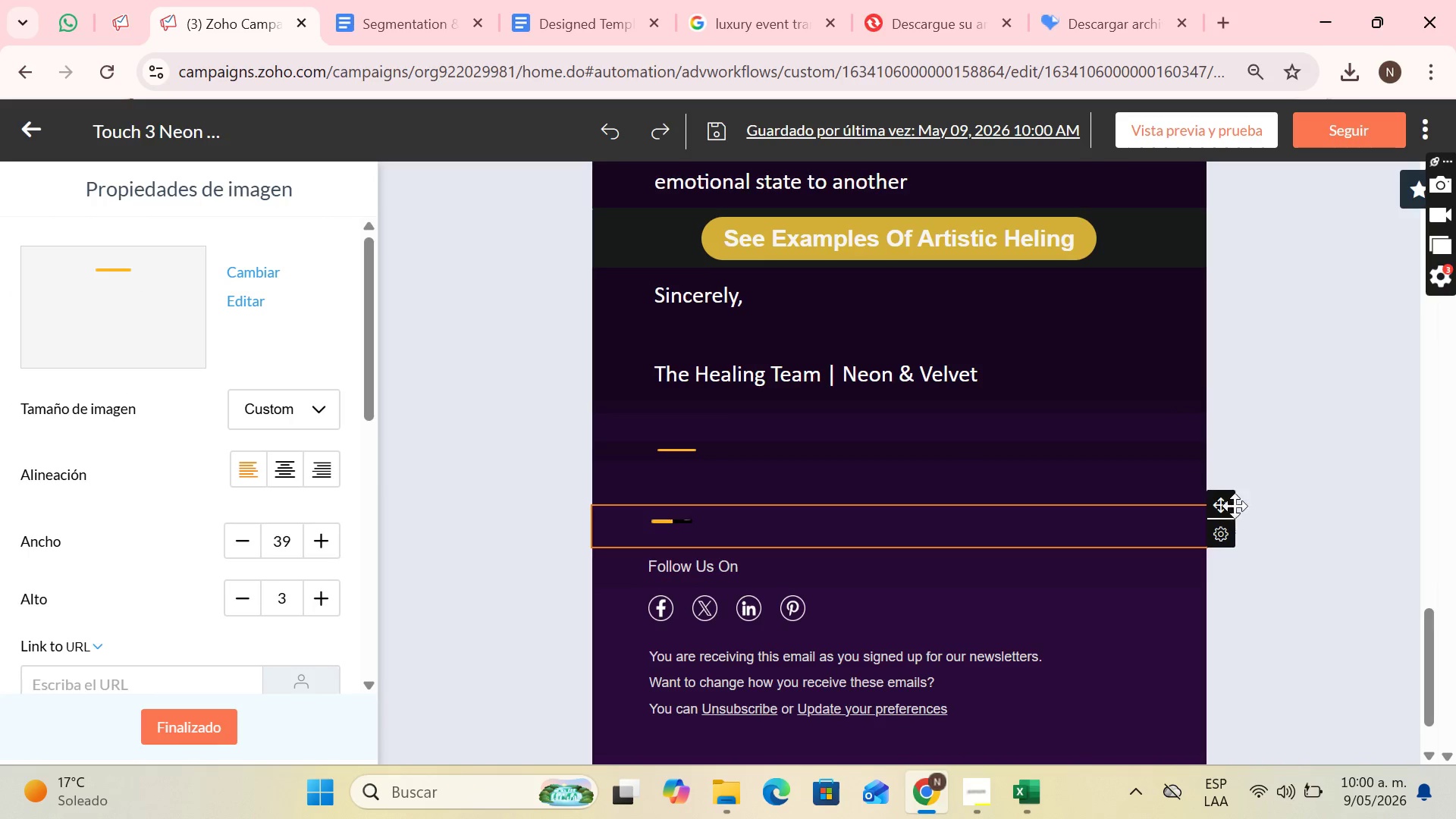 
left_click_drag(start_coordinate=[1210, 497], to_coordinate=[1046, 359])
 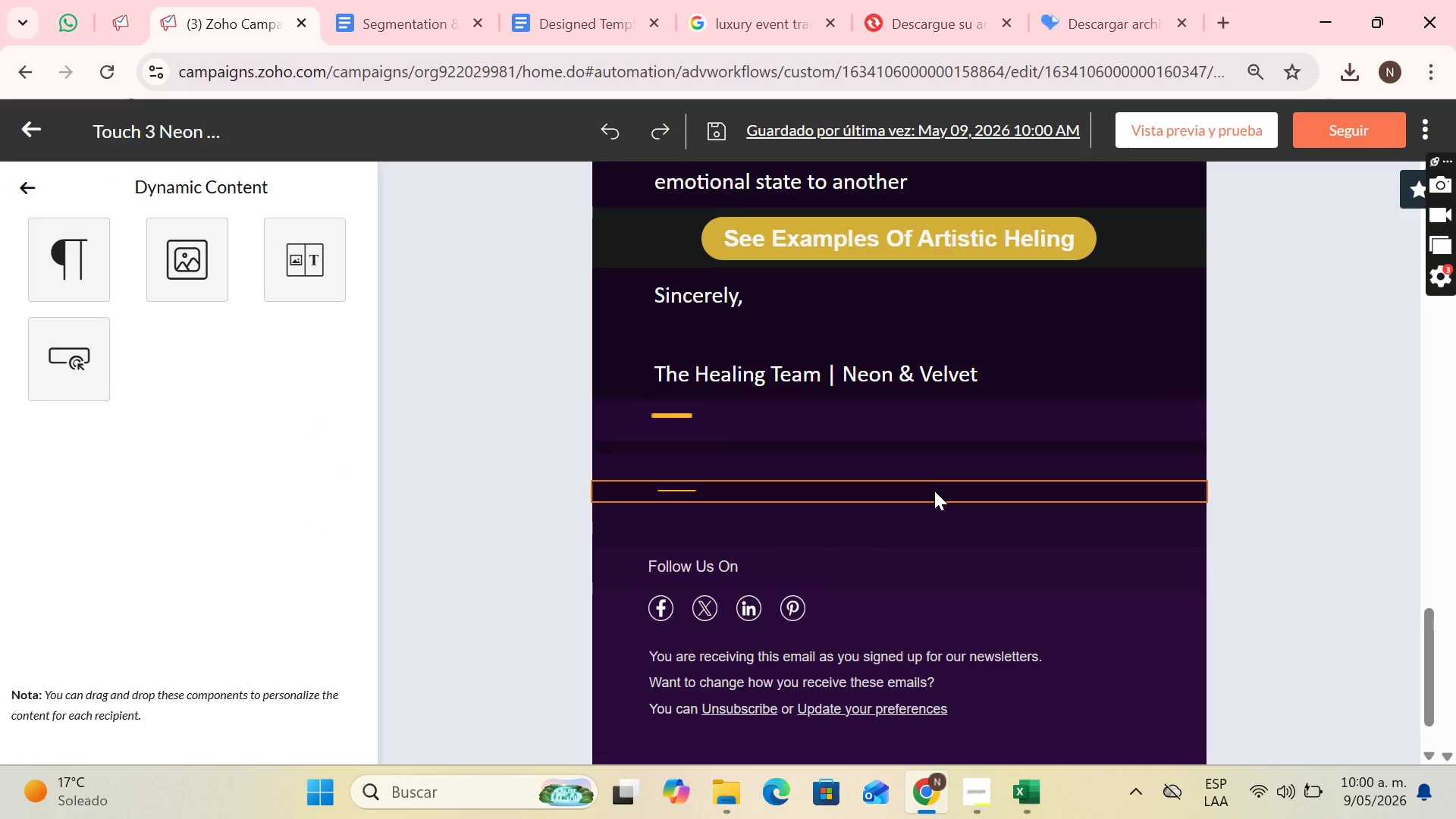 
left_click([934, 491])
 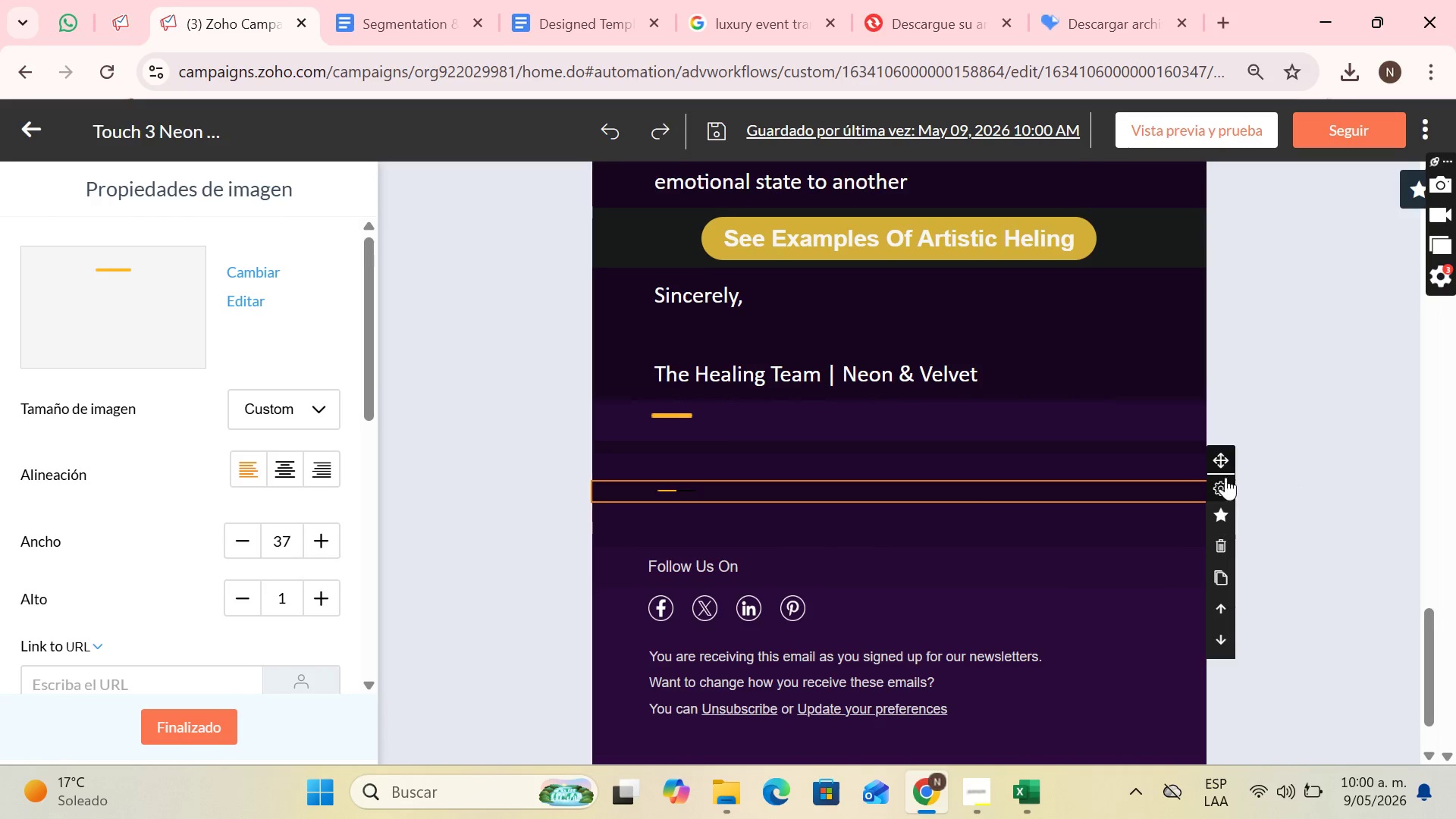 
left_click_drag(start_coordinate=[1223, 459], to_coordinate=[796, 466])
 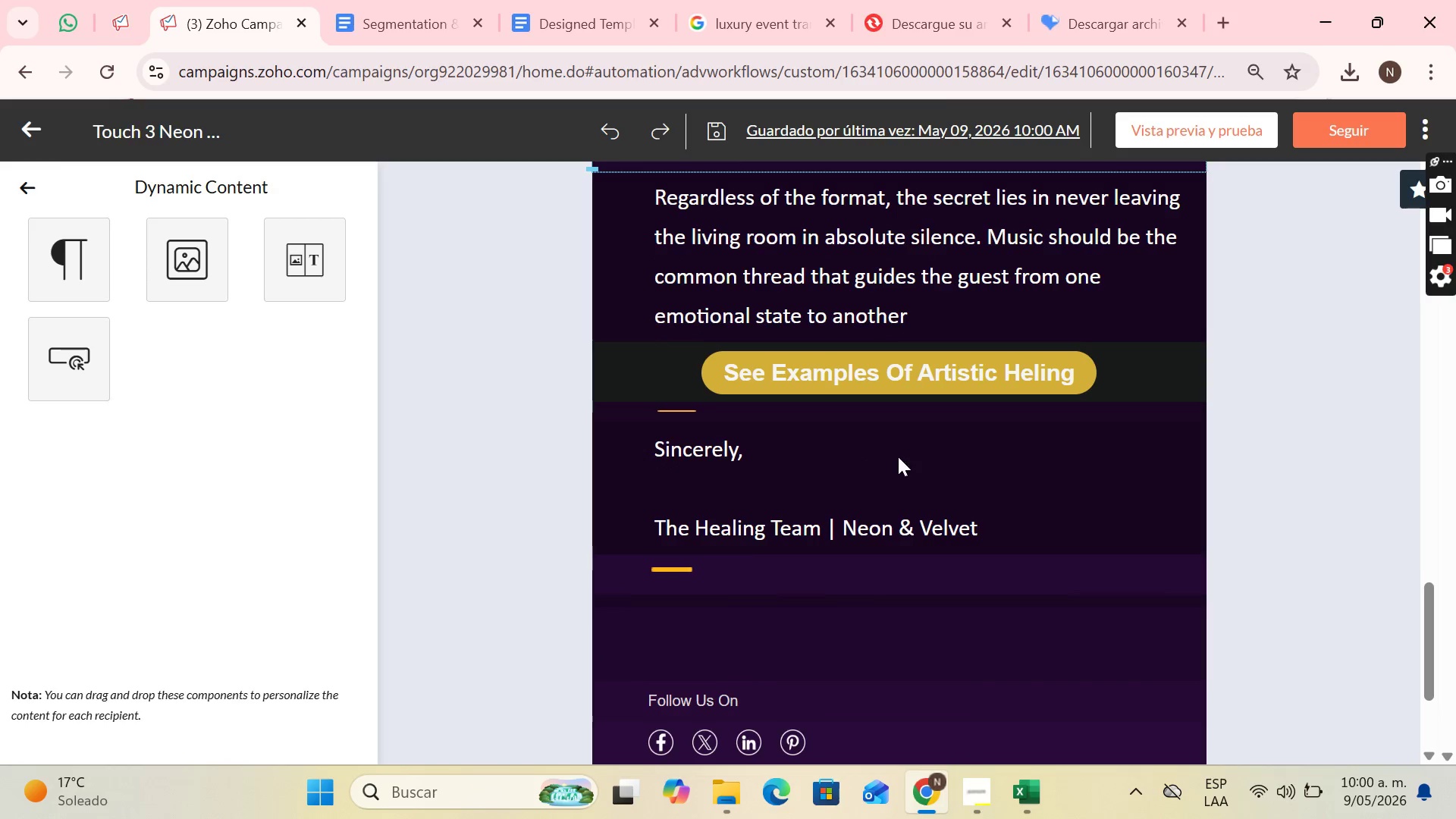 
scroll: coordinate [898, 457], scroll_direction: up, amount: 3.0
 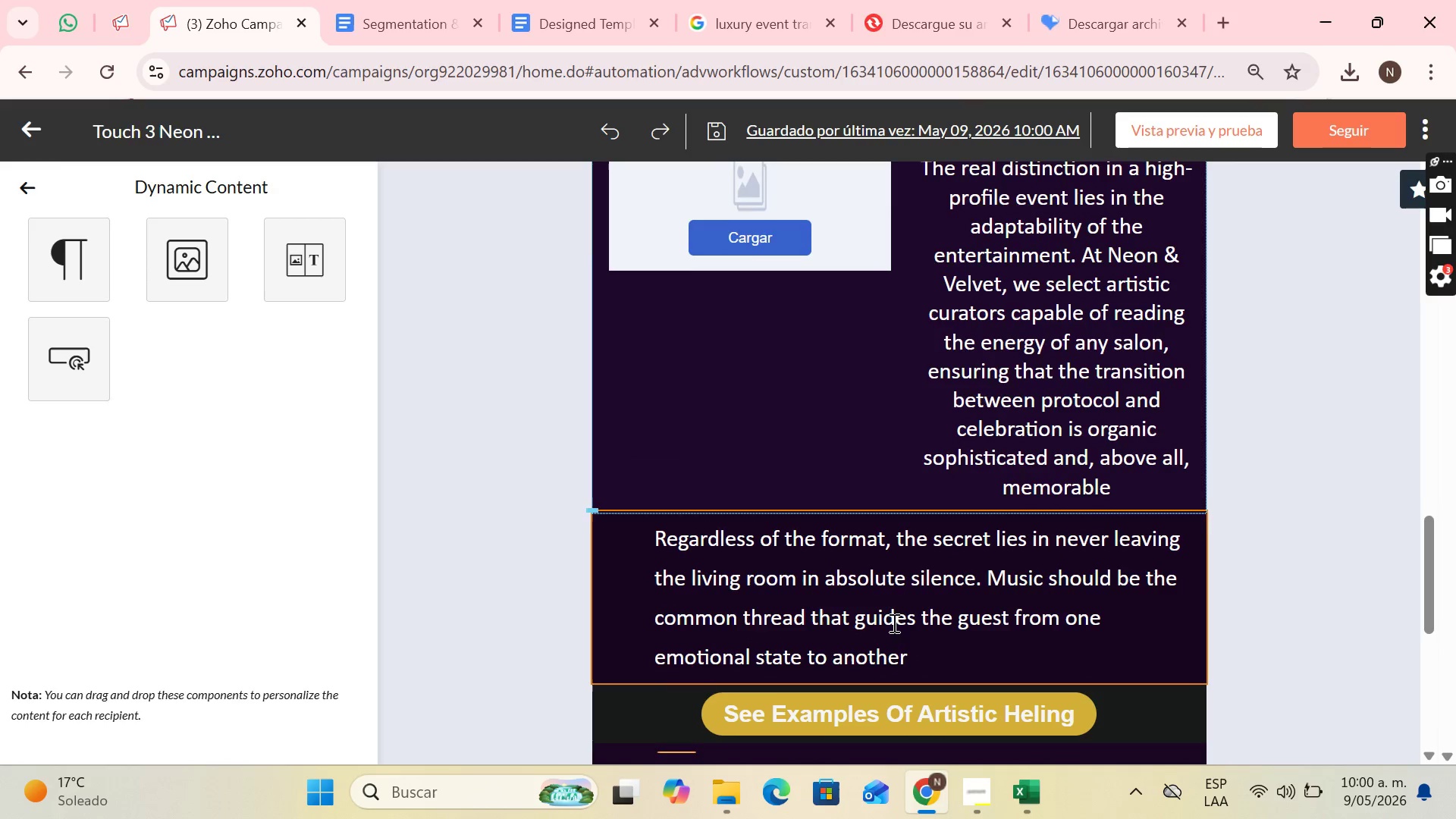 
scroll: coordinate [917, 623], scroll_direction: down, amount: 2.0
 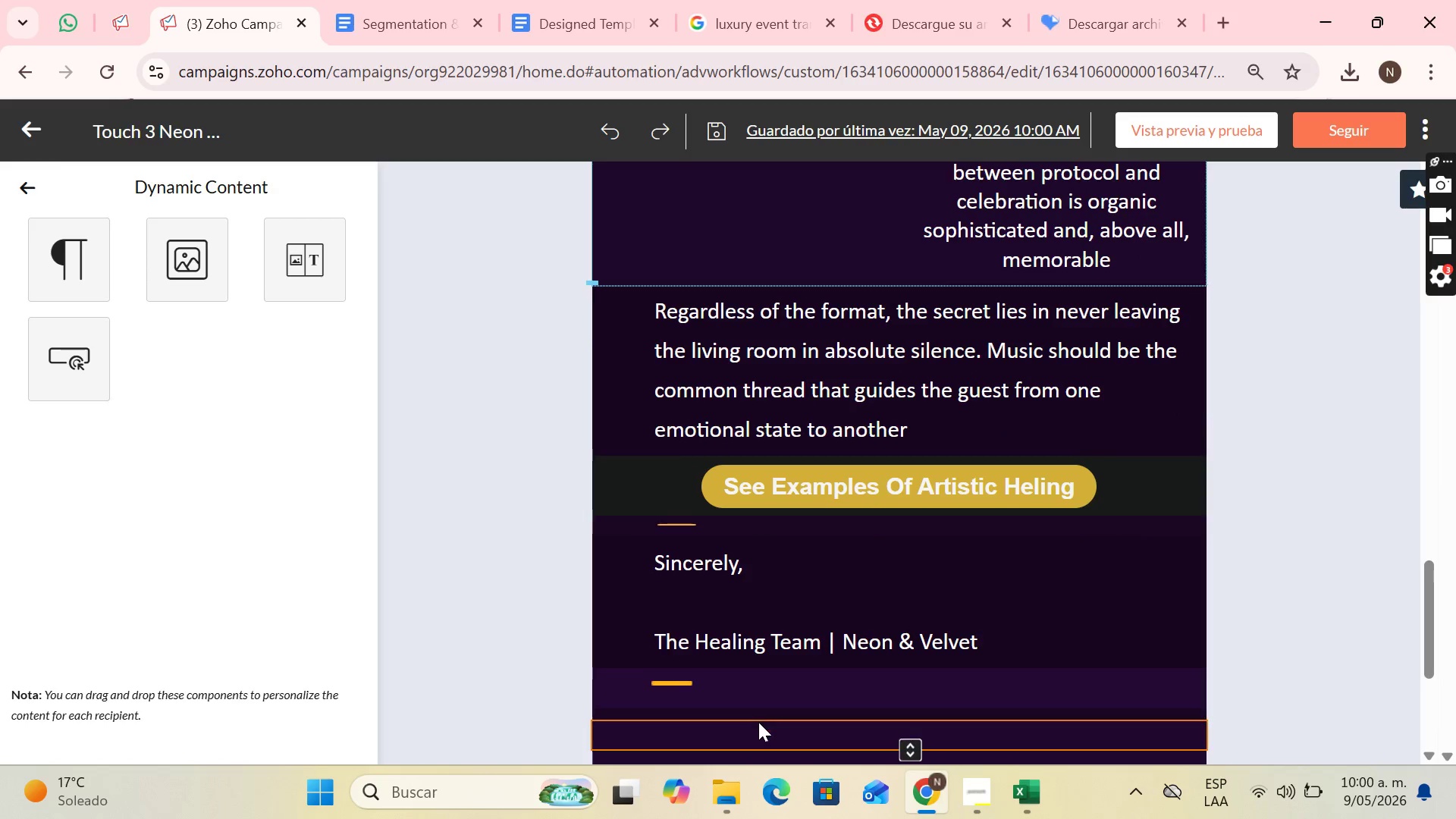 
left_click([758, 722])
 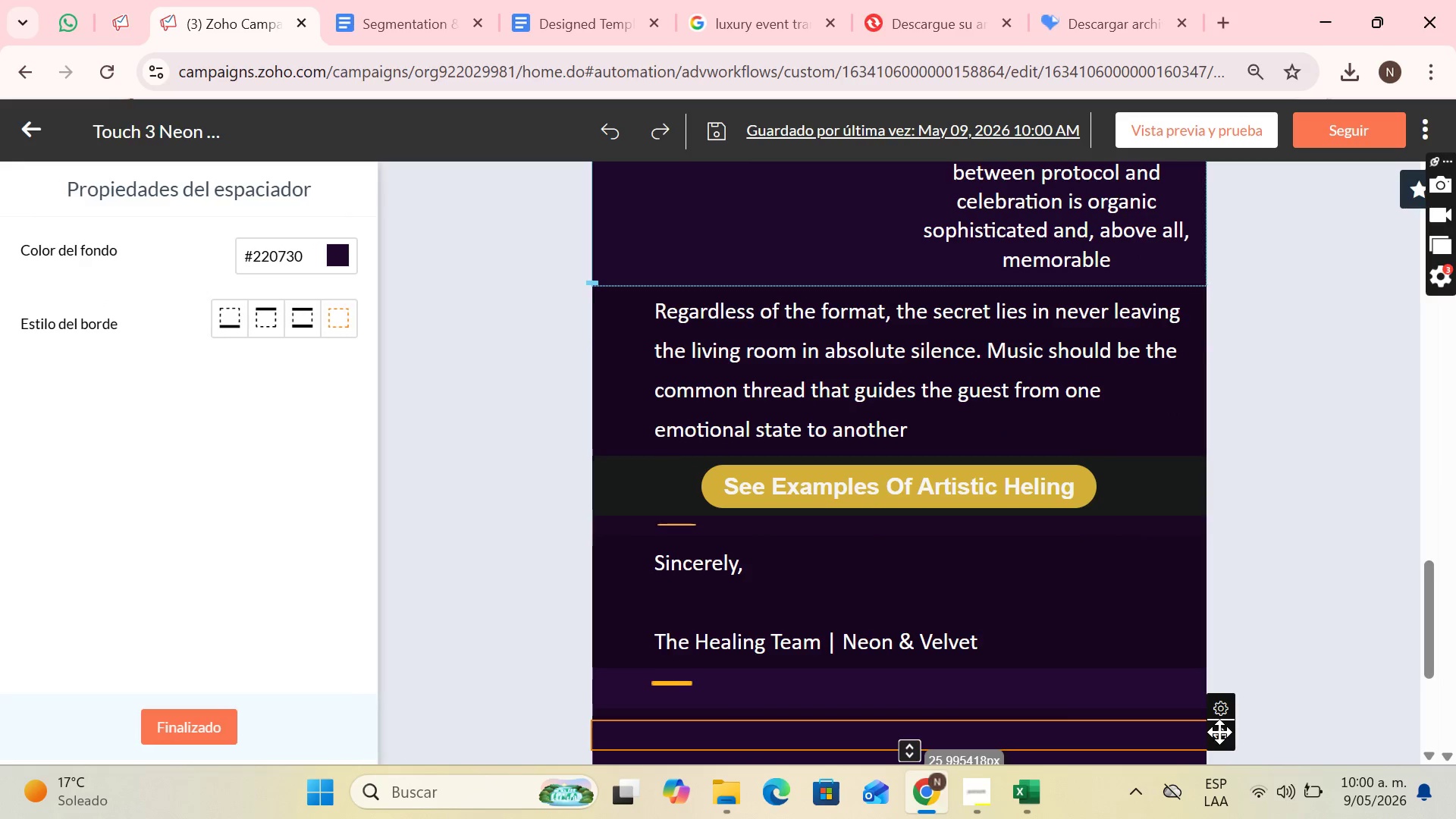 
left_click_drag(start_coordinate=[1219, 732], to_coordinate=[943, 435])
 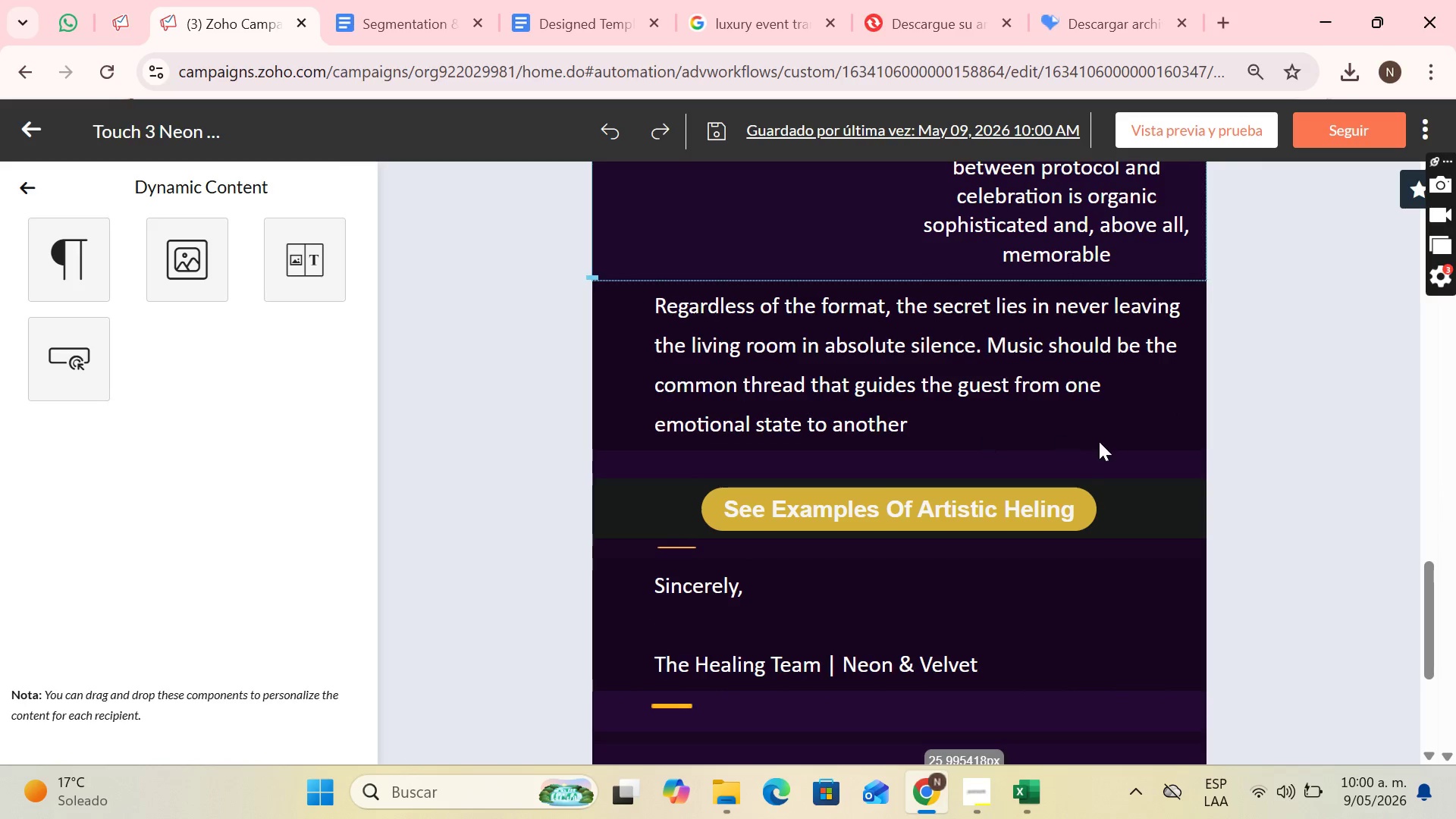 
scroll: coordinate [1097, 457], scroll_direction: down, amount: 4.0
 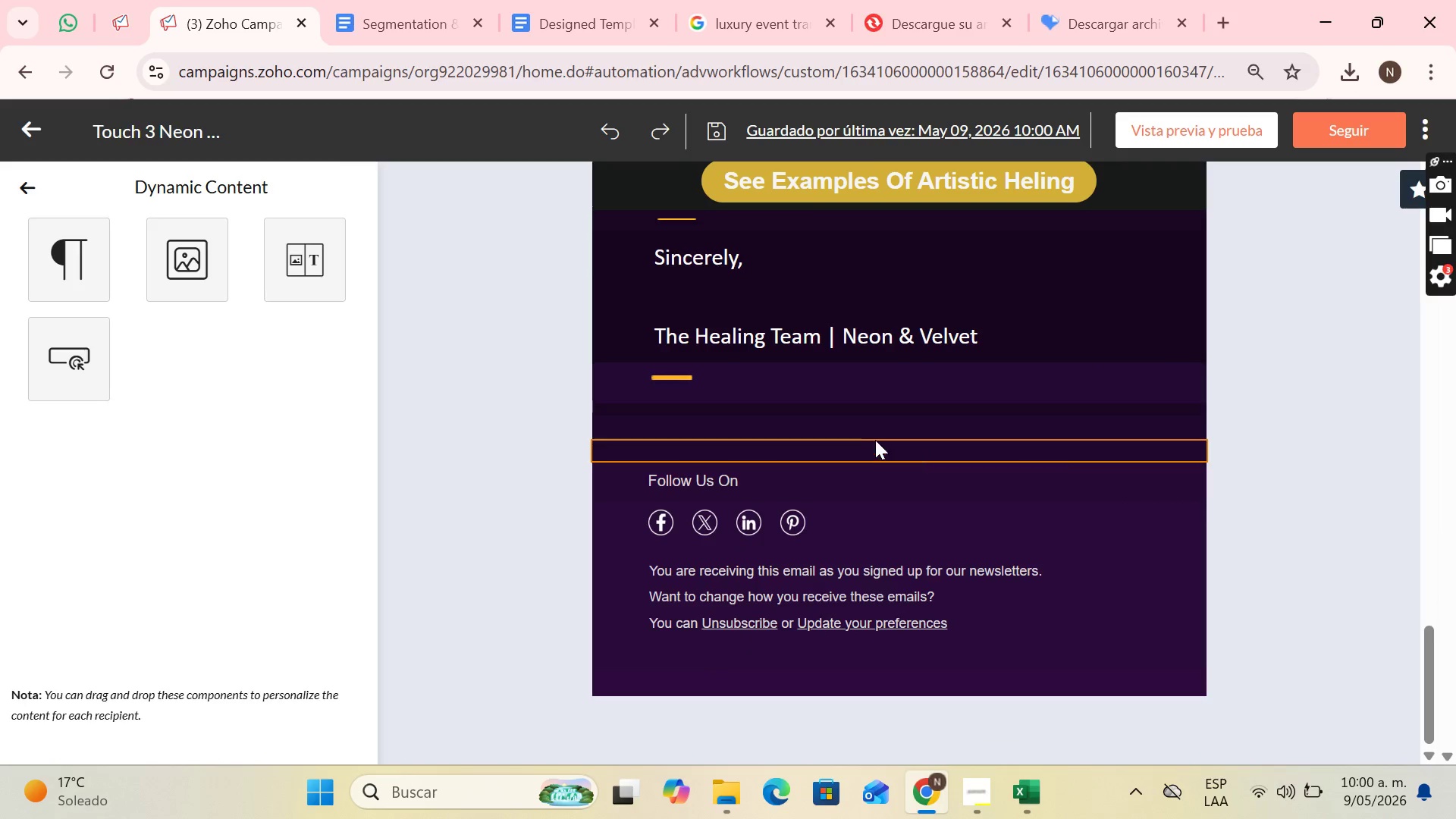 
left_click([881, 427])
 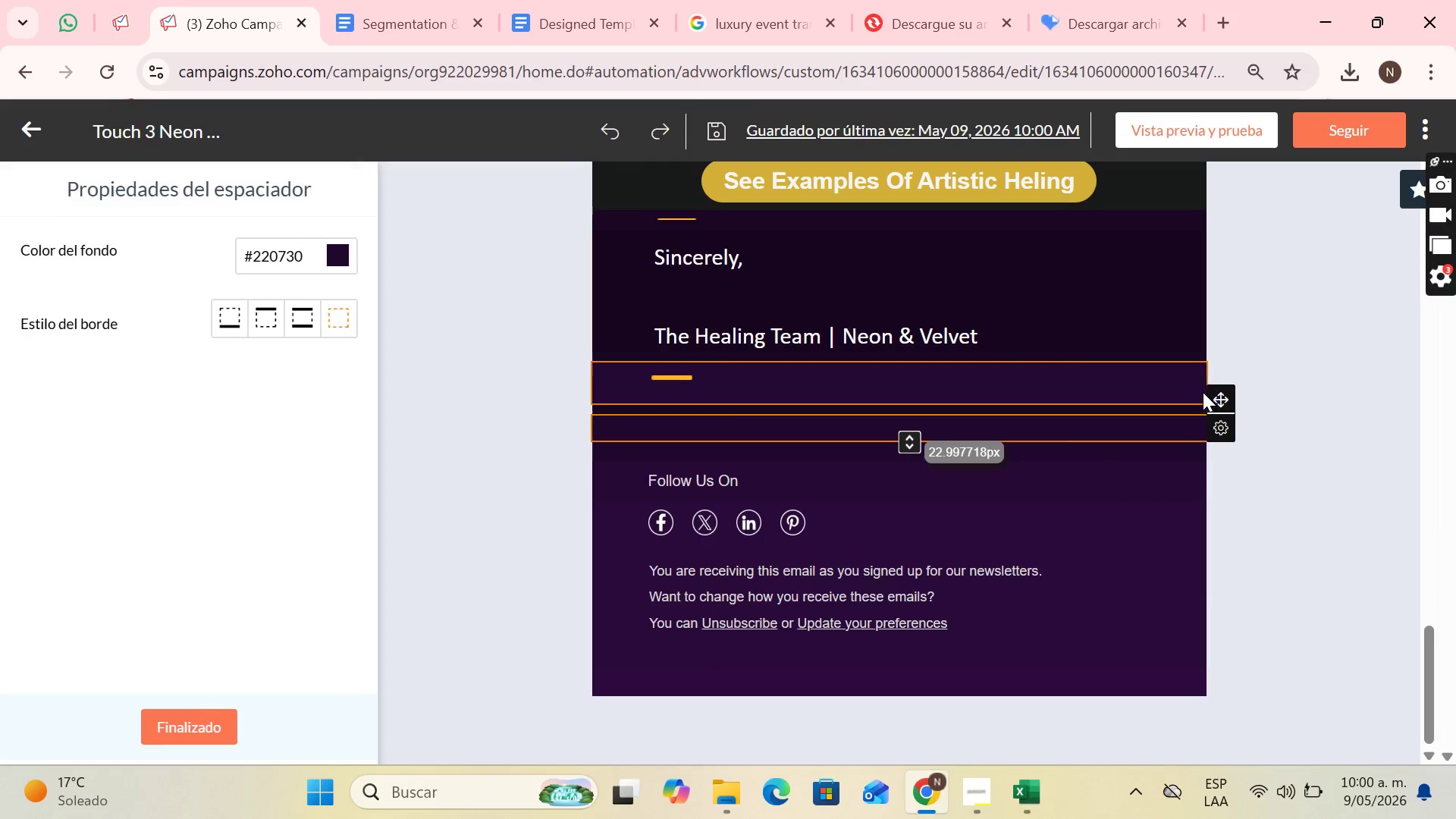 
left_click_drag(start_coordinate=[1219, 397], to_coordinate=[934, 266])
 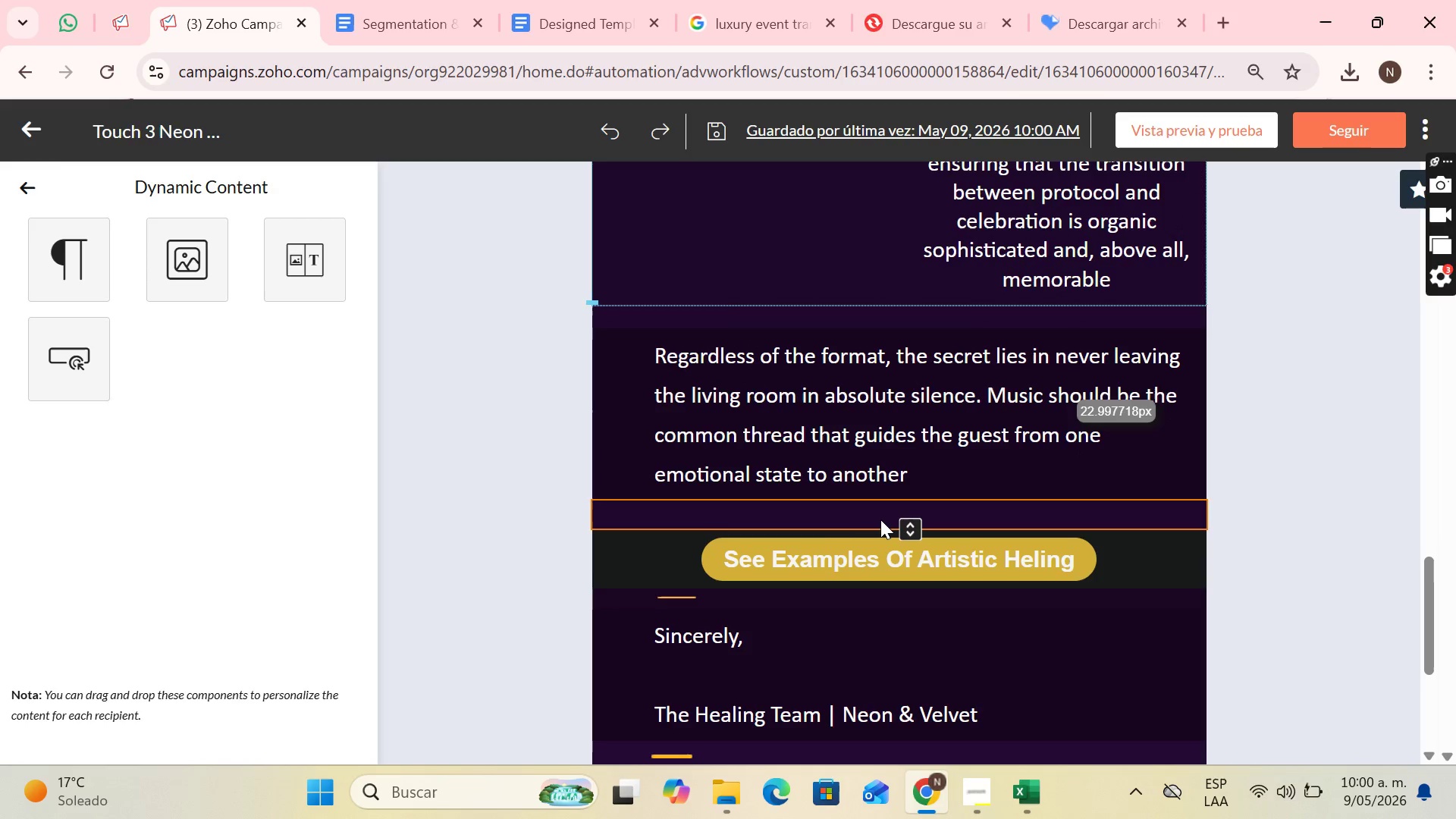 
scroll: coordinate [915, 505], scroll_direction: down, amount: 3.0
 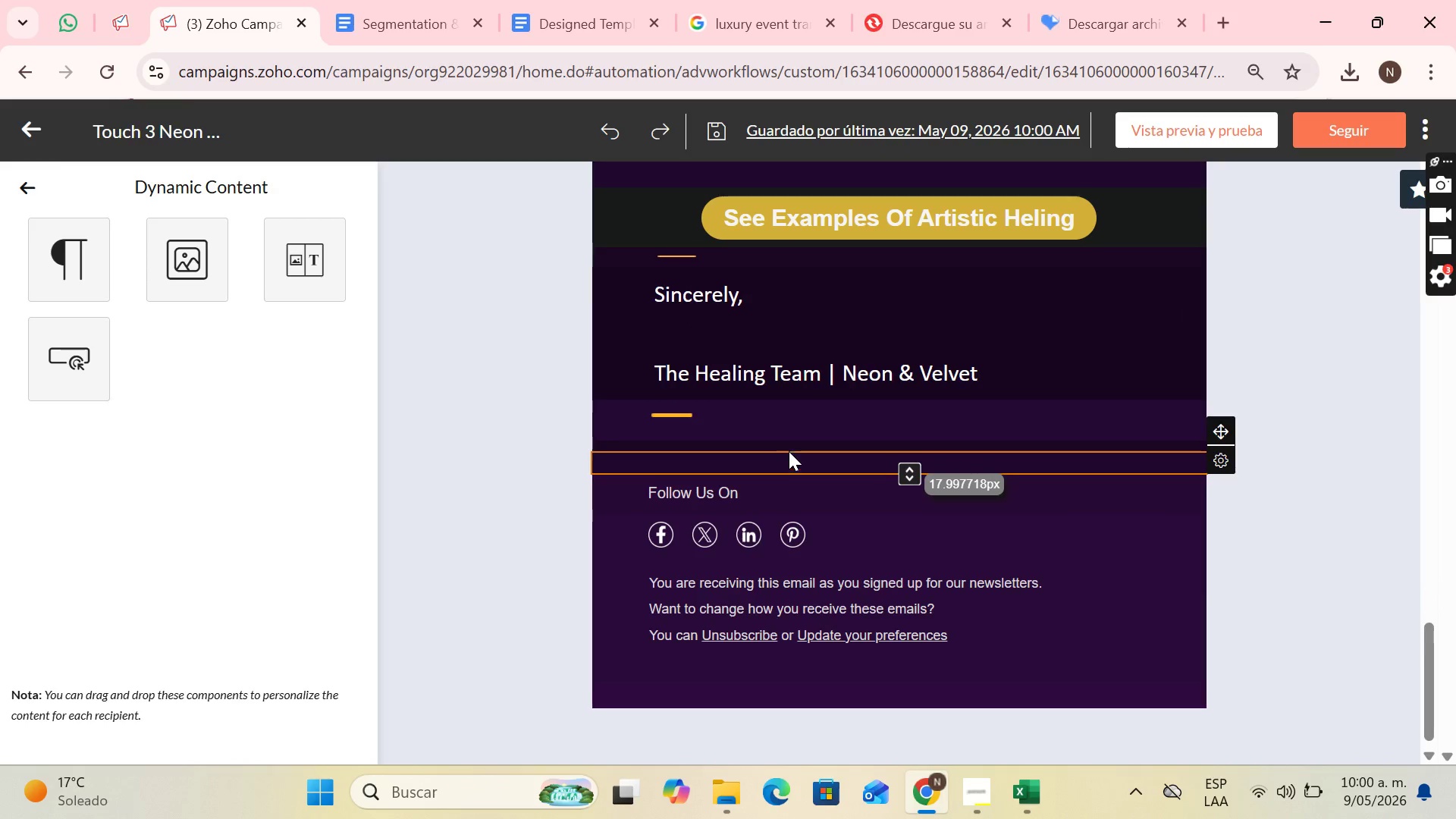 
double_click([796, 447])
 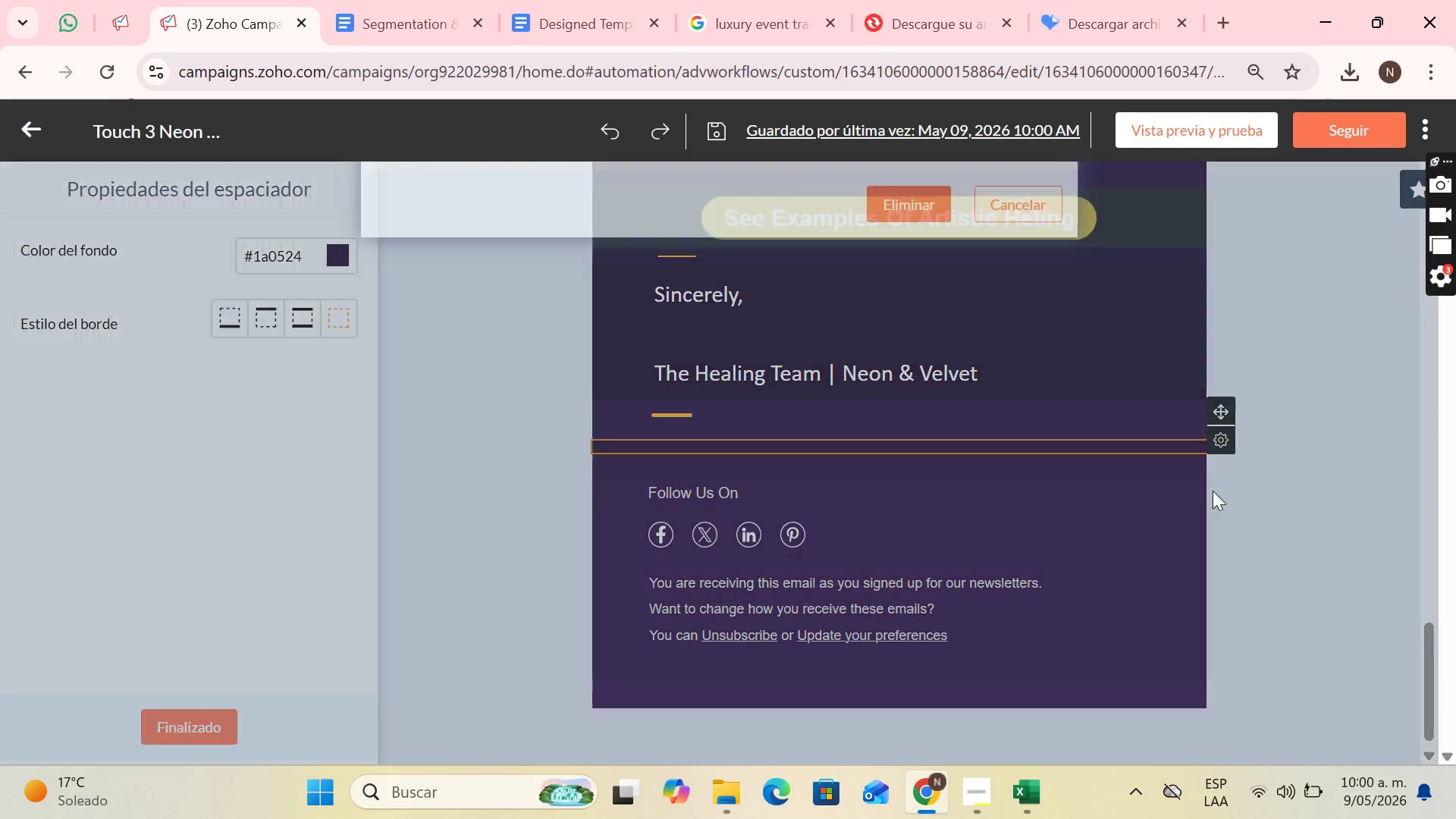 
left_click([927, 343])
 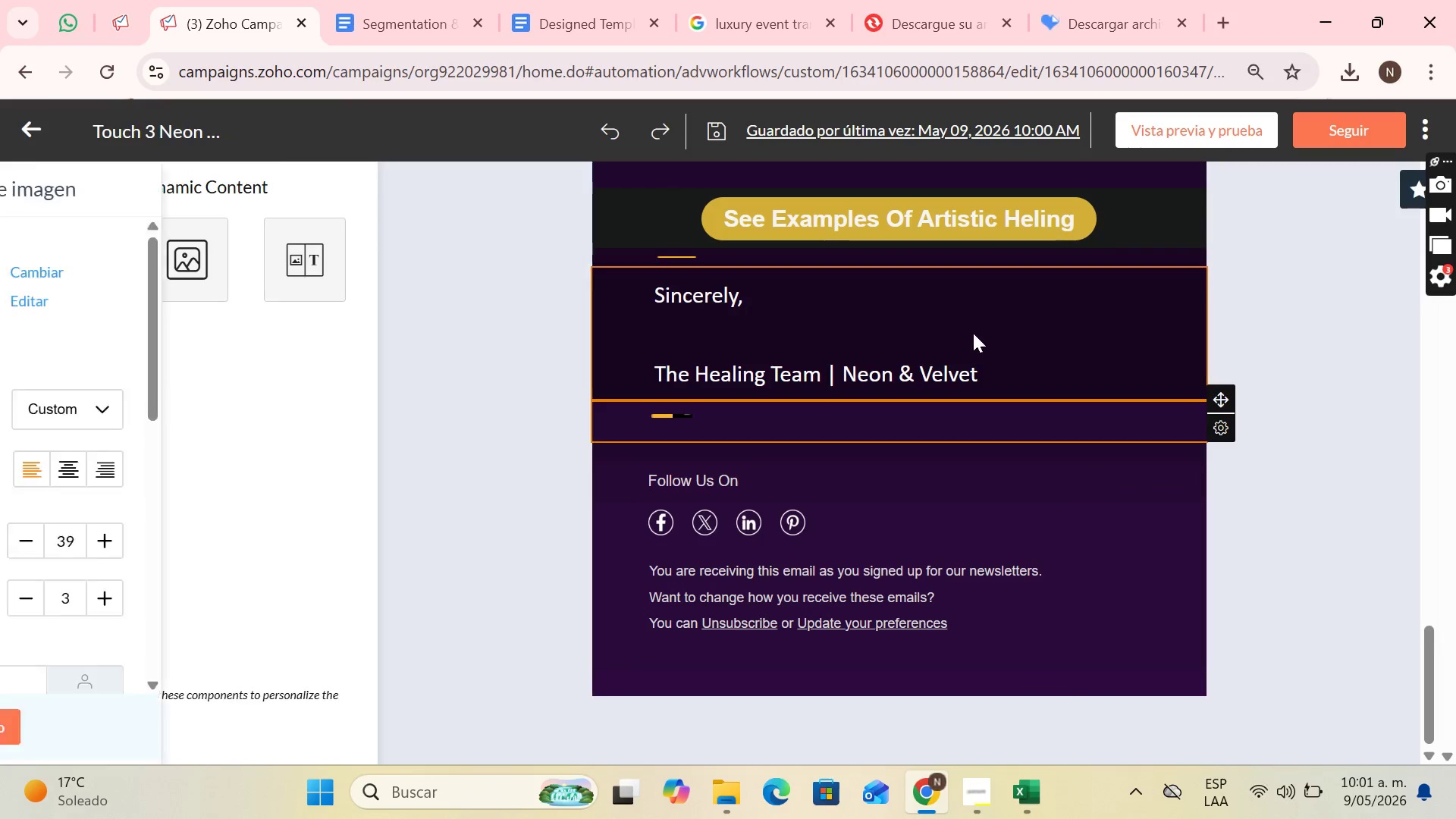 
scroll: coordinate [1013, 357], scroll_direction: up, amount: 3.0
 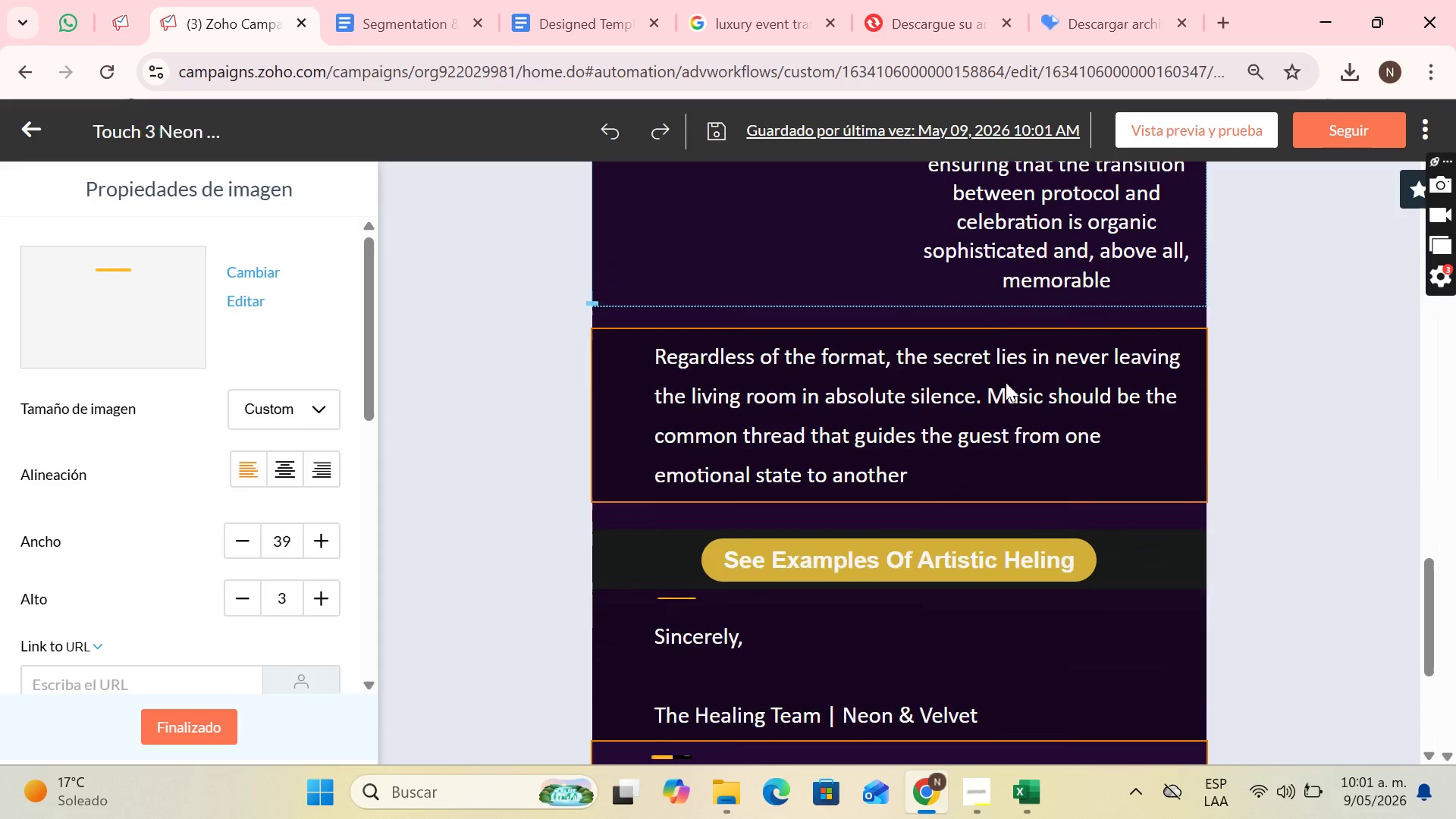 
left_click([1006, 387])
 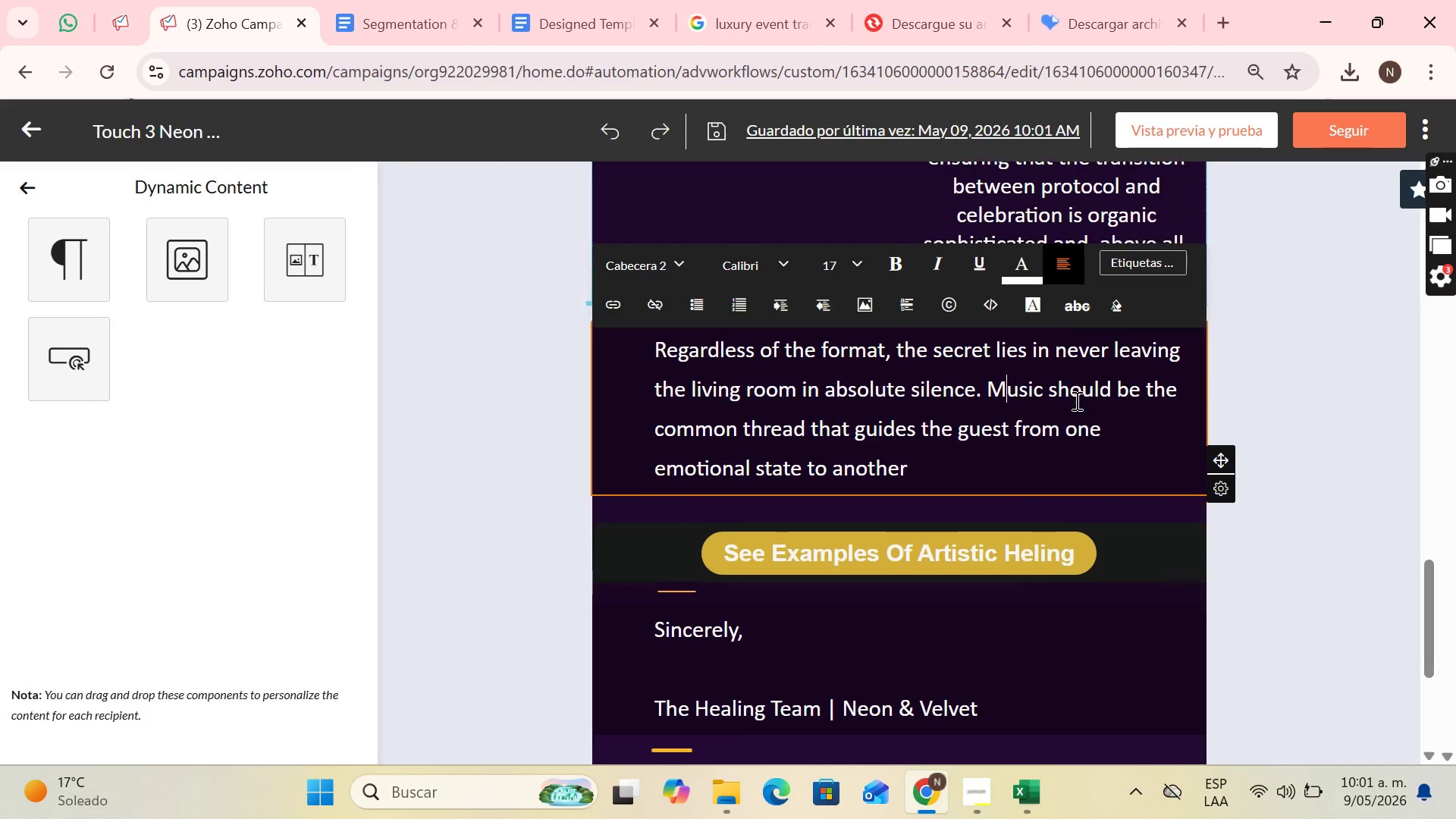 
scroll: coordinate [1075, 400], scroll_direction: down, amount: 1.0
 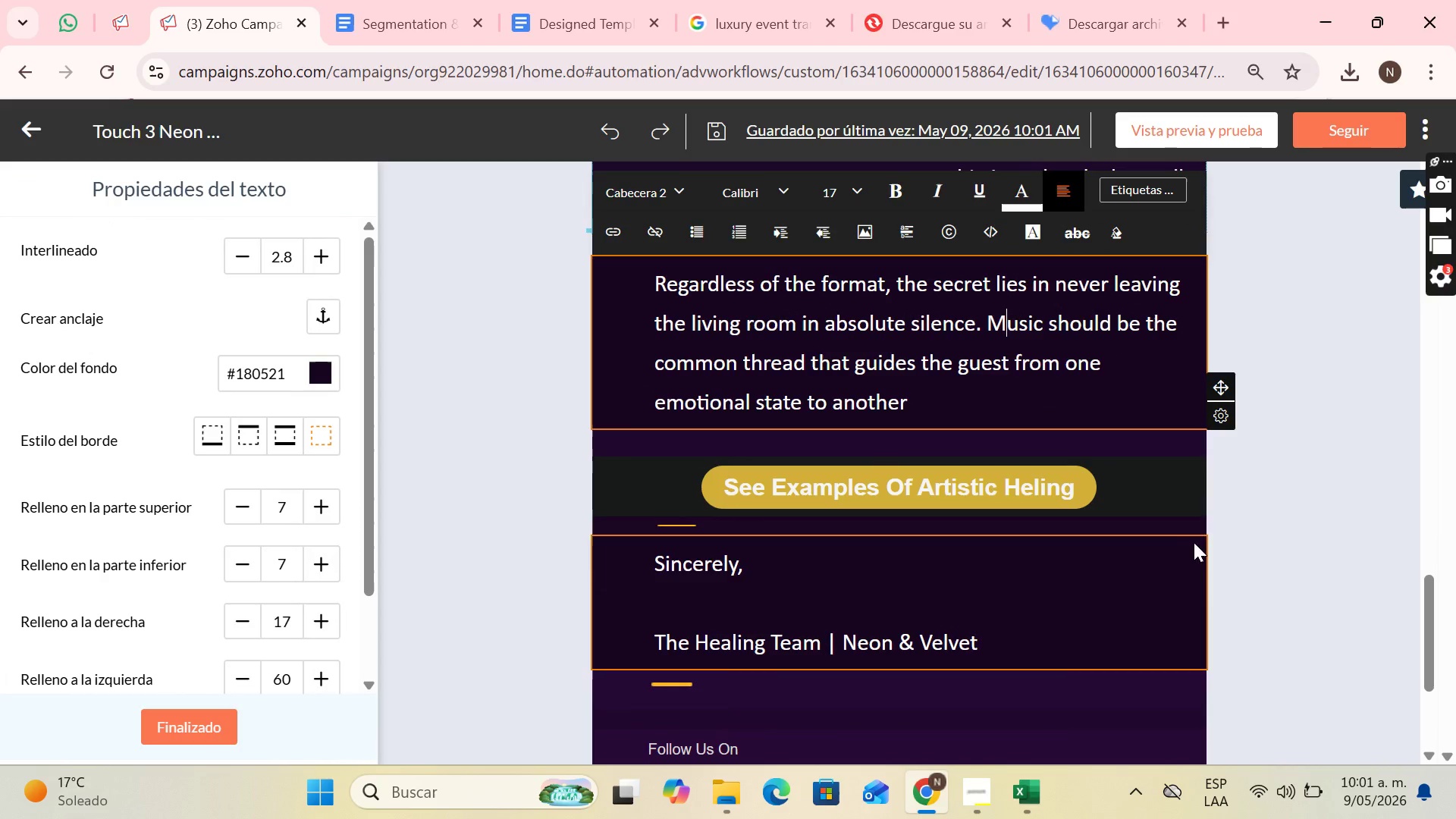 
scroll: coordinate [919, 485], scroll_direction: up, amount: 24.0
 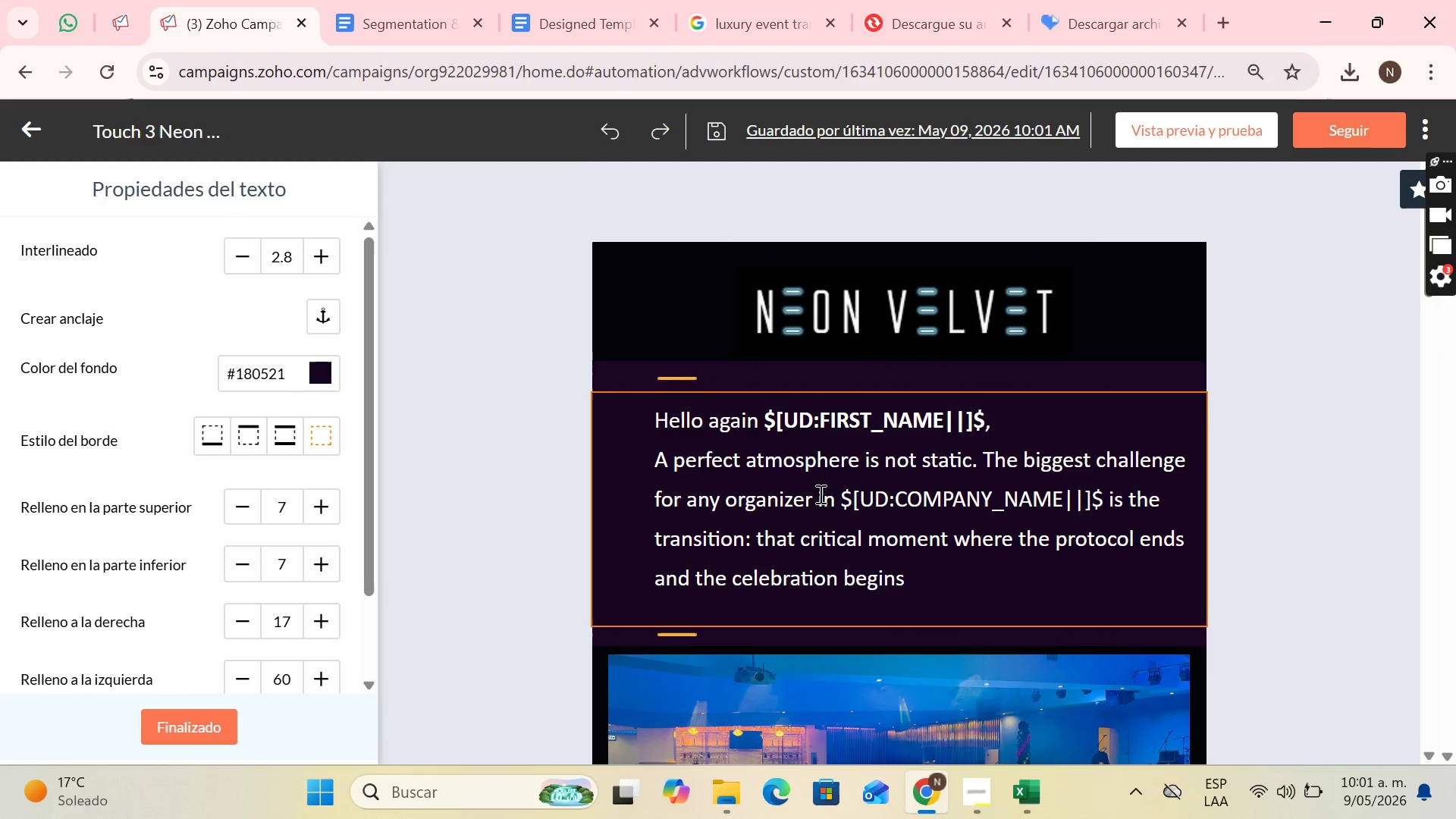 
left_click_drag(start_coordinate=[842, 498], to_coordinate=[1010, 485])
 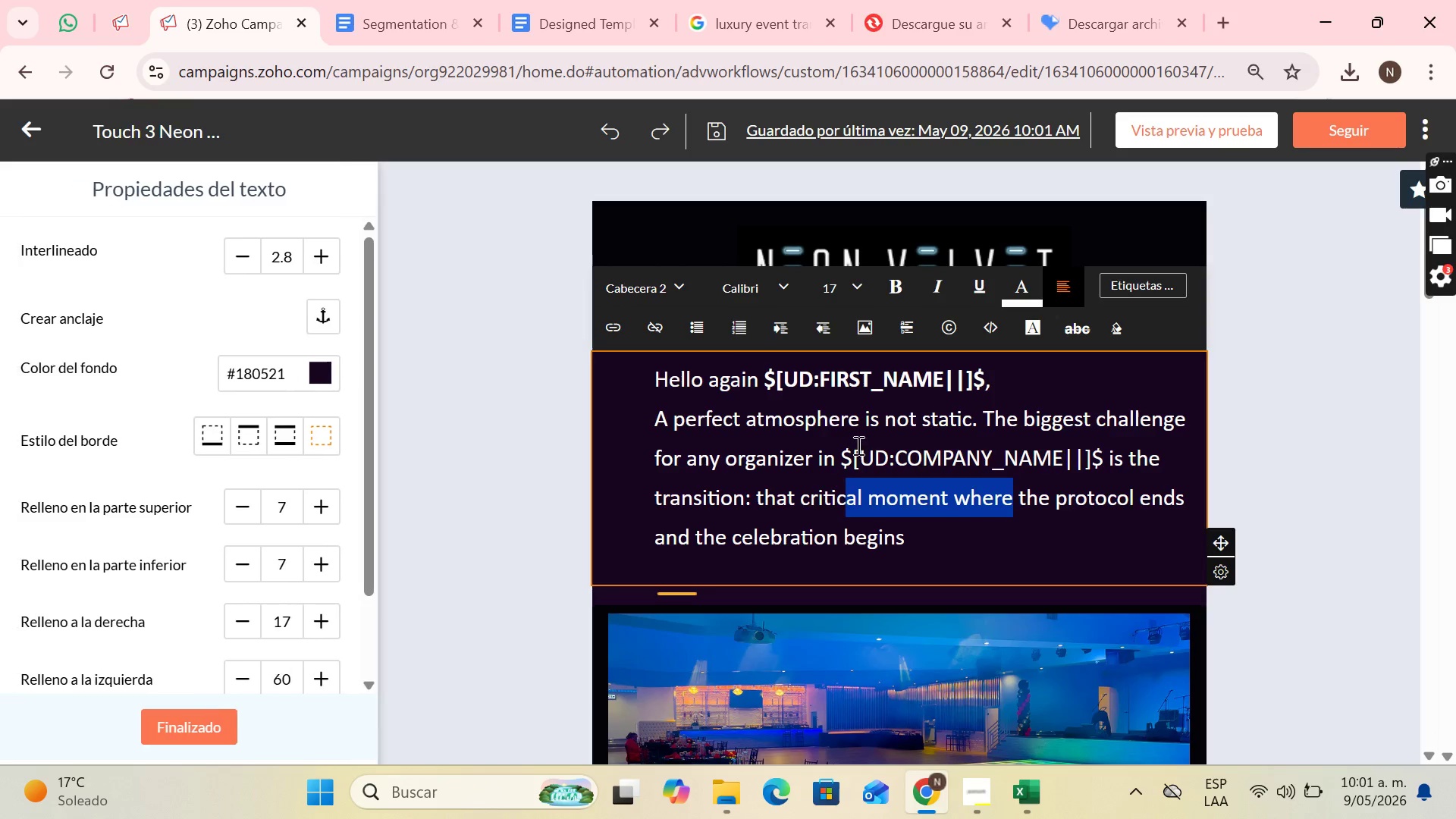 
left_click([857, 445])
 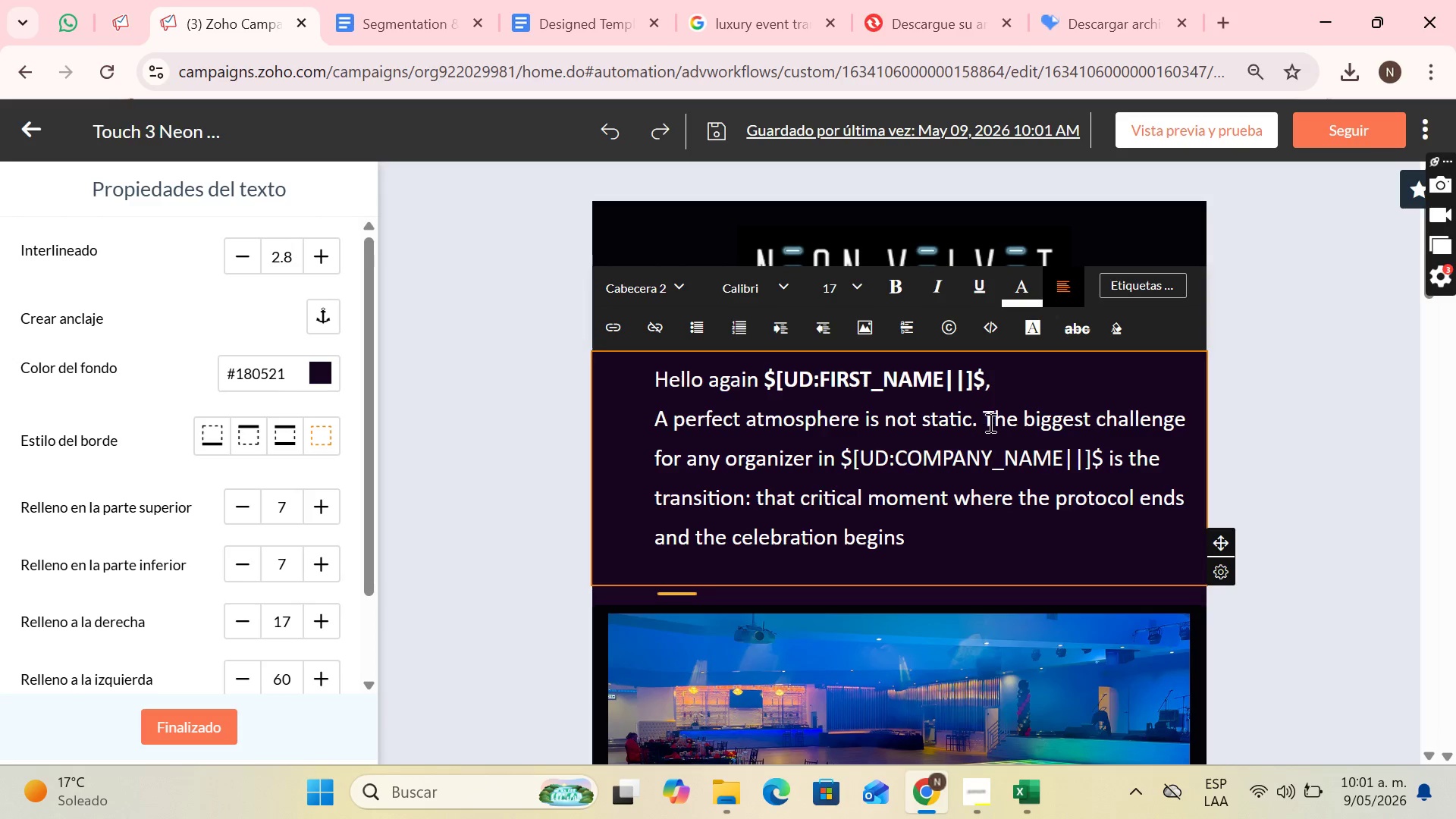 
left_click_drag(start_coordinate=[984, 413], to_coordinate=[752, 486])
 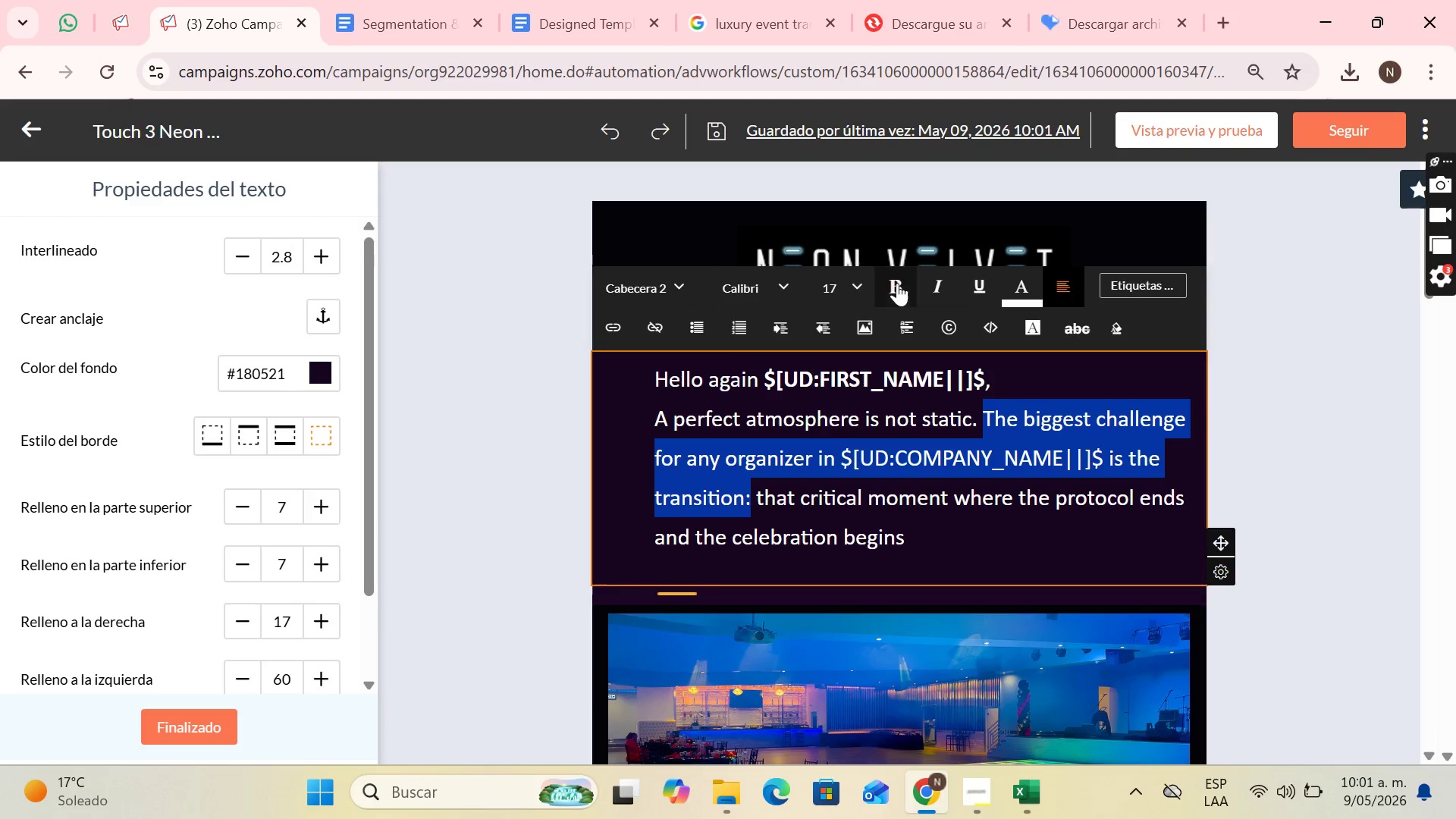 
left_click([897, 283])
 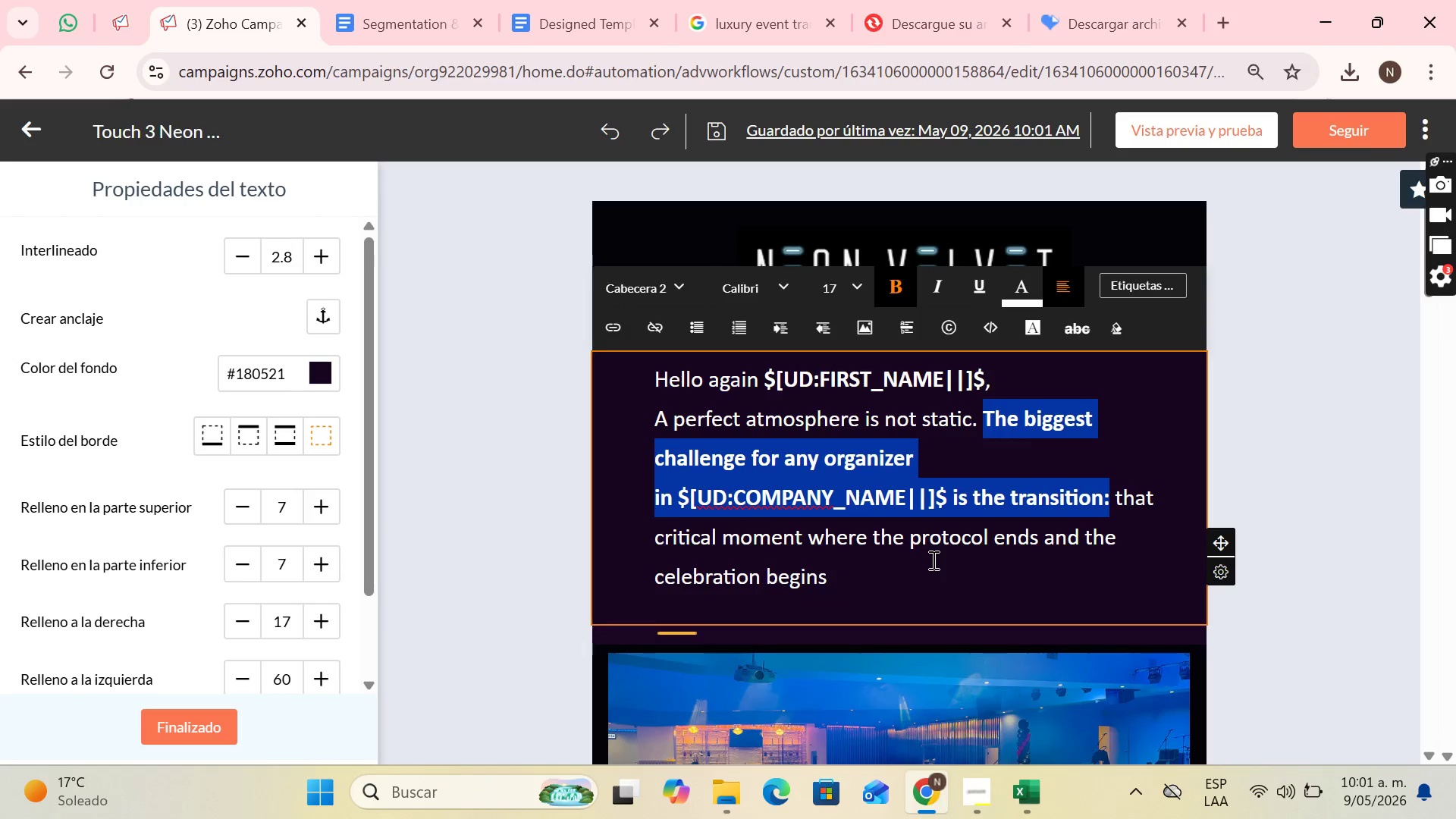 
scroll: coordinate [949, 517], scroll_direction: down, amount: 5.0
 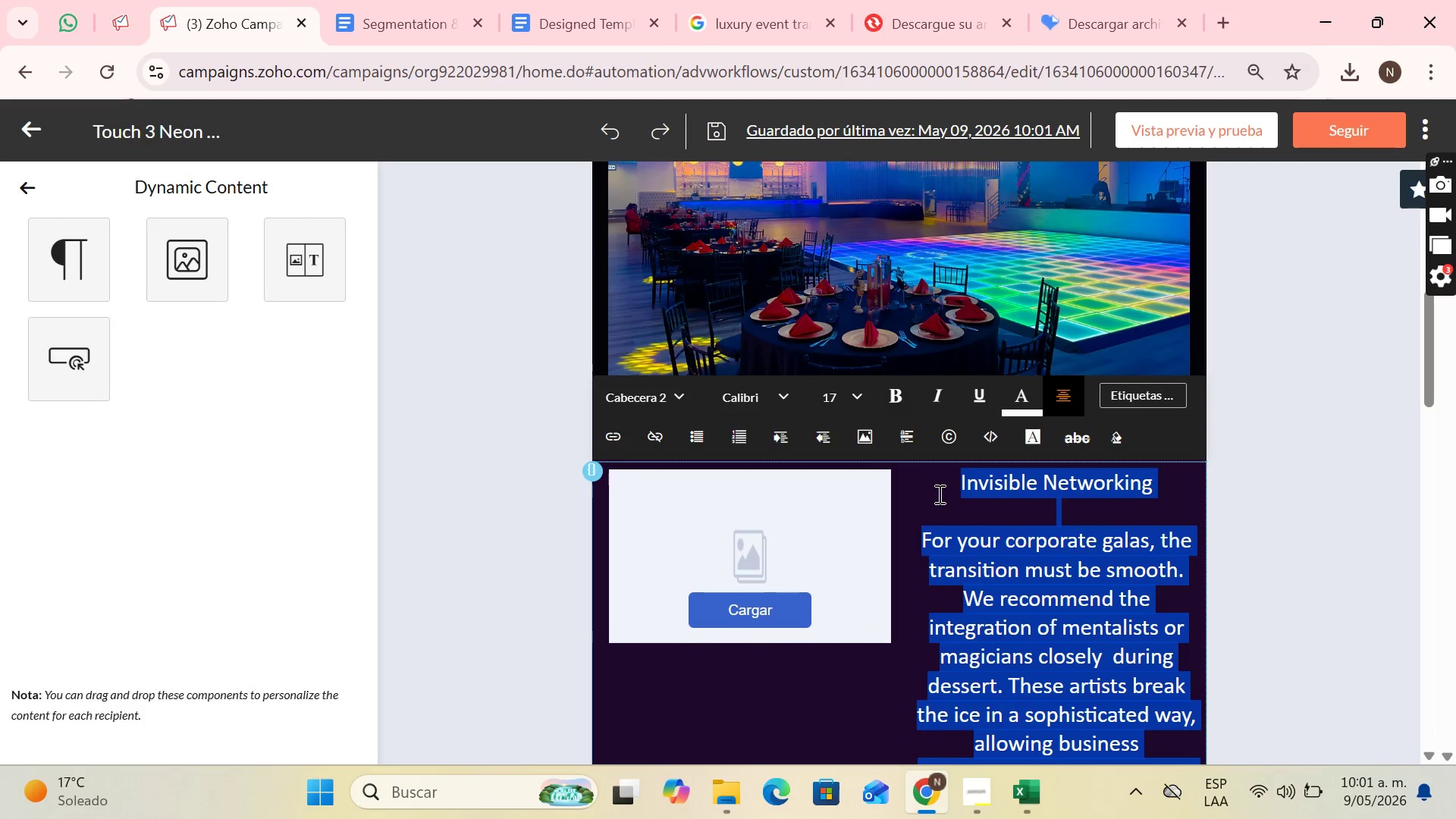 
left_click([948, 485])
 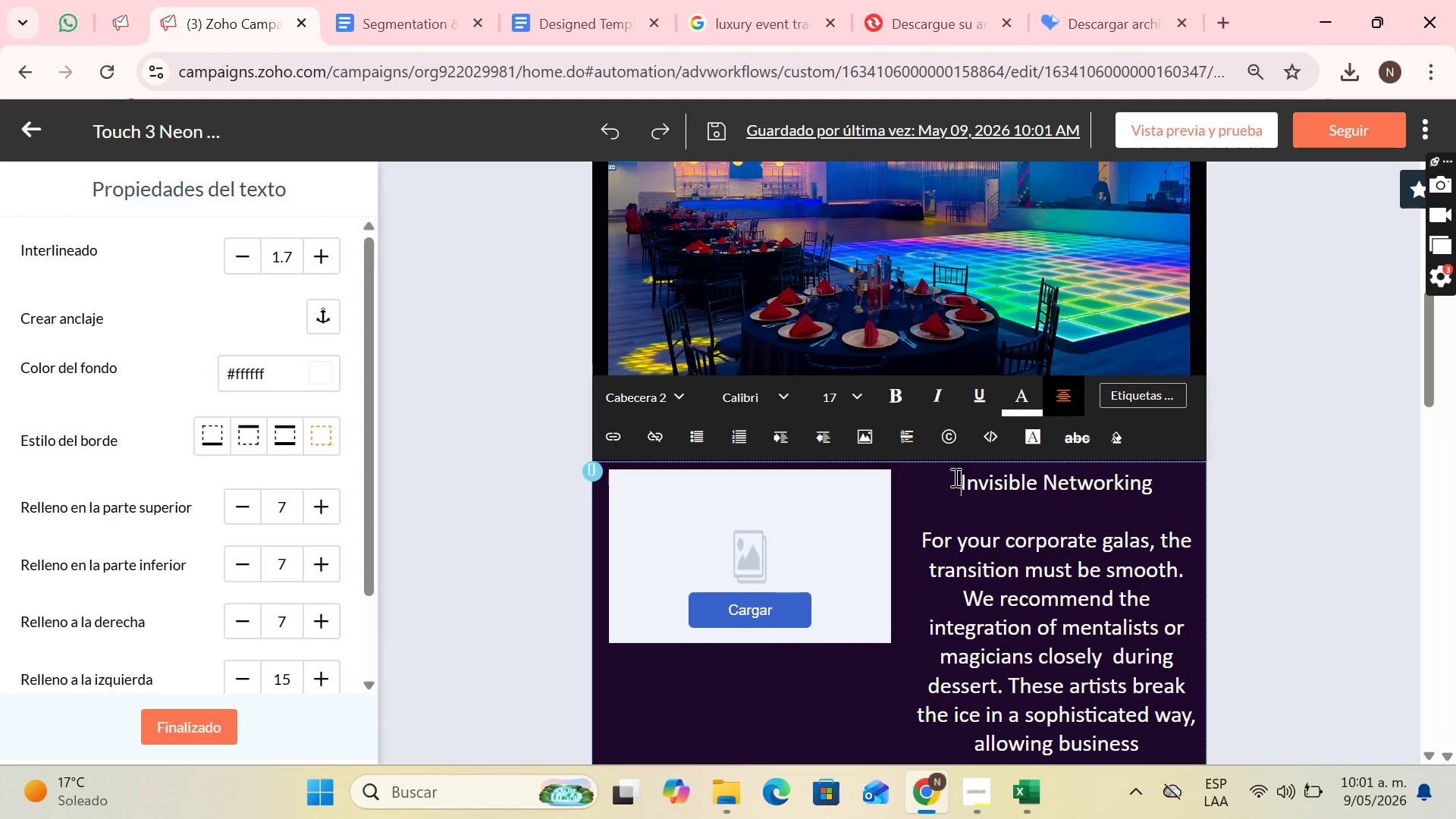 
left_click_drag(start_coordinate=[954, 477], to_coordinate=[1173, 479])
 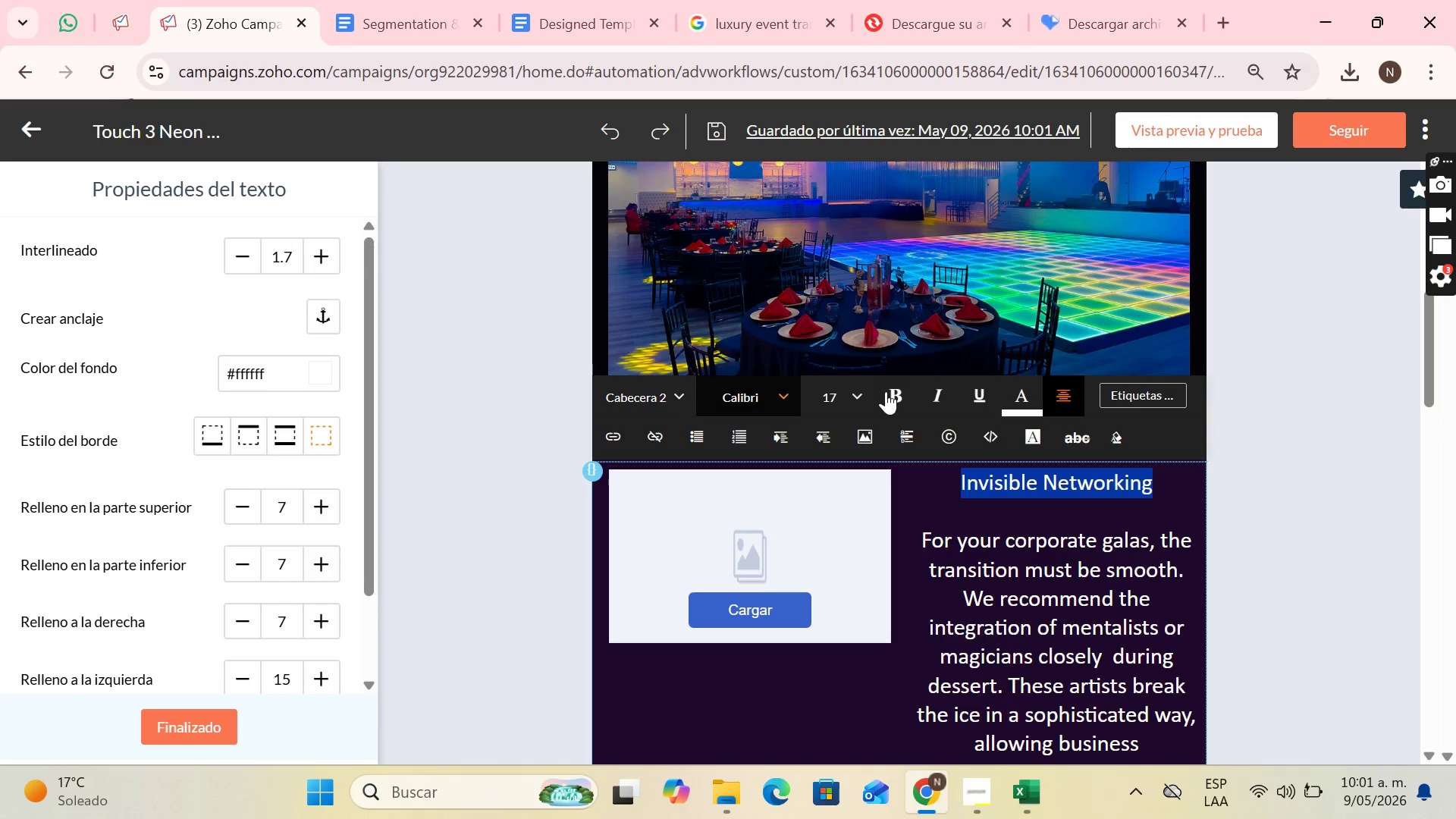 
left_click([886, 391])
 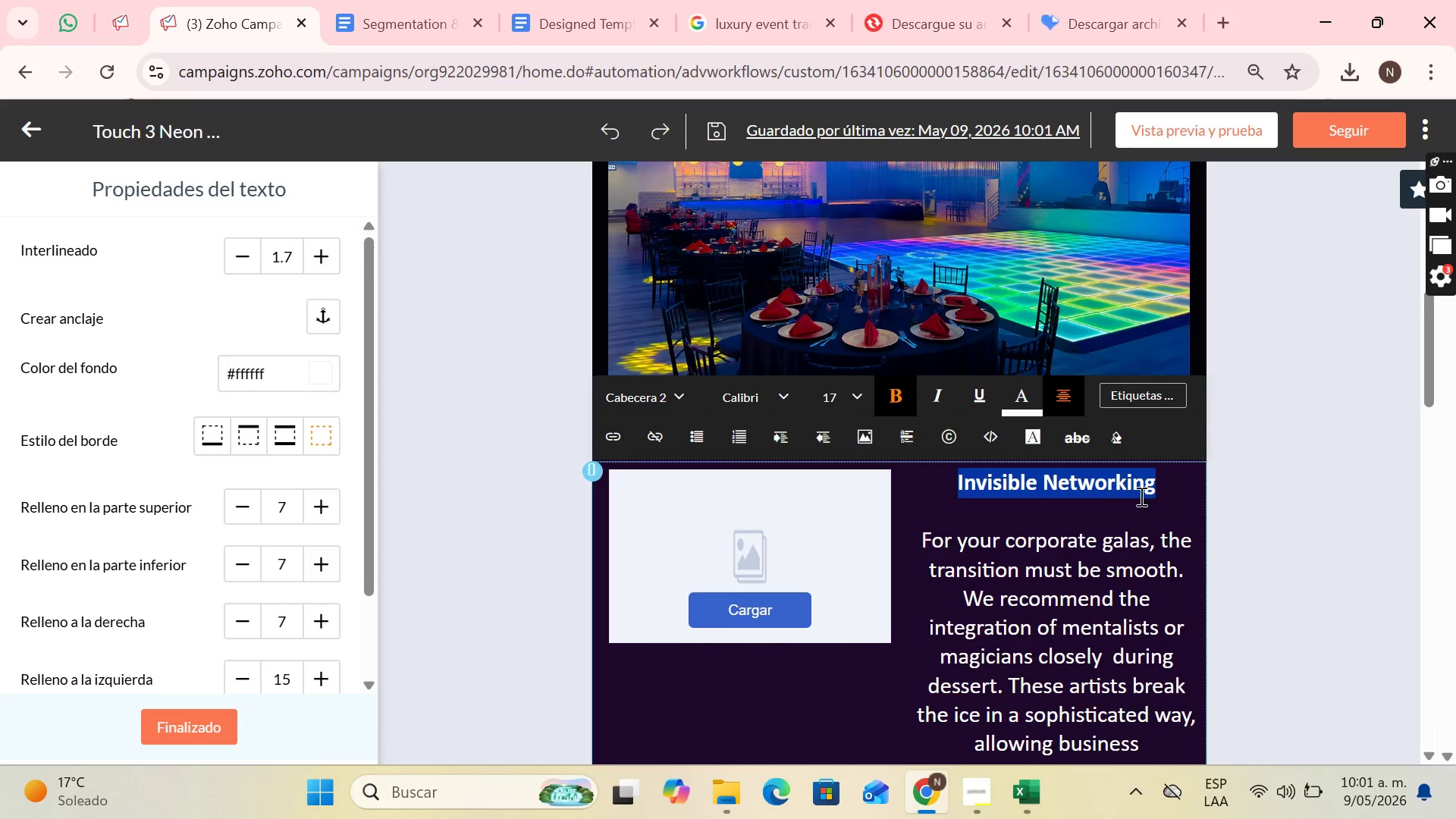 
scroll: coordinate [1140, 496], scroll_direction: down, amount: 3.0
 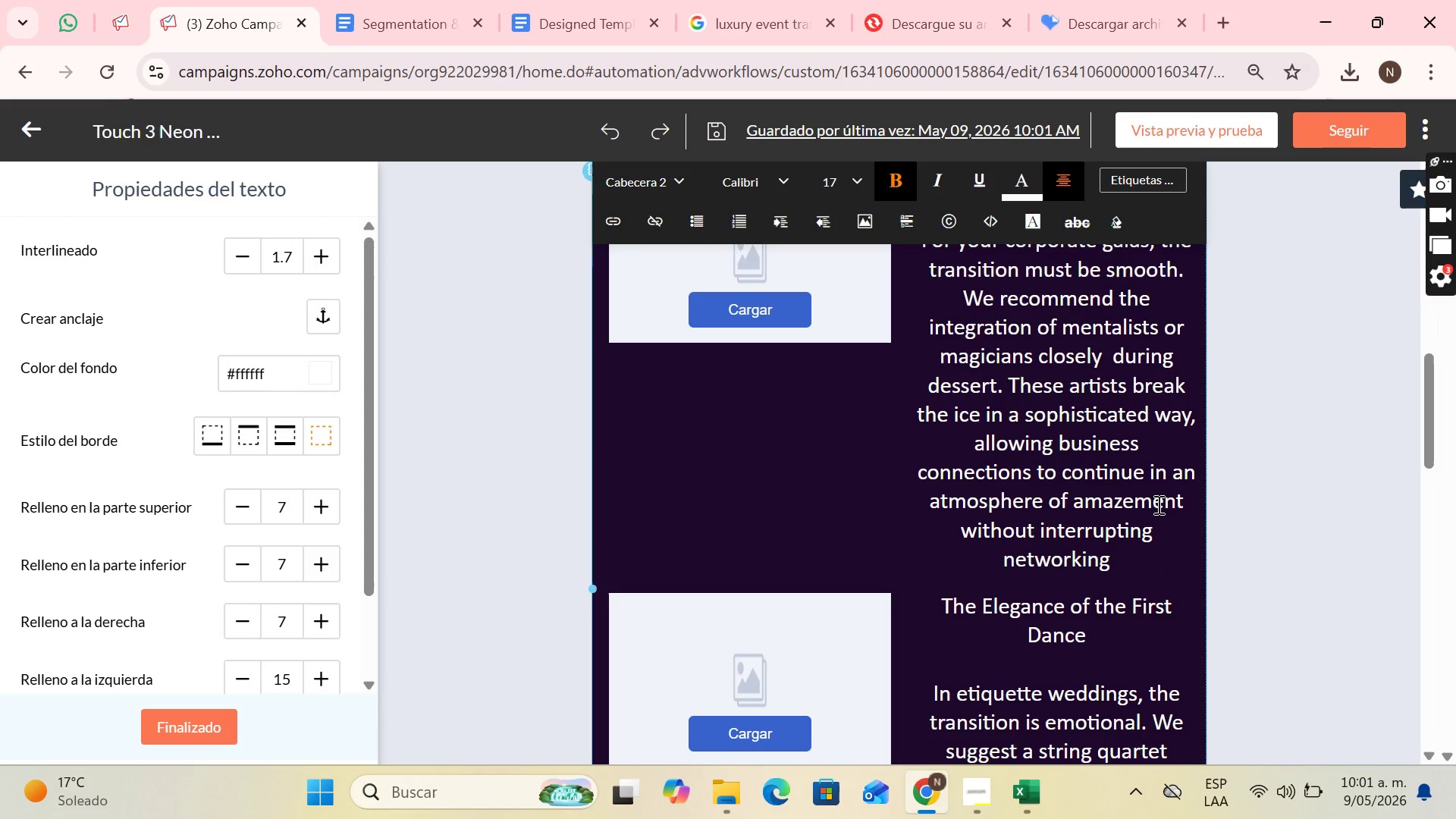 
scroll: coordinate [1141, 500], scroll_direction: none, amount: 0.0
 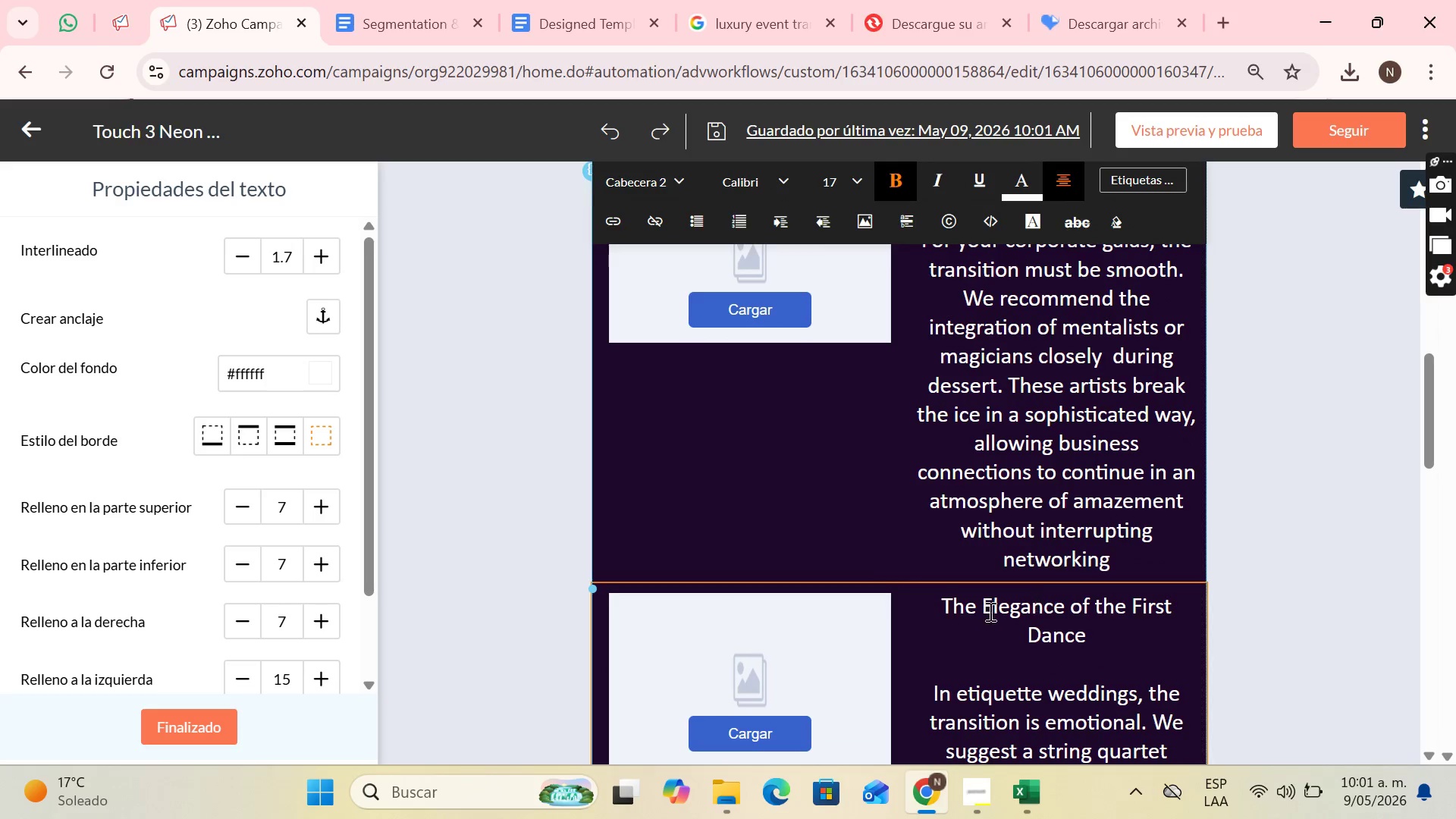 
left_click([936, 601])
 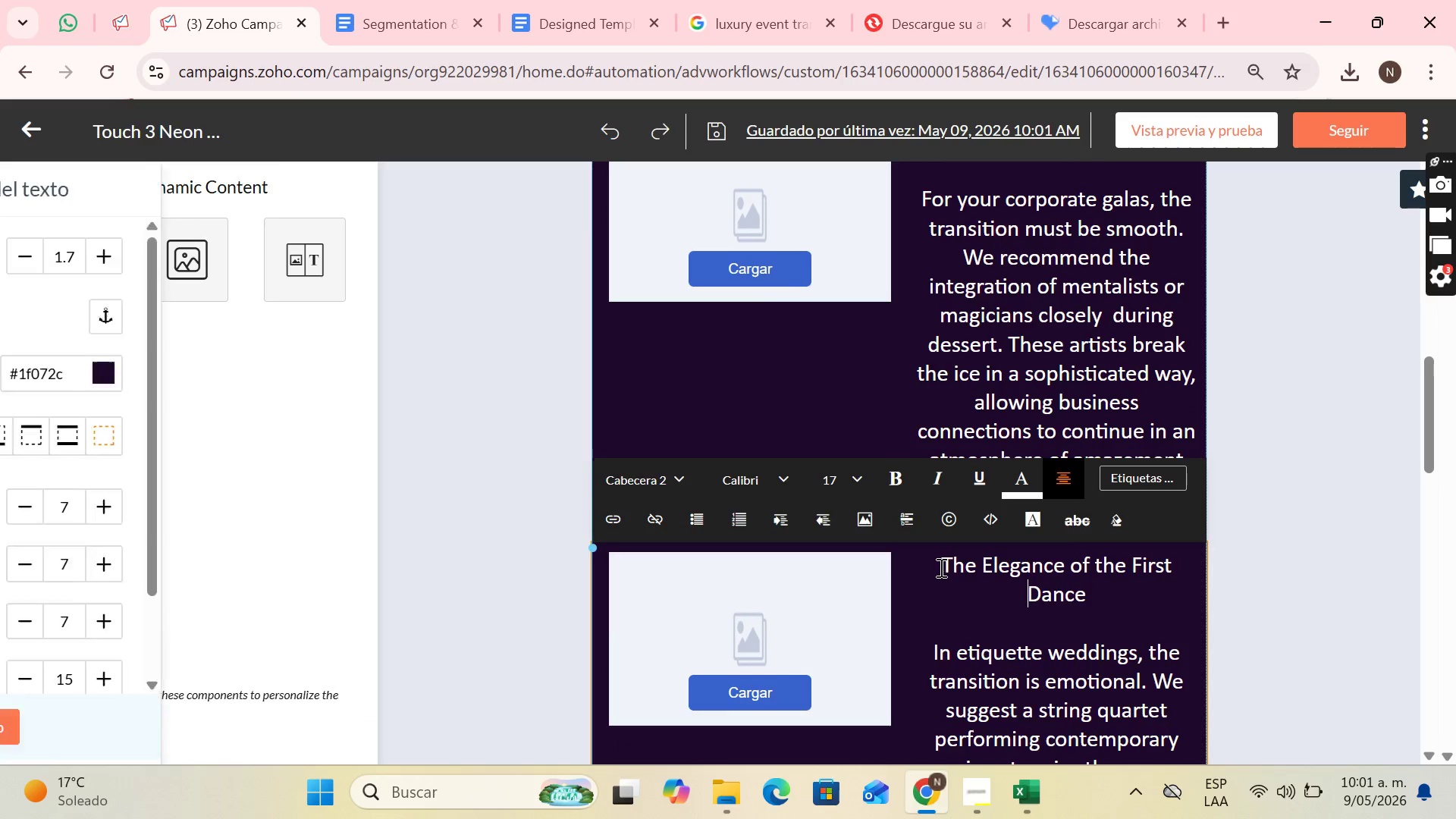 
left_click_drag(start_coordinate=[941, 564], to_coordinate=[1097, 586])
 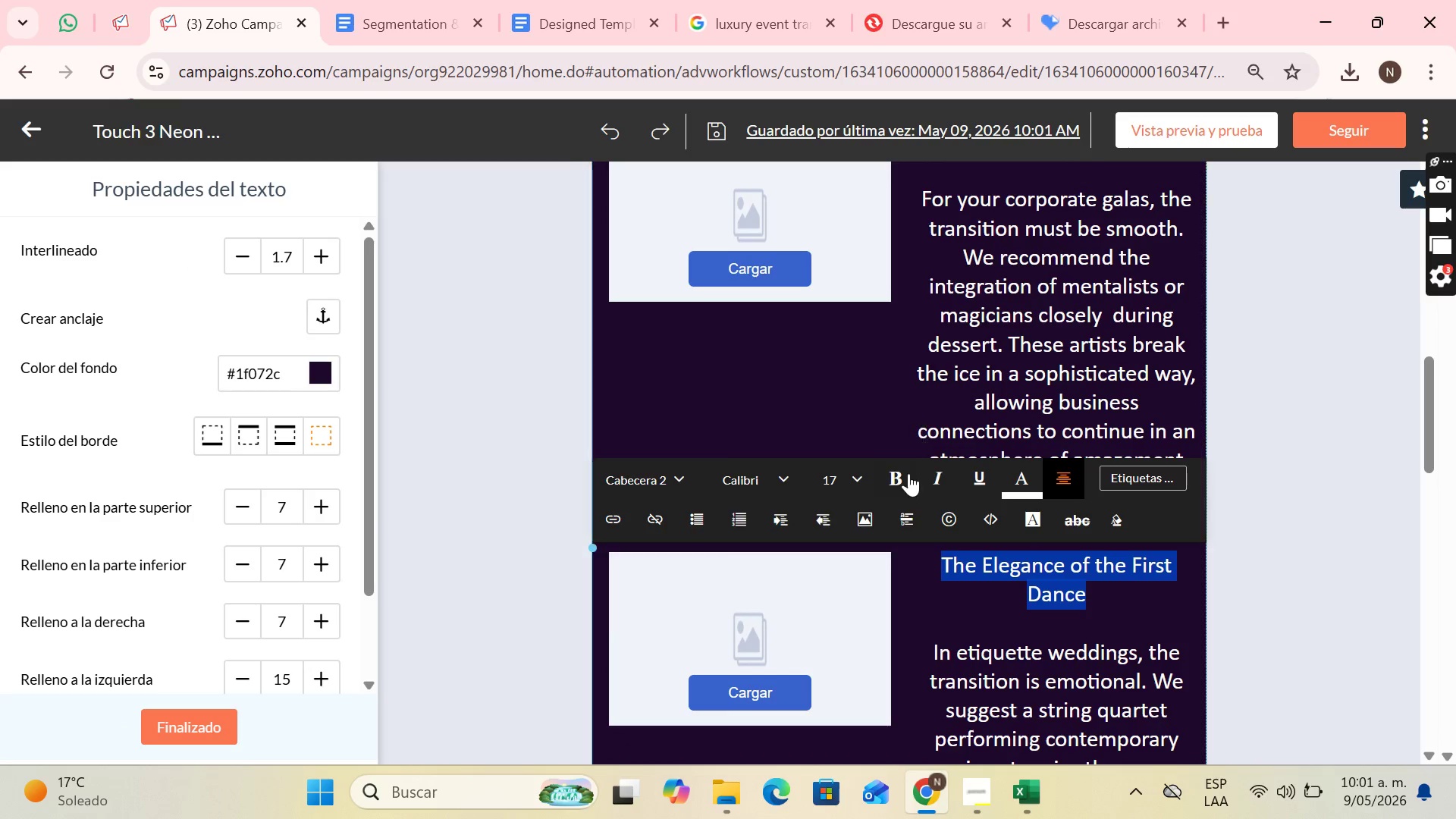 
left_click([908, 474])
 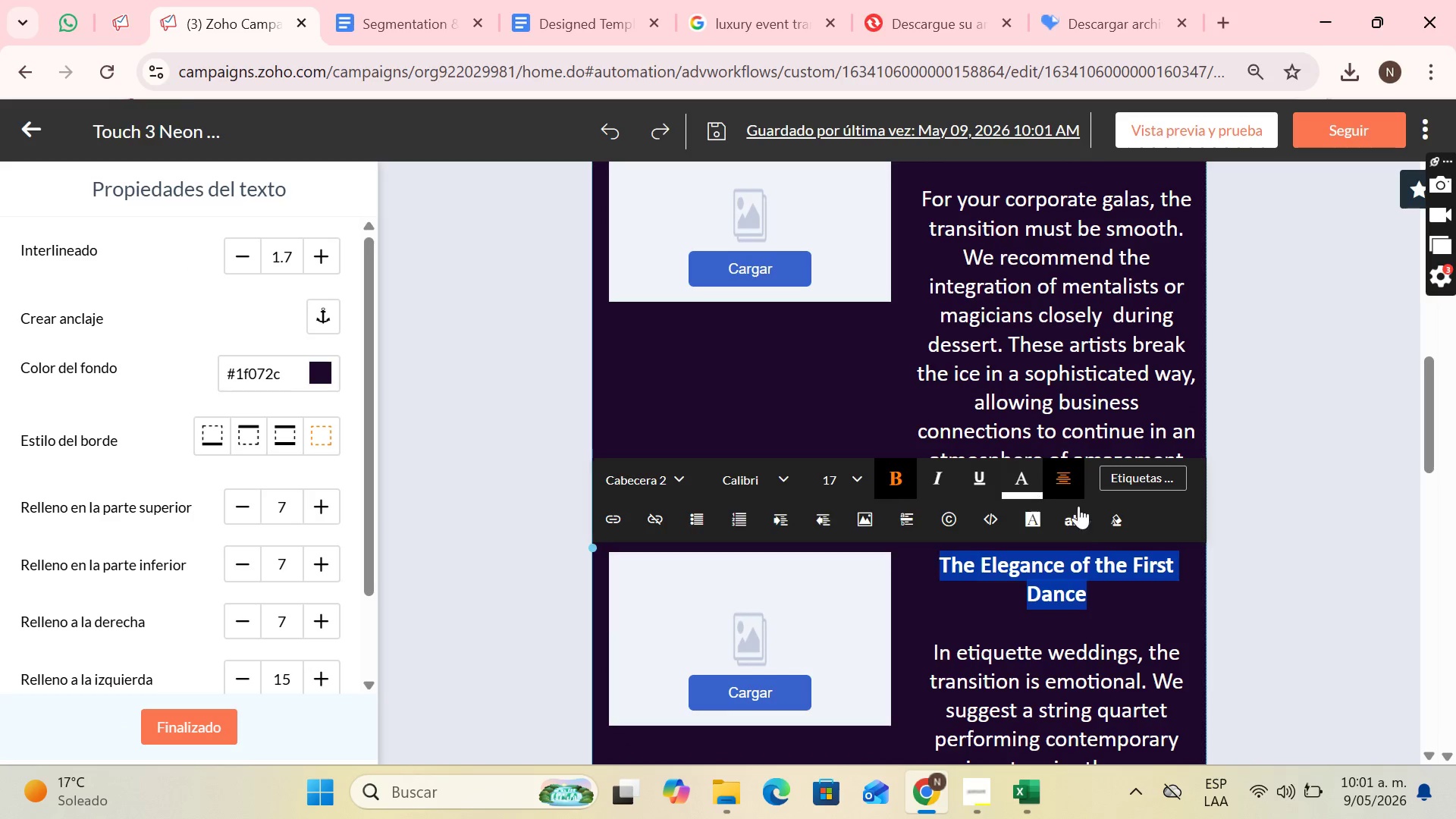 
scroll: coordinate [1076, 544], scroll_direction: down, amount: 7.0
 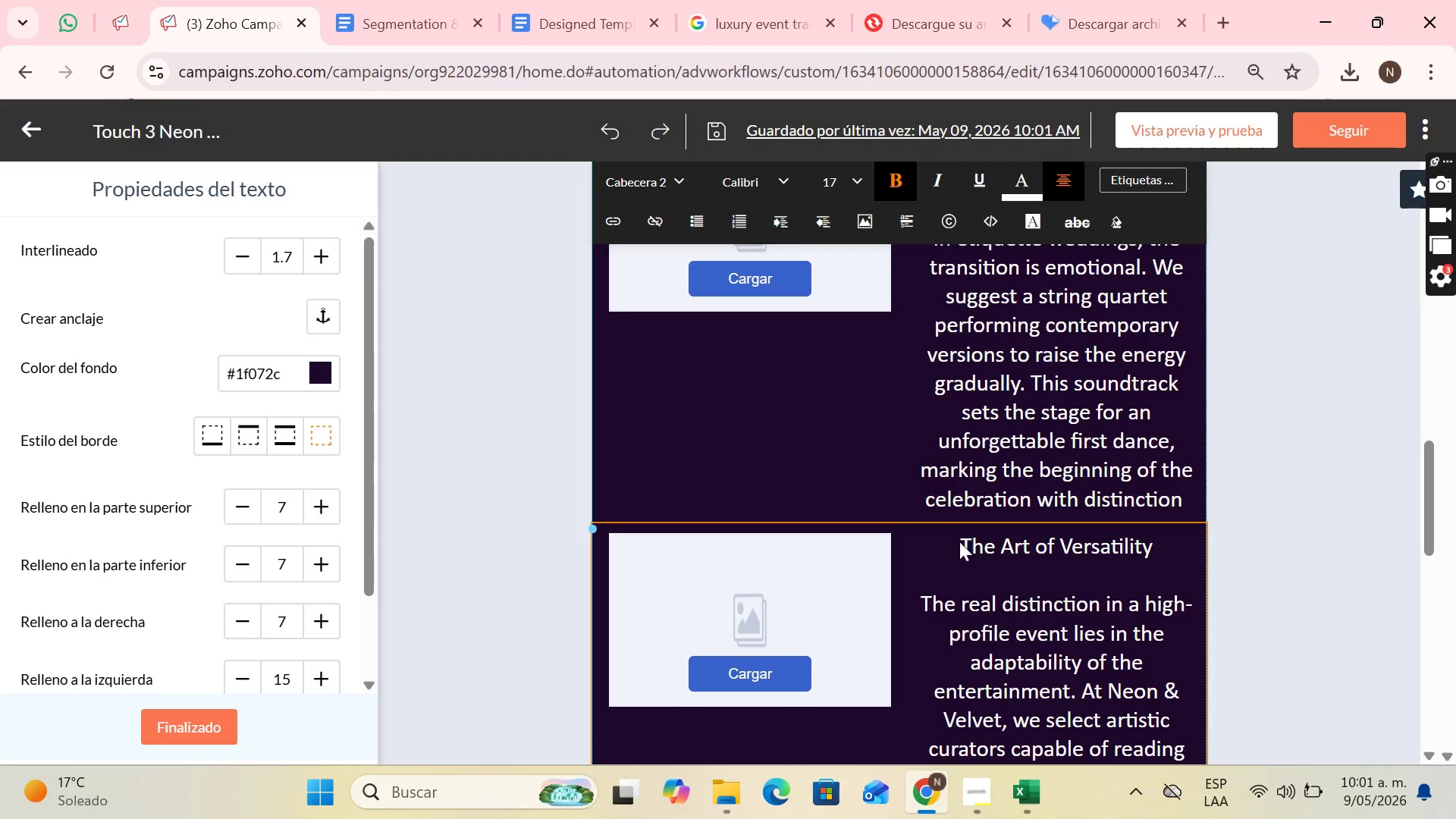 
left_click([962, 544])
 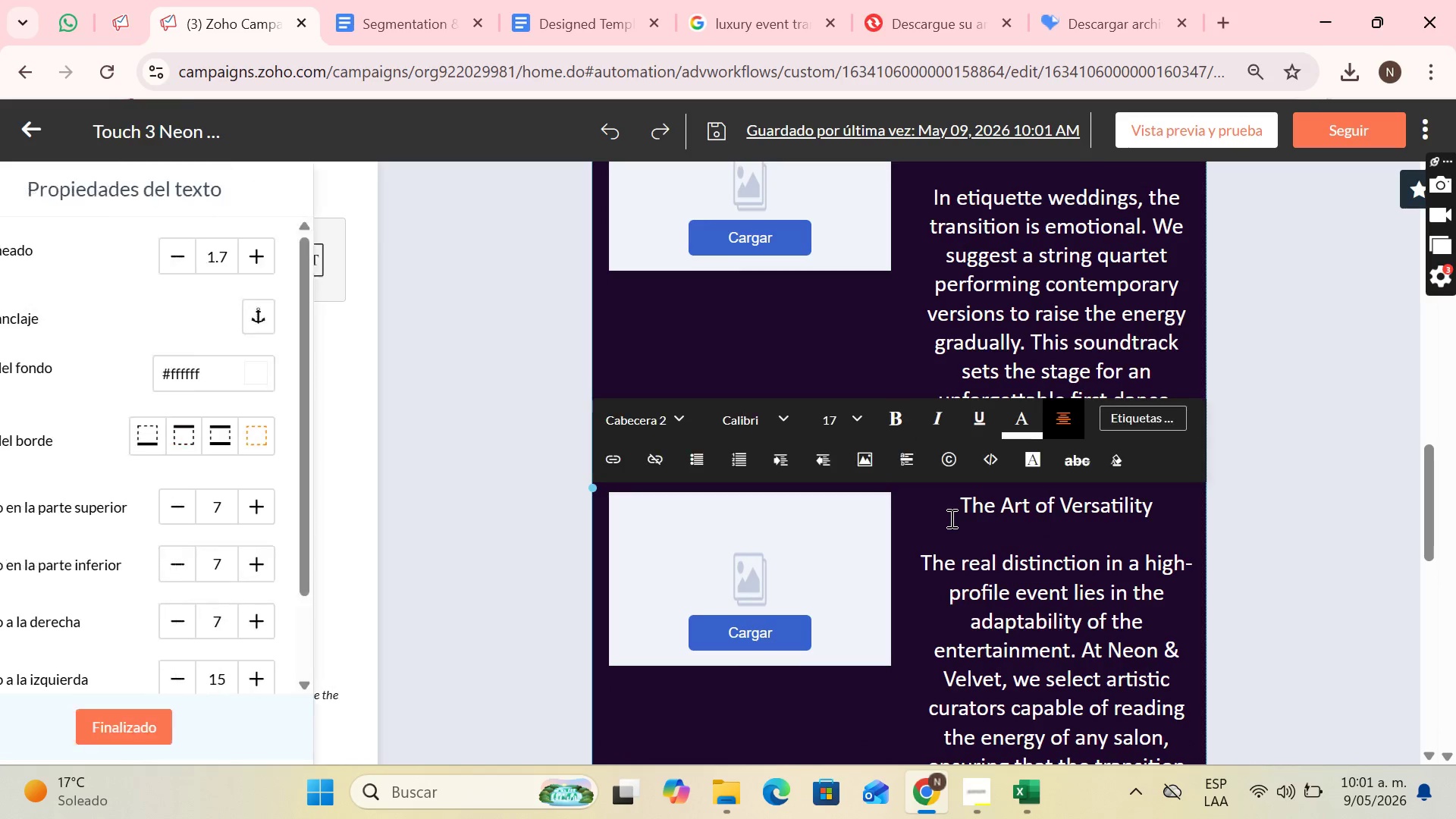 
left_click_drag(start_coordinate=[950, 518], to_coordinate=[1206, 503])
 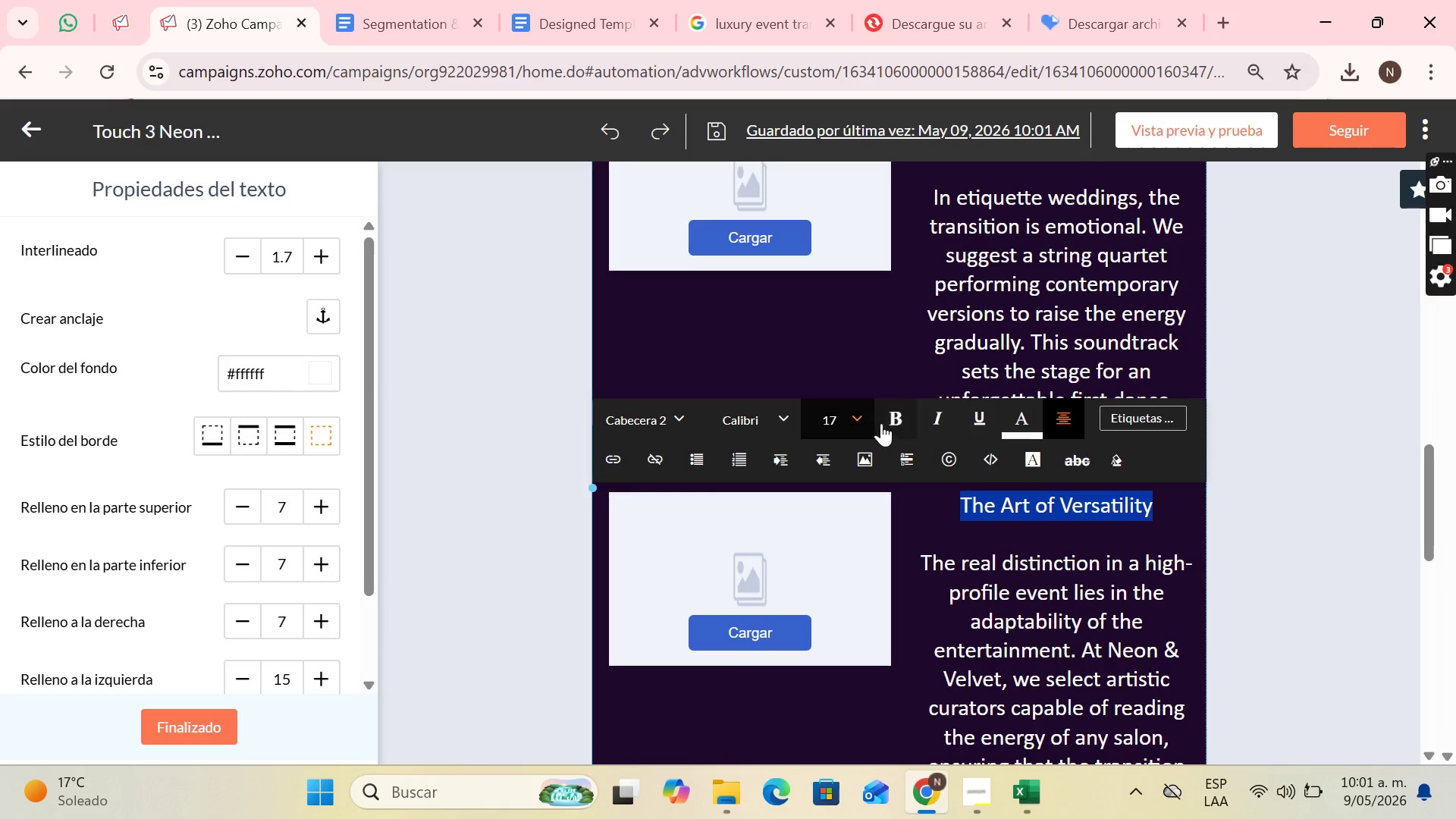 
left_click([904, 420])
 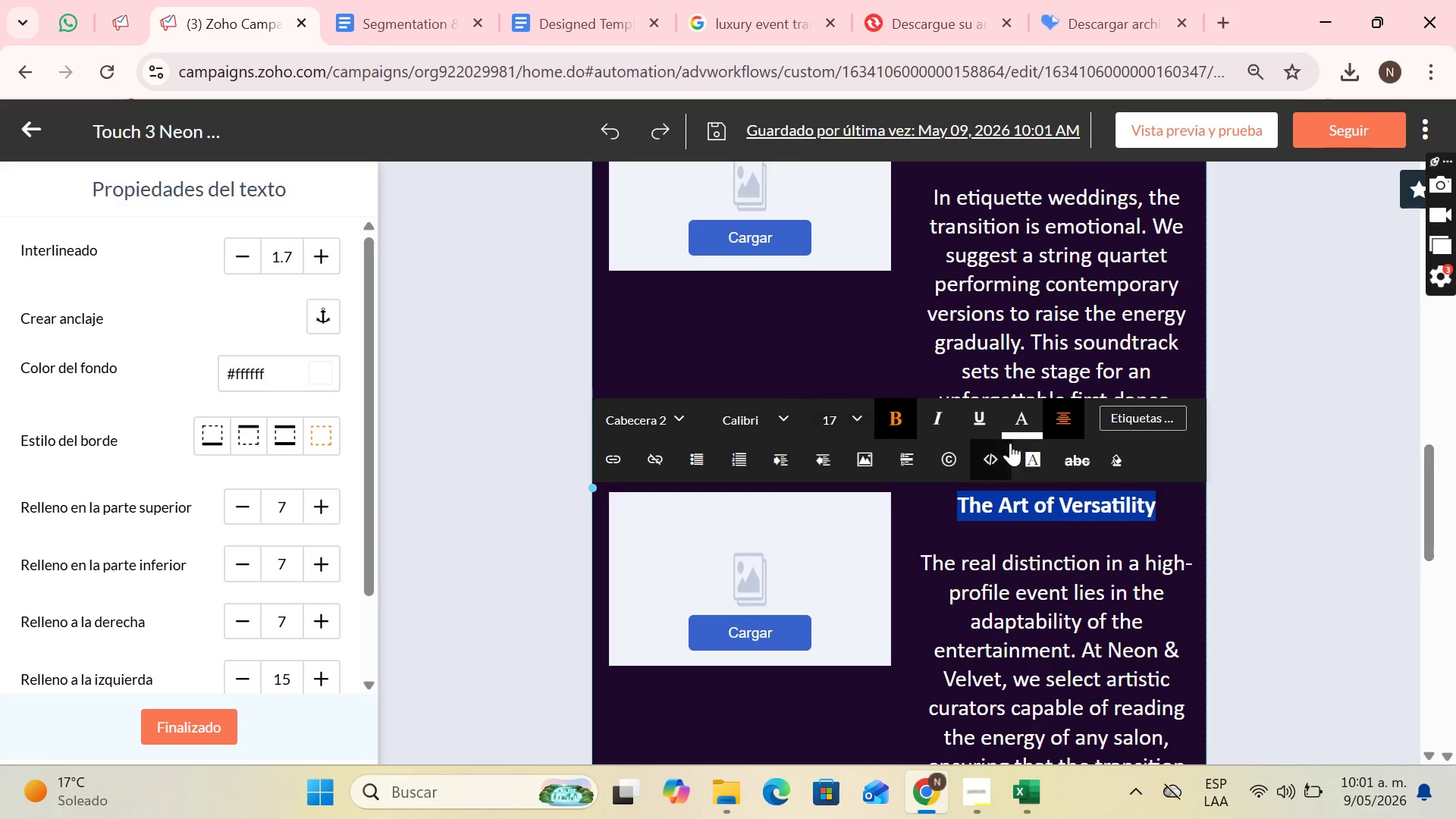 
scroll: coordinate [1052, 516], scroll_direction: down, amount: 5.0
 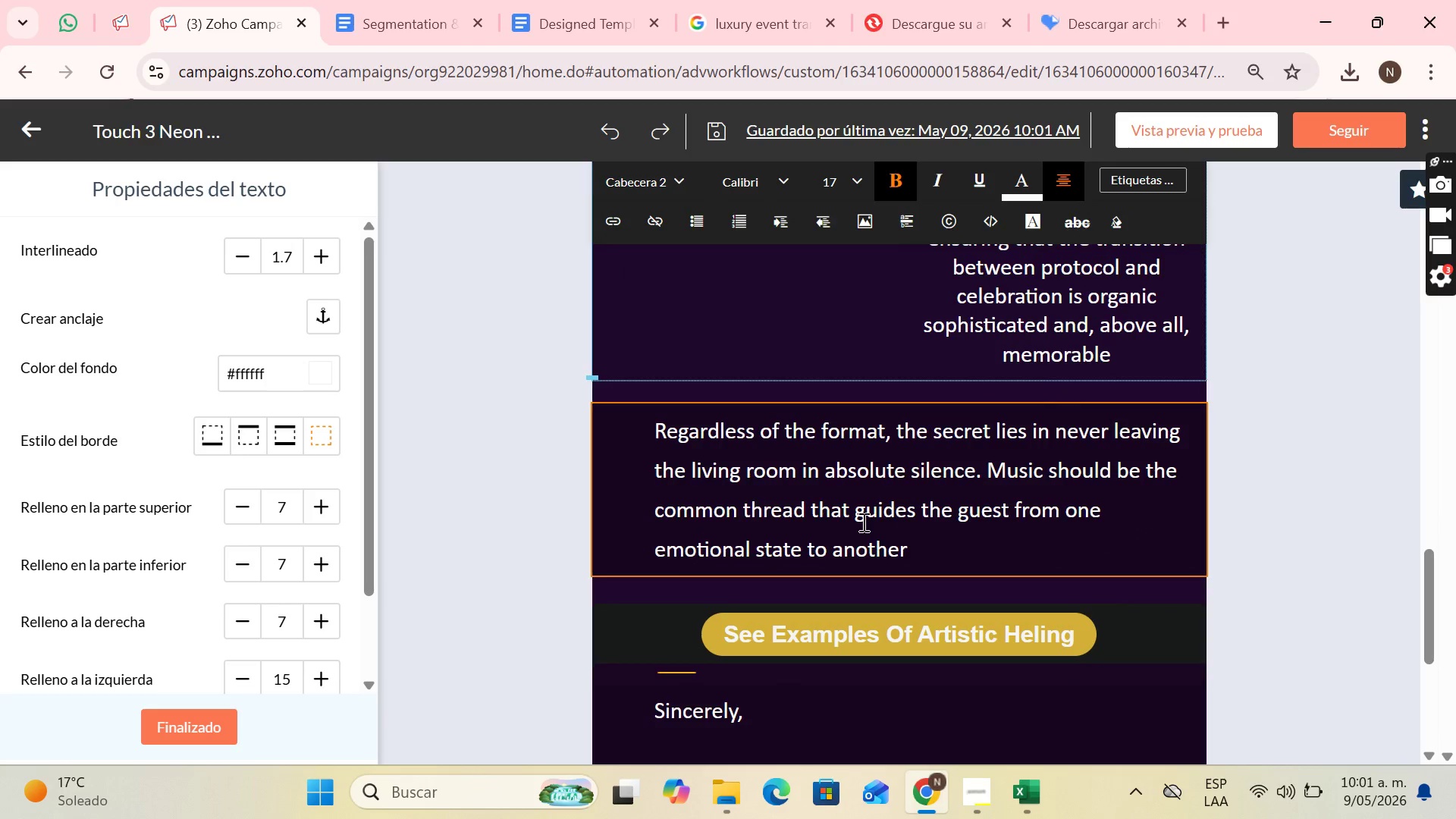 
left_click([836, 487])
 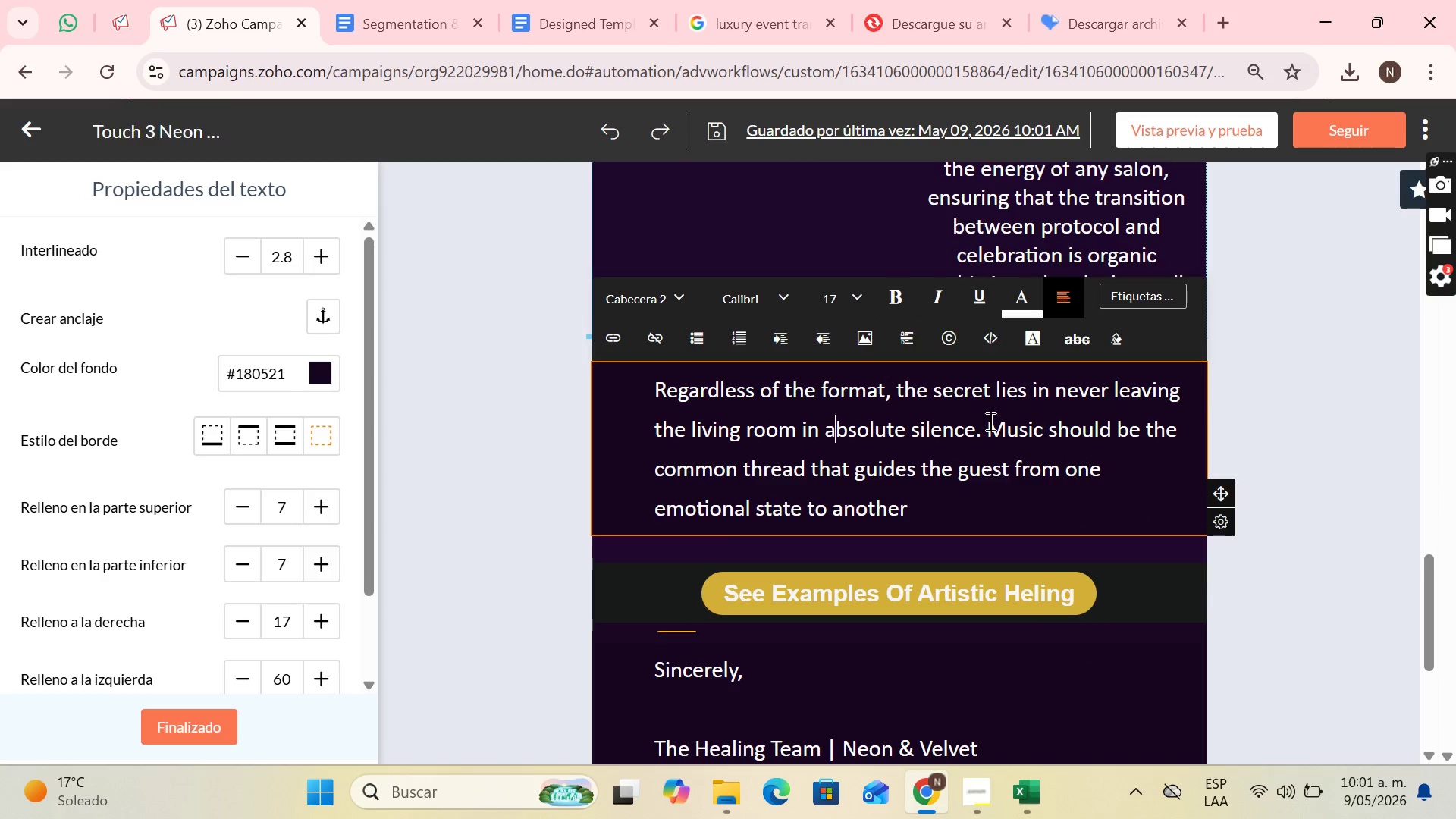 
left_click_drag(start_coordinate=[990, 426], to_coordinate=[984, 500])
 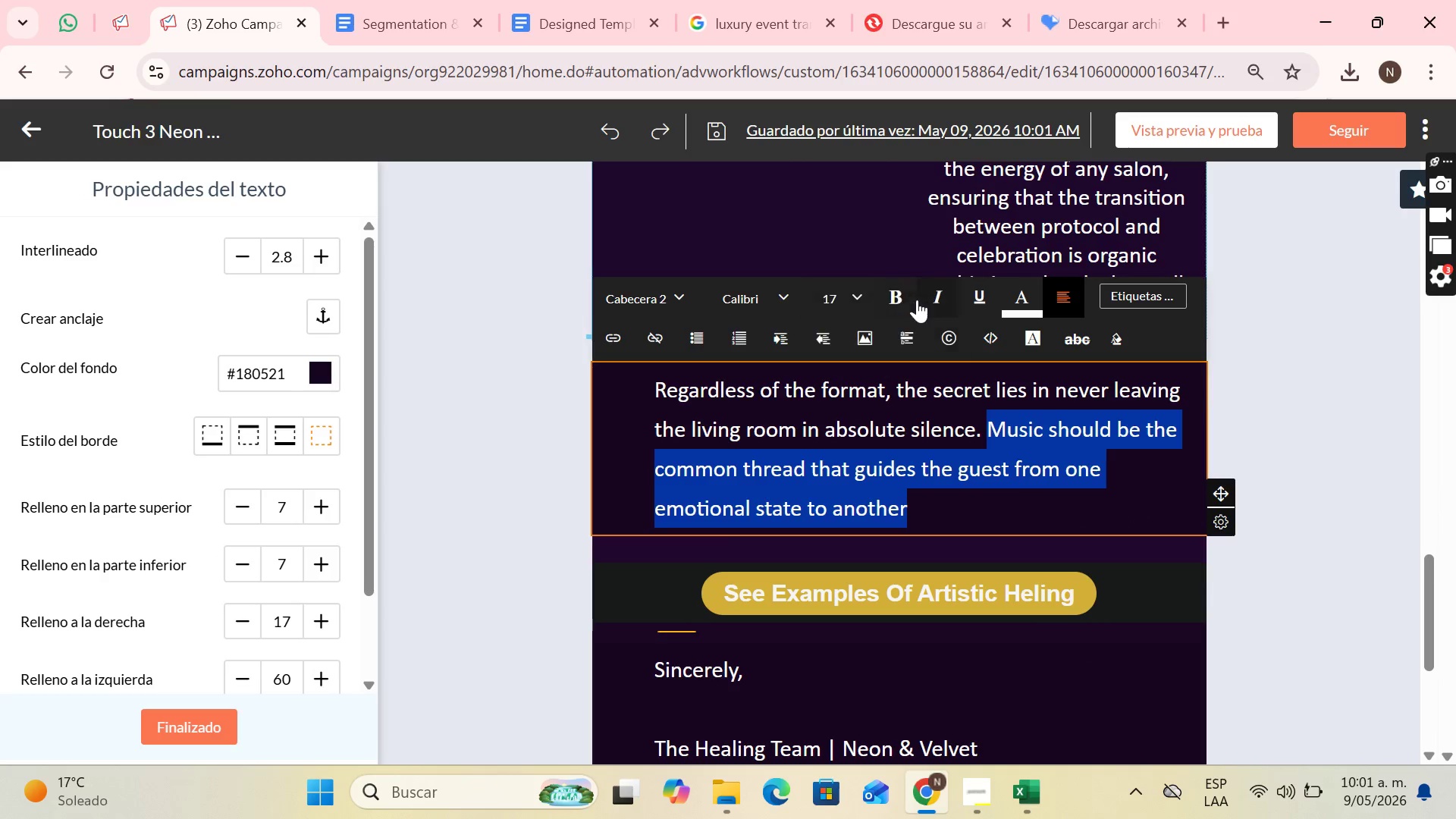 
left_click([904, 297])
 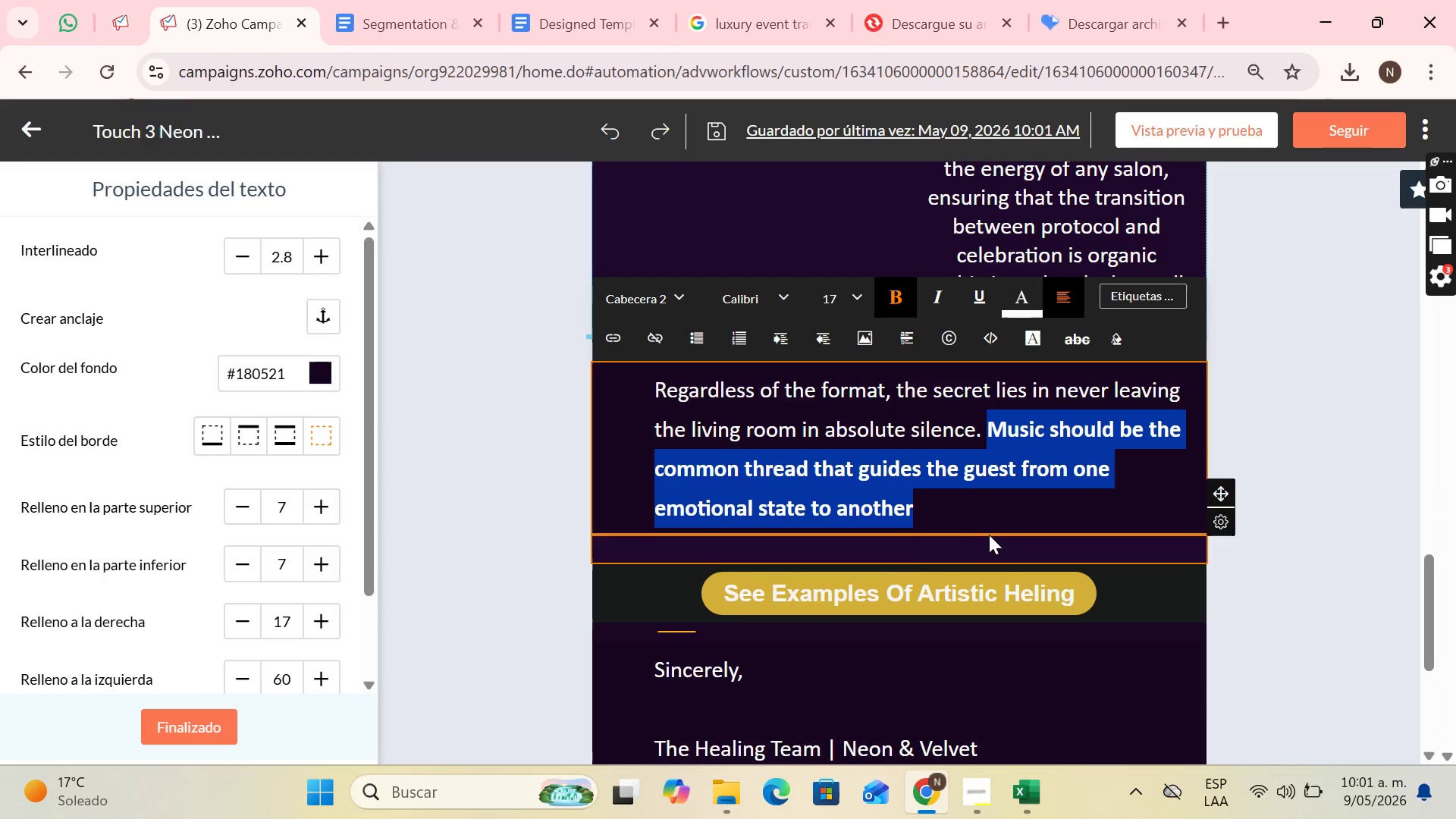 
scroll: coordinate [995, 544], scroll_direction: down, amount: 1.0
 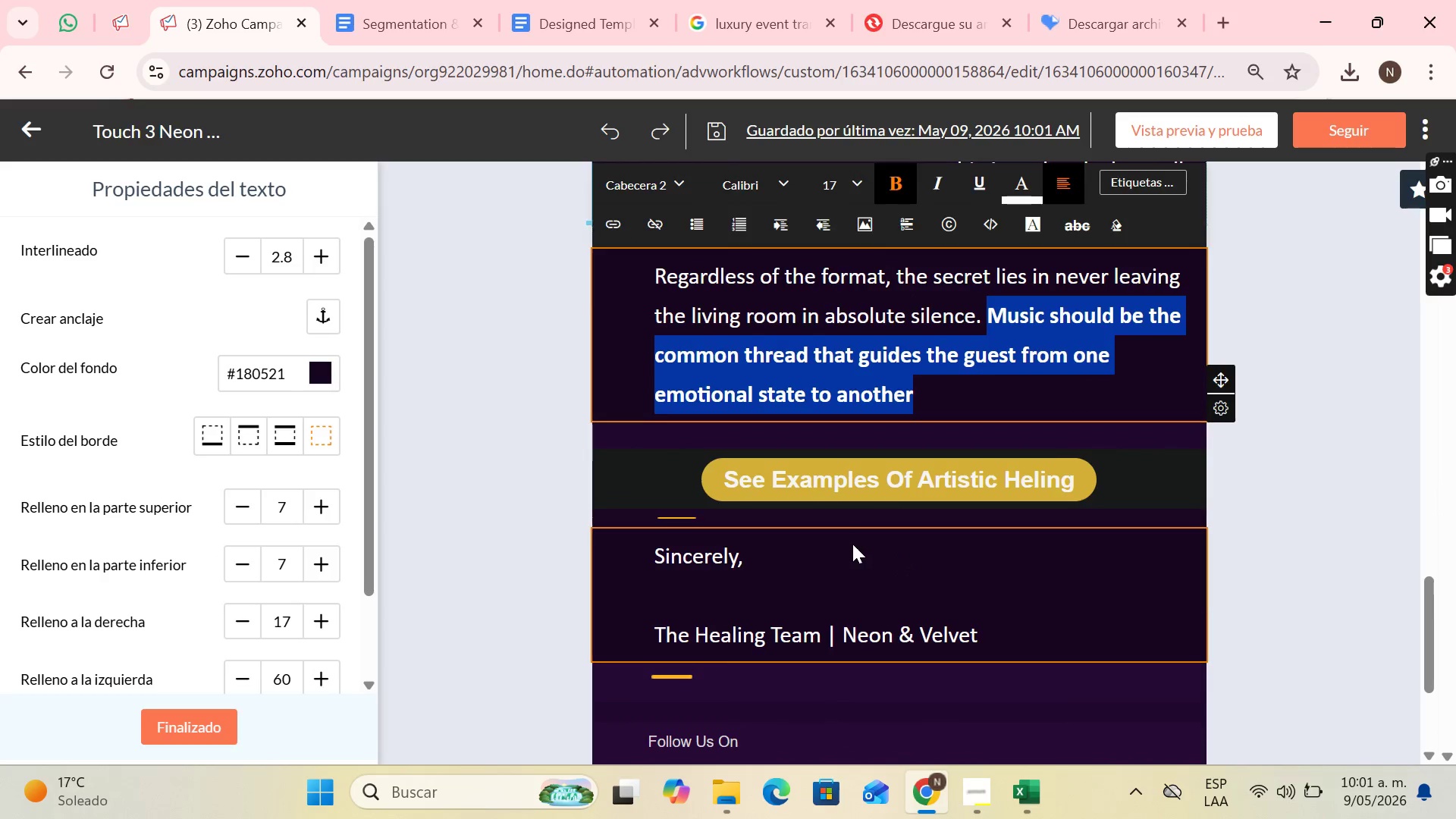 
left_click([852, 544])
 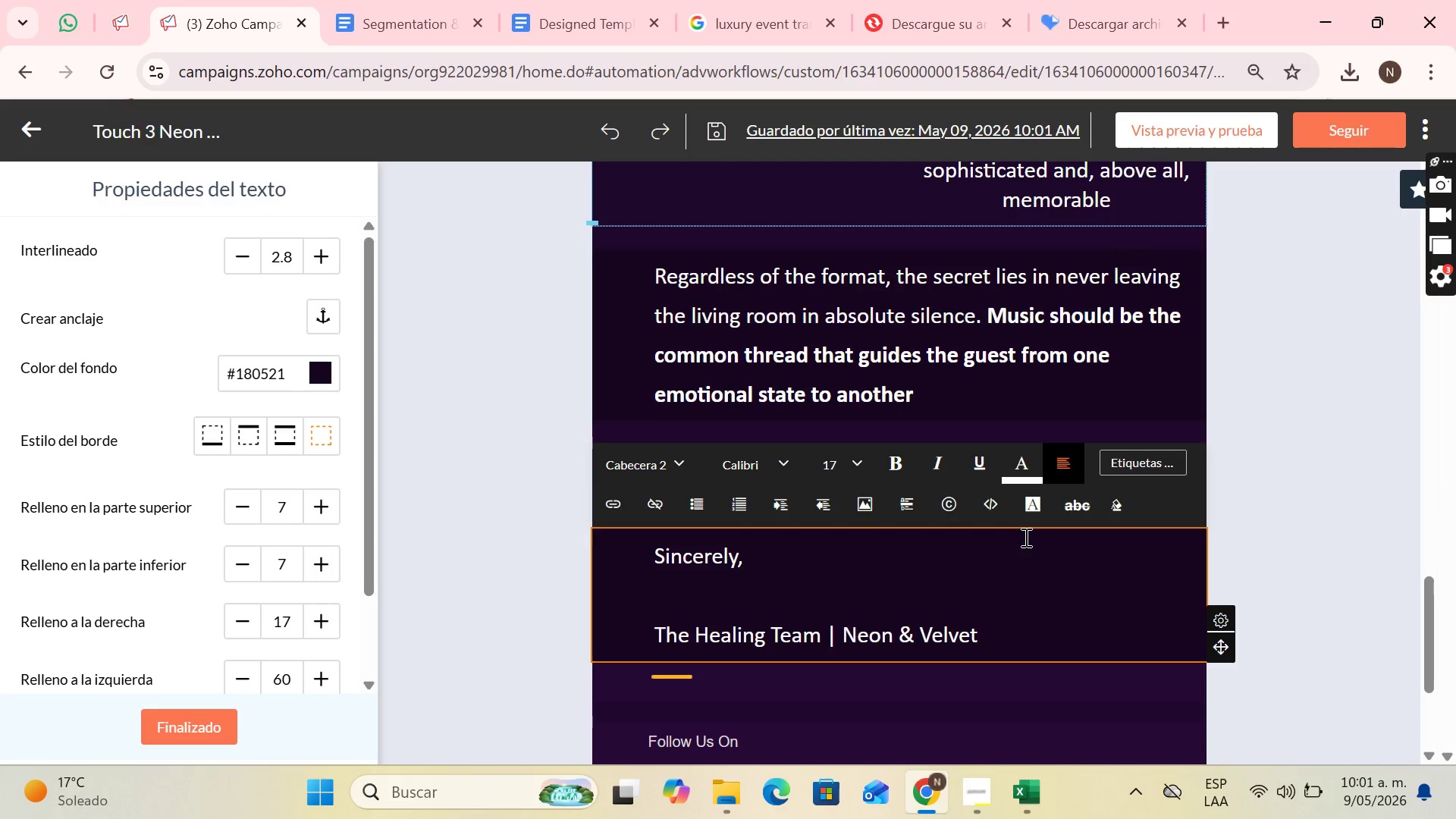 
wait(9.0)
 